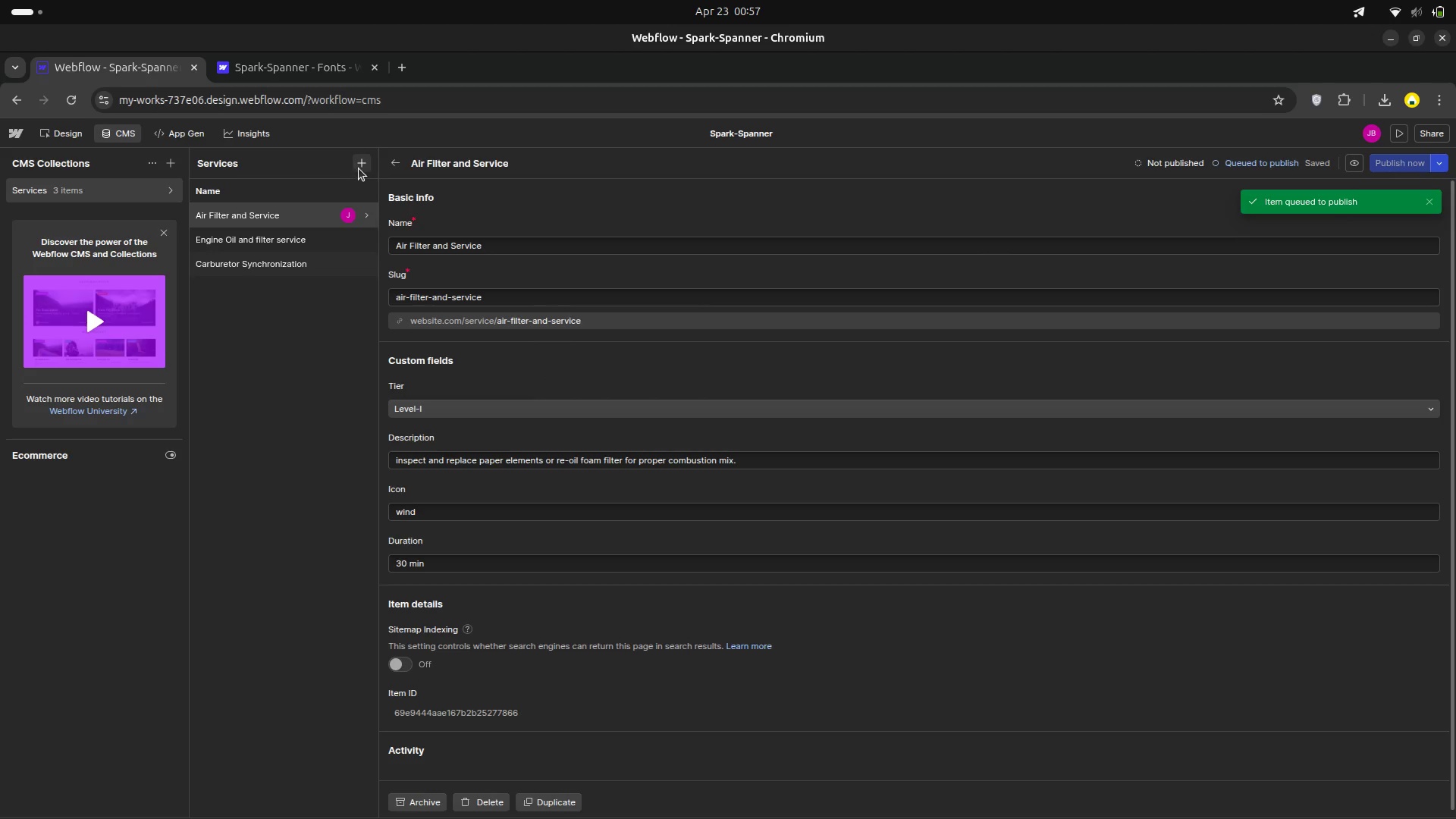 
wait(5.18)
 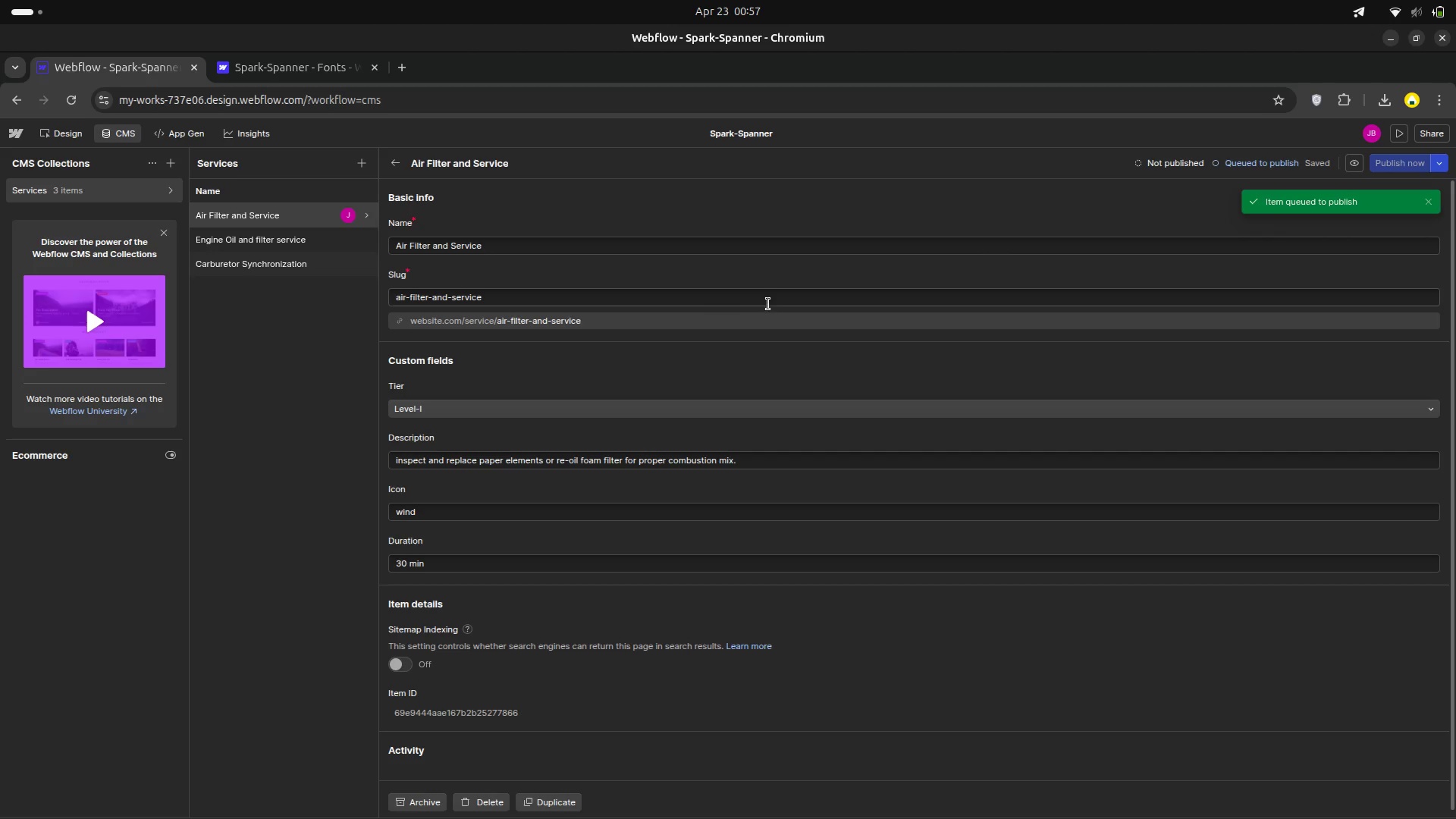 
left_click([359, 168])
 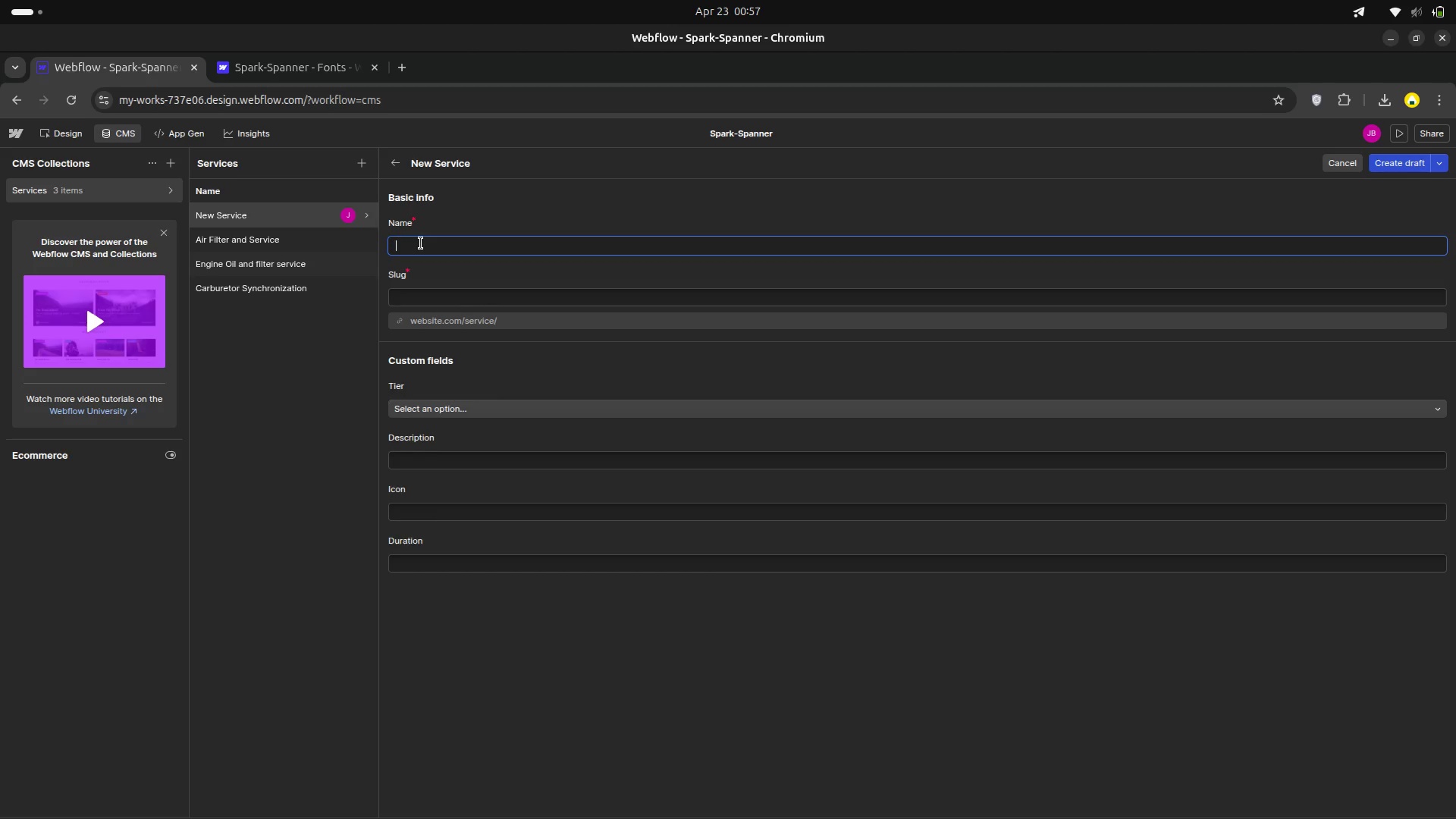 
wait(7.46)
 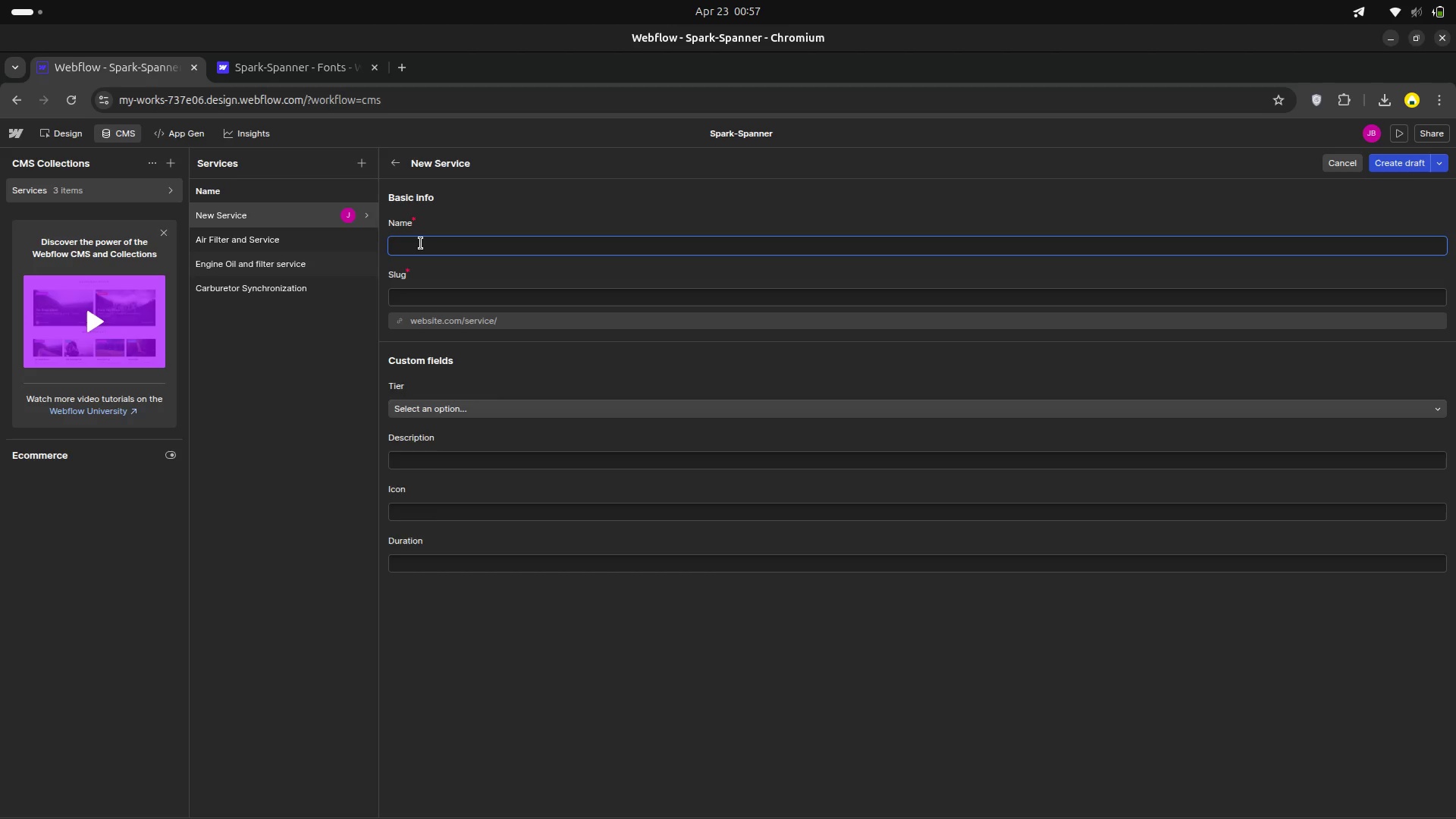 
type(S)
key(Backspace)
type(Spark )
 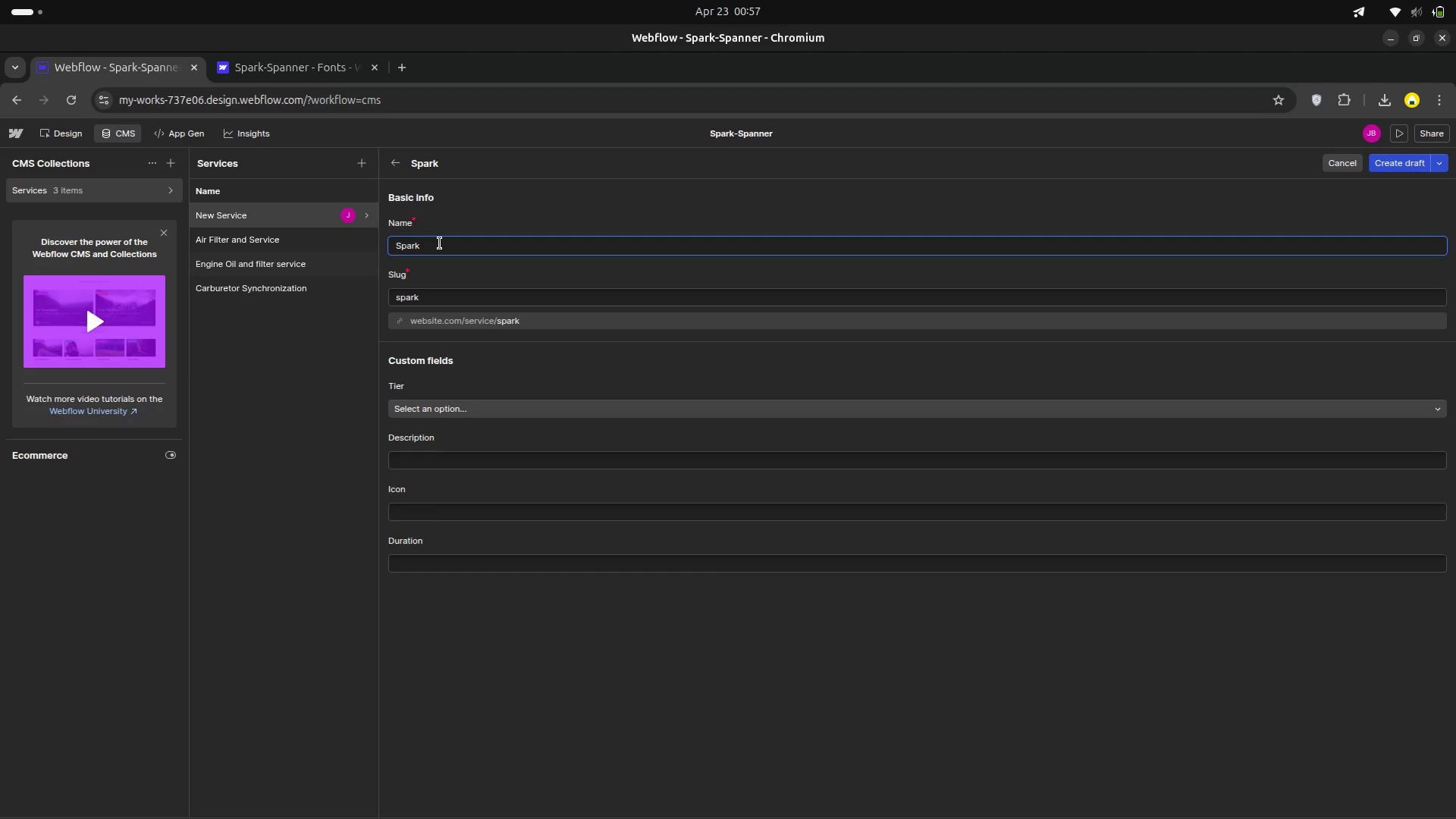 
type(Plung inspectin)
 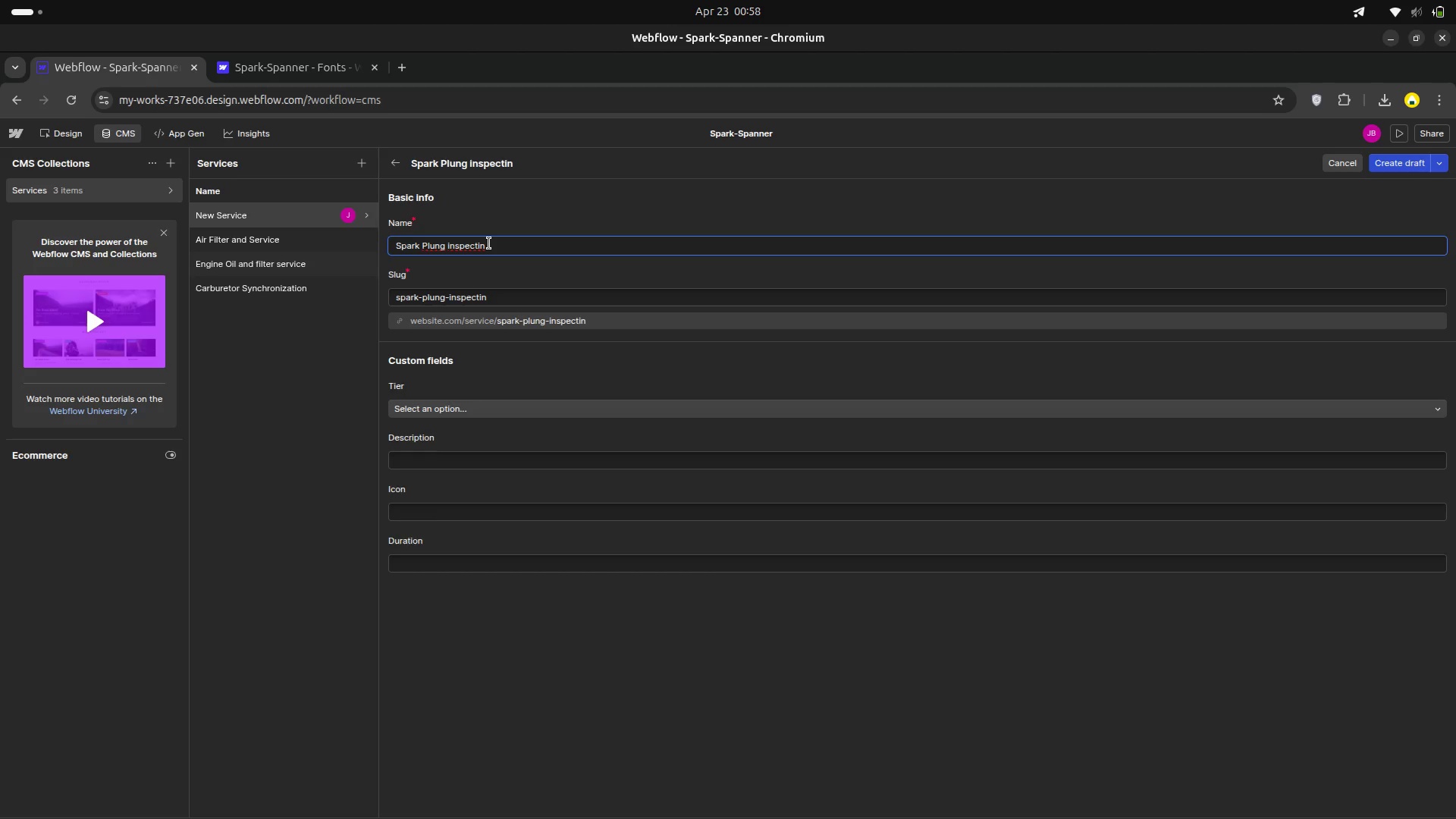 
key(Backspace)
type(on )
key(Backspace)
 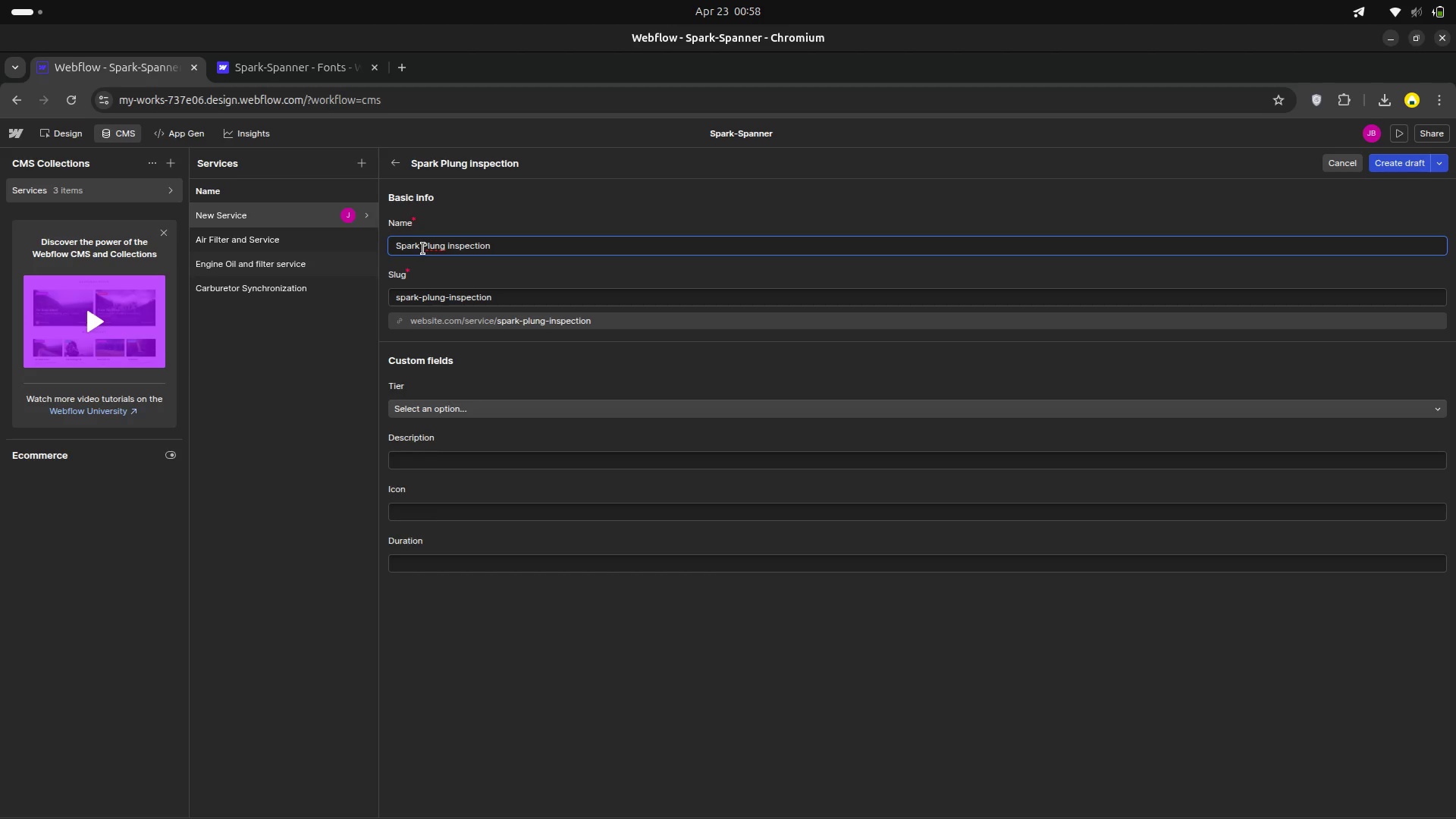 
left_click([423, 249])
 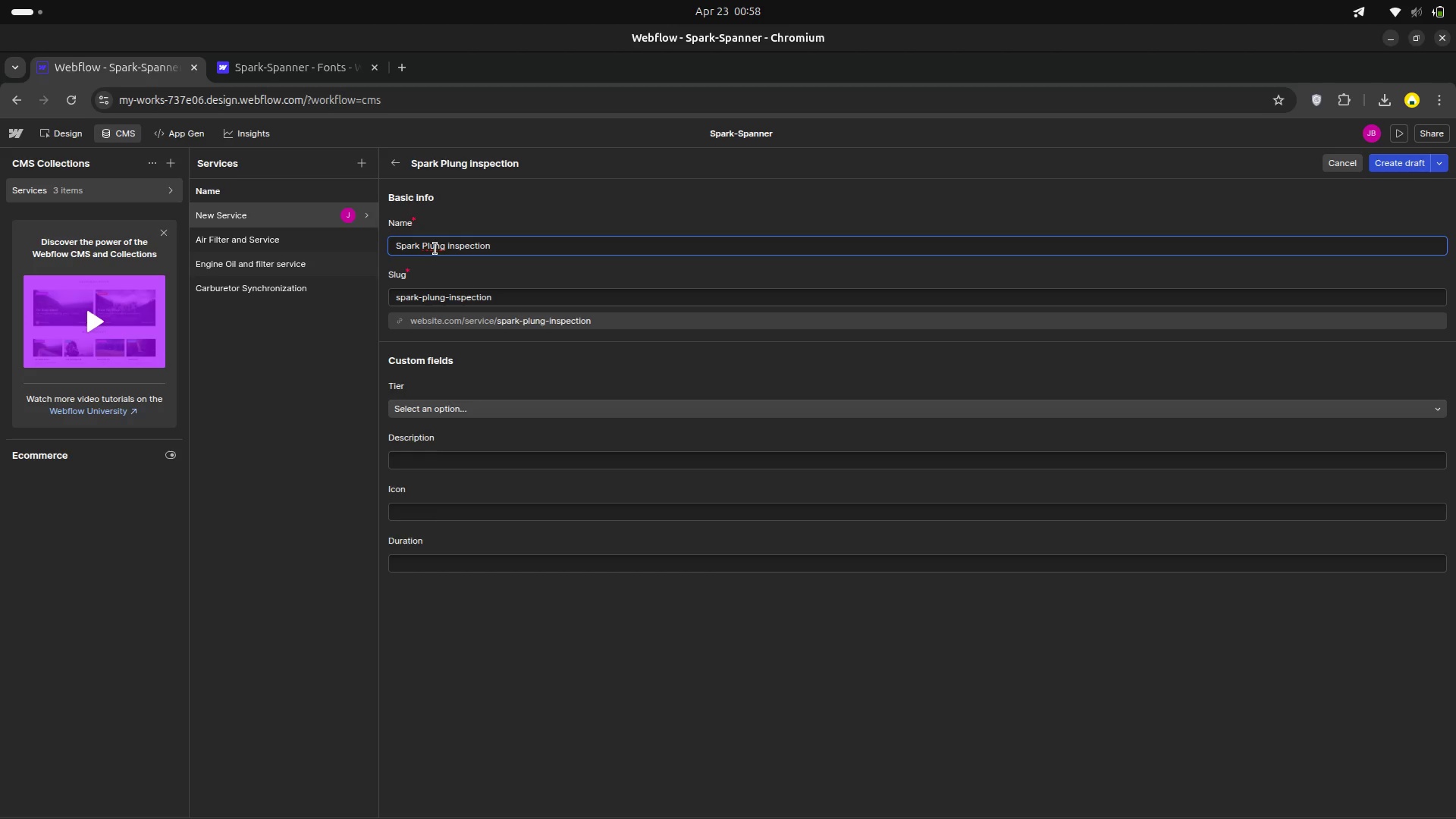 
left_click([435, 249])
 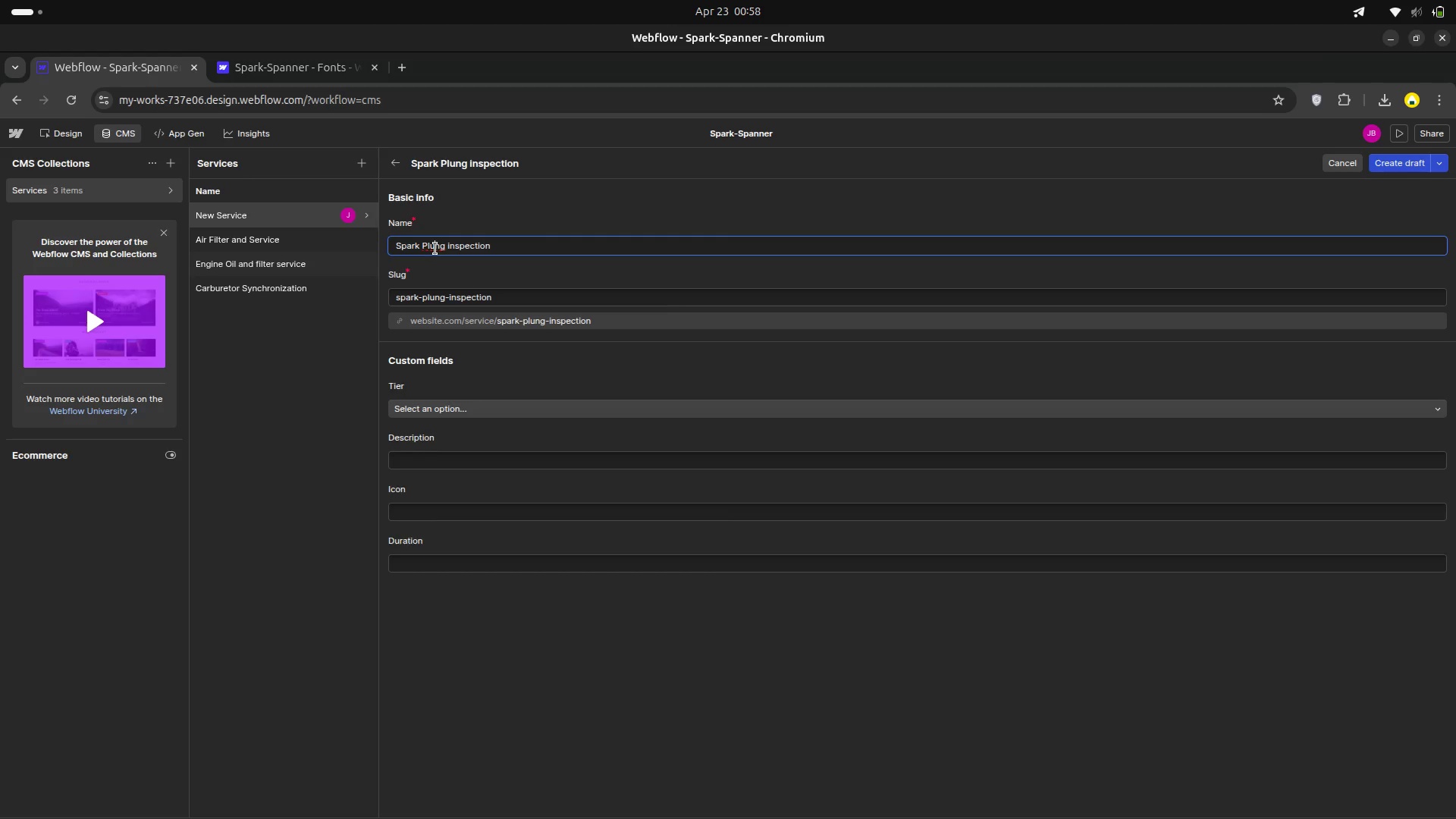 
right_click([435, 249])
 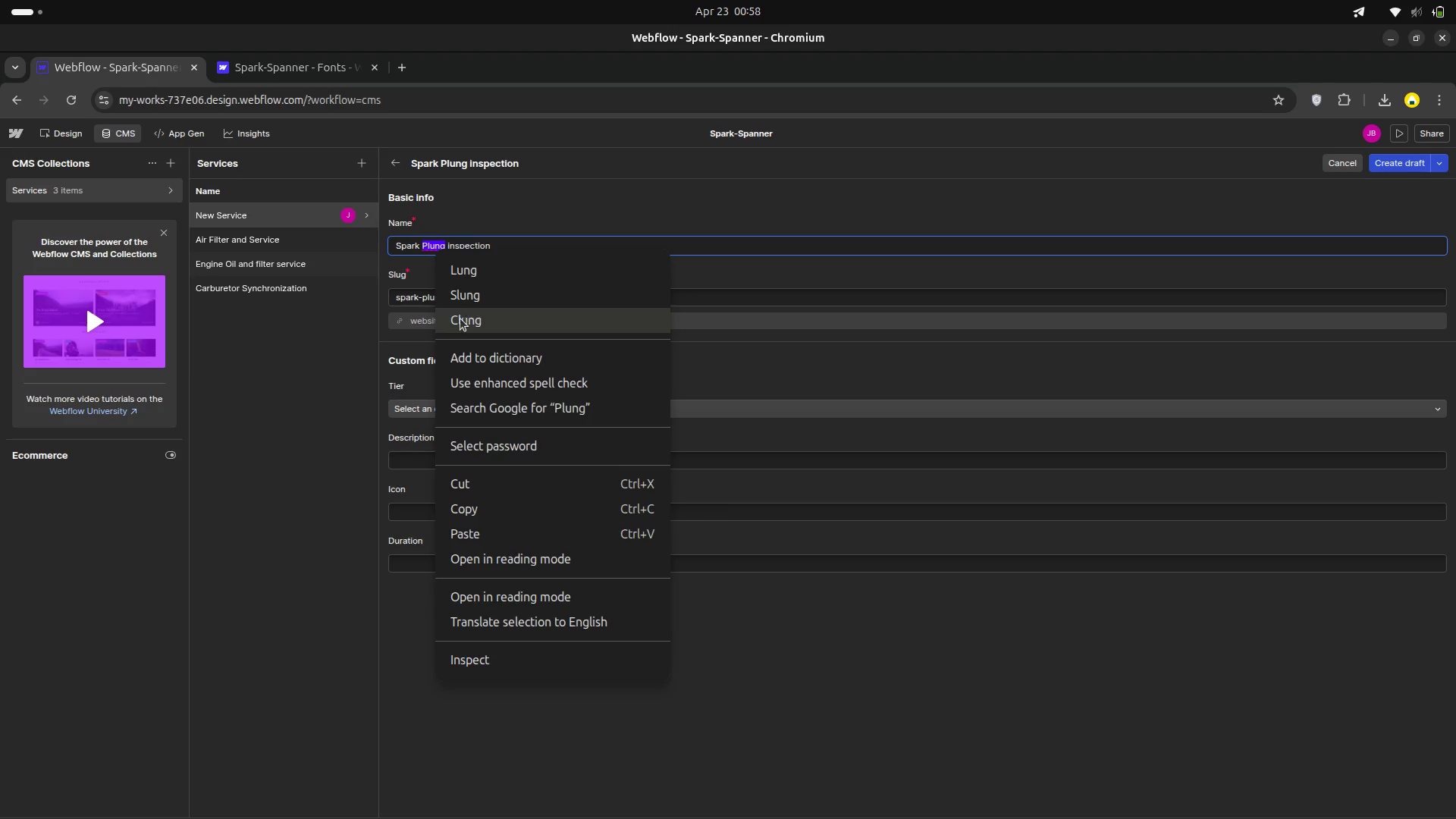 
left_click([300, 355])
 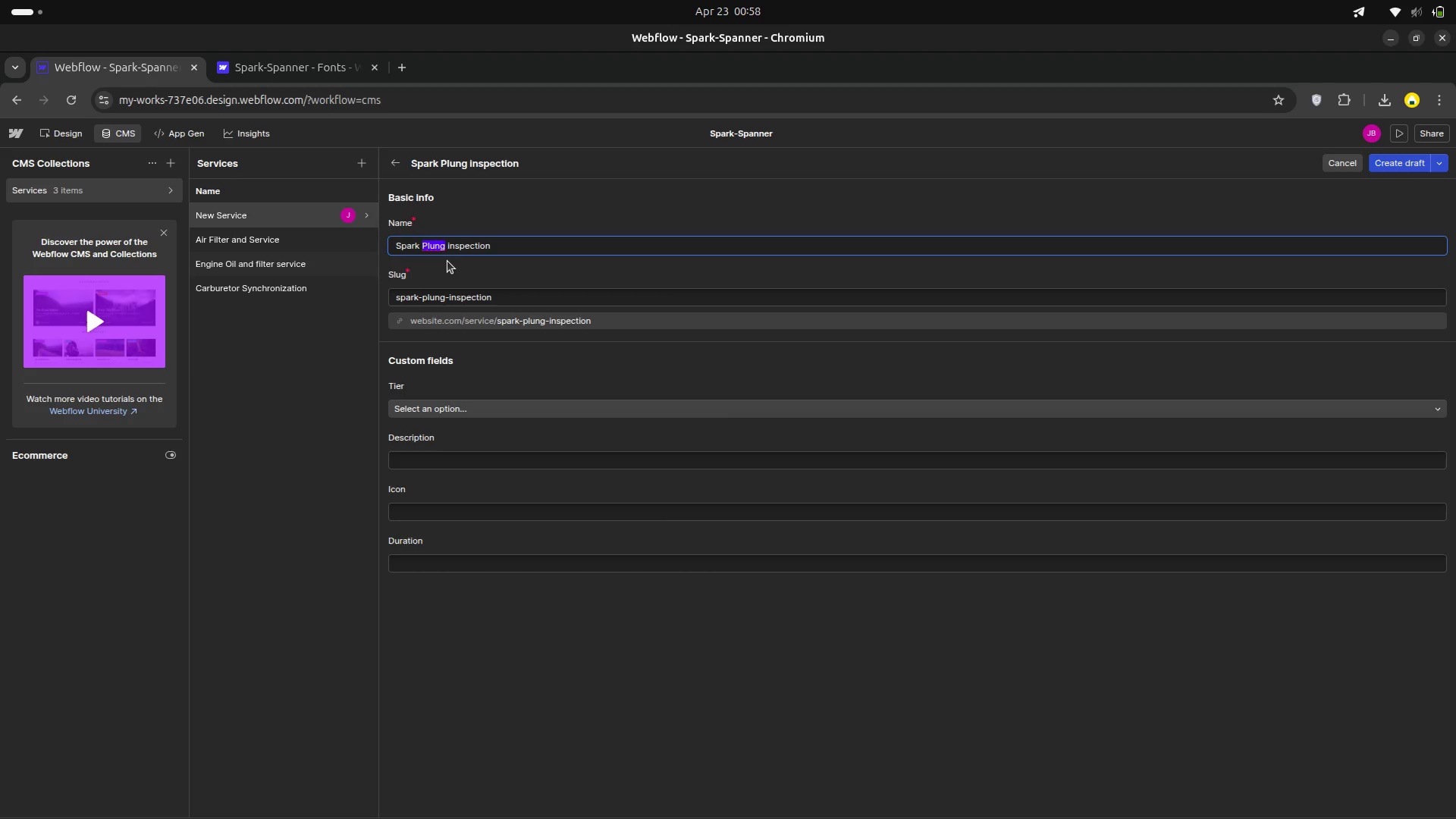 
left_click([447, 261])
 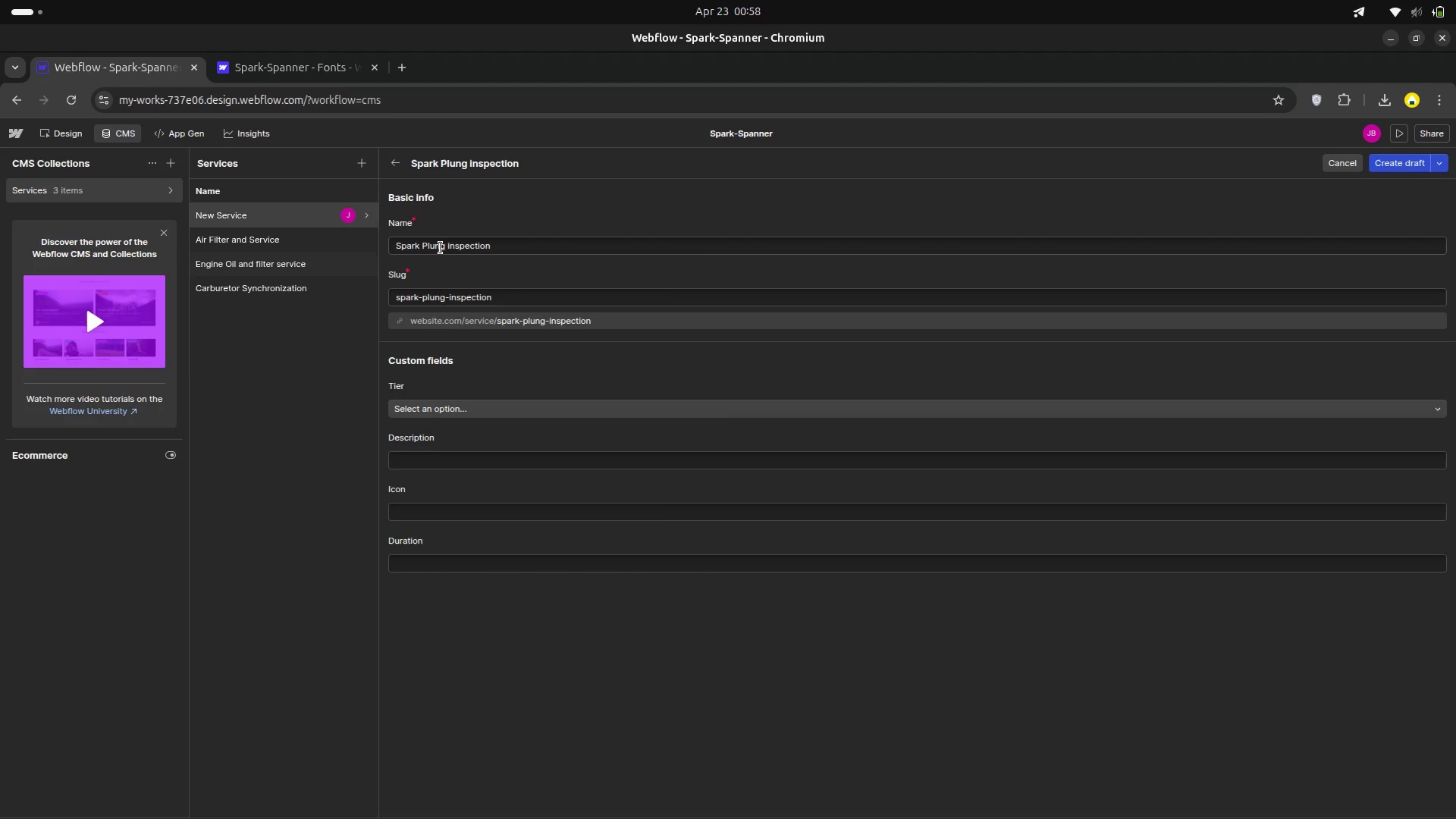 
left_click([441, 248])
 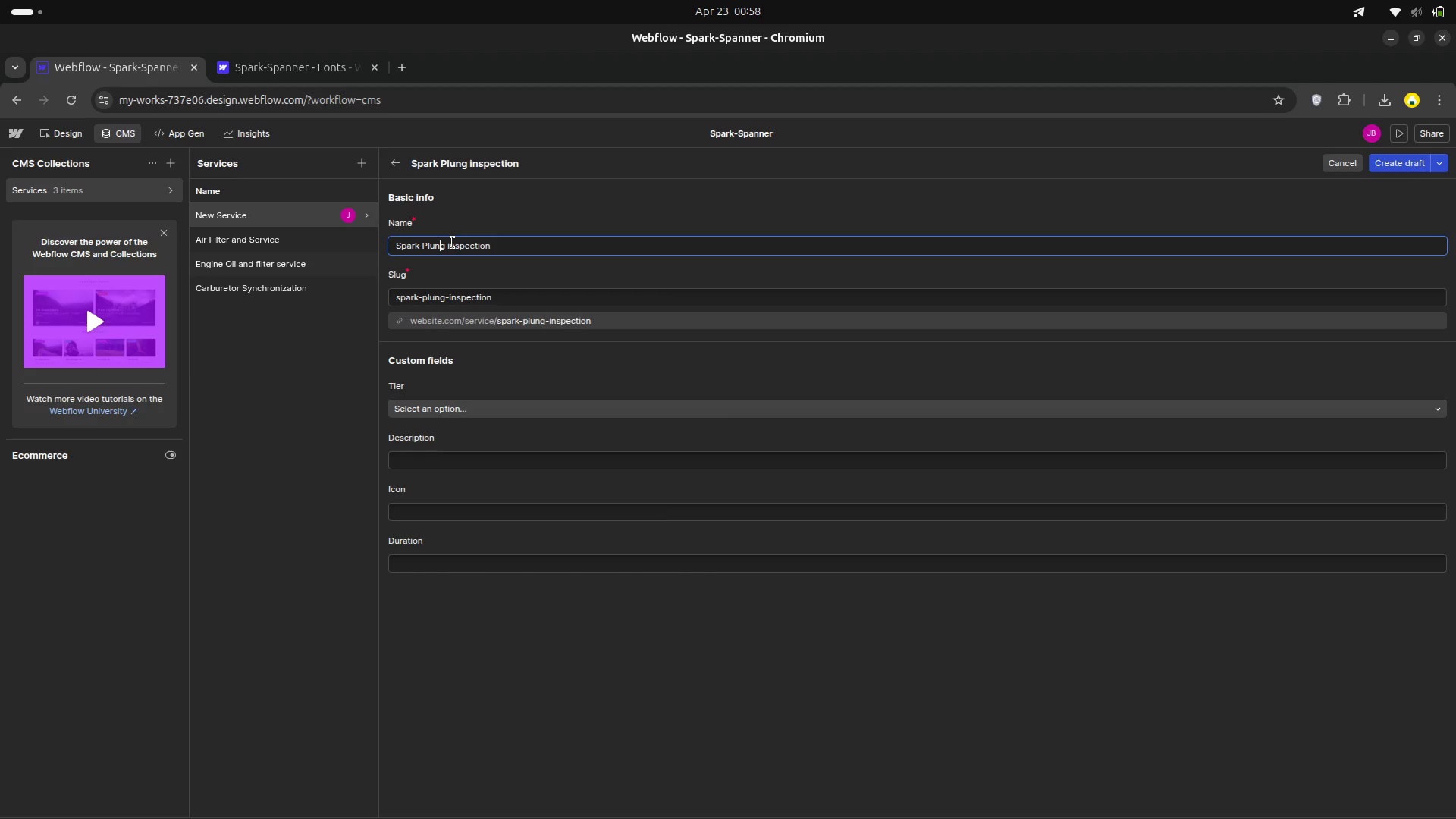 
left_click([453, 243])
 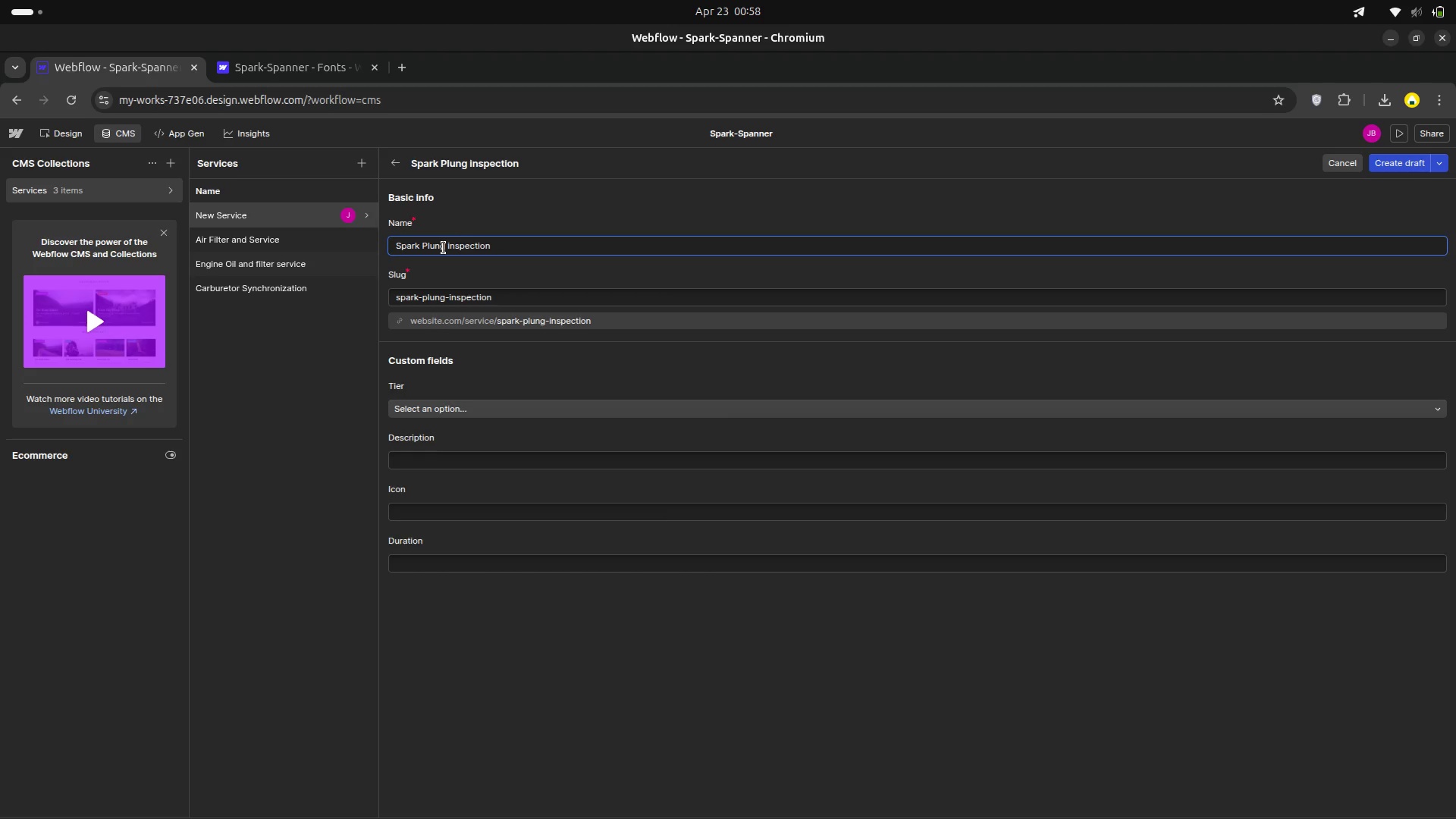 
left_click([444, 248])
 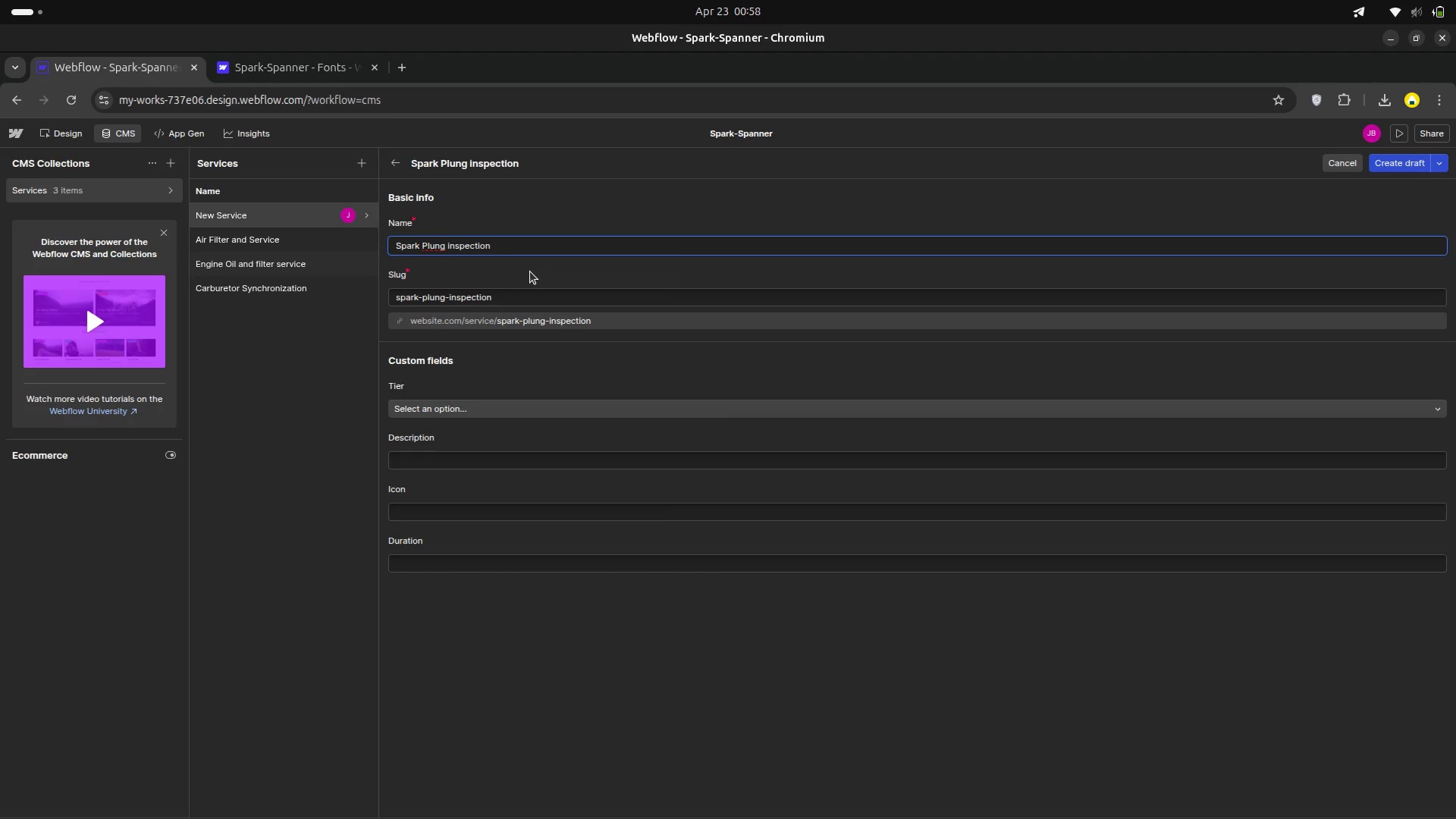 
type(])
key(Backspace)
key(Backspace)
key(Backspace)
key(Backspace)
key(Backspace)
key(Backspace)
key(Backspace)
type( Plung )
key(Backspace)
 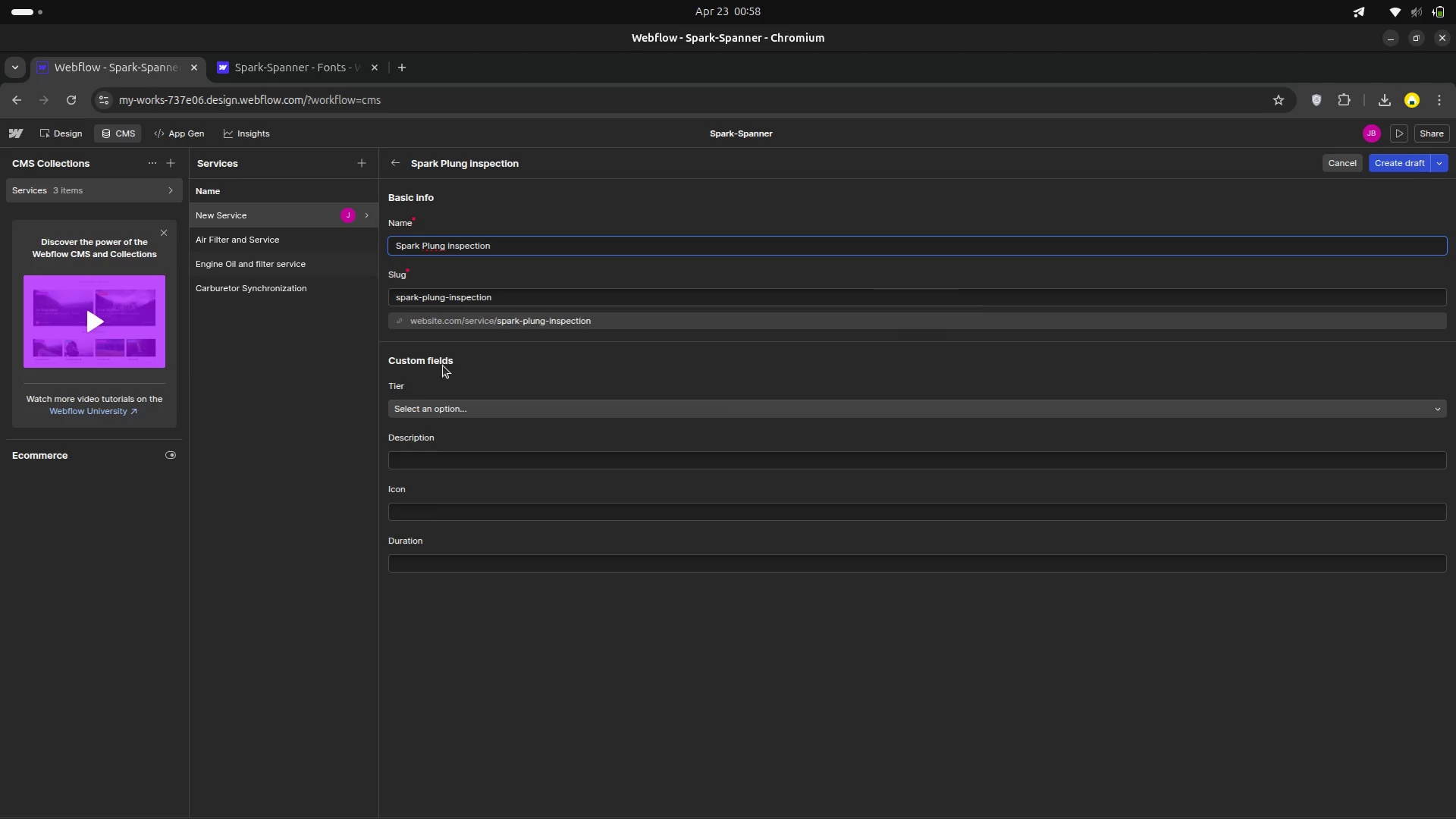 
left_click([425, 401])
 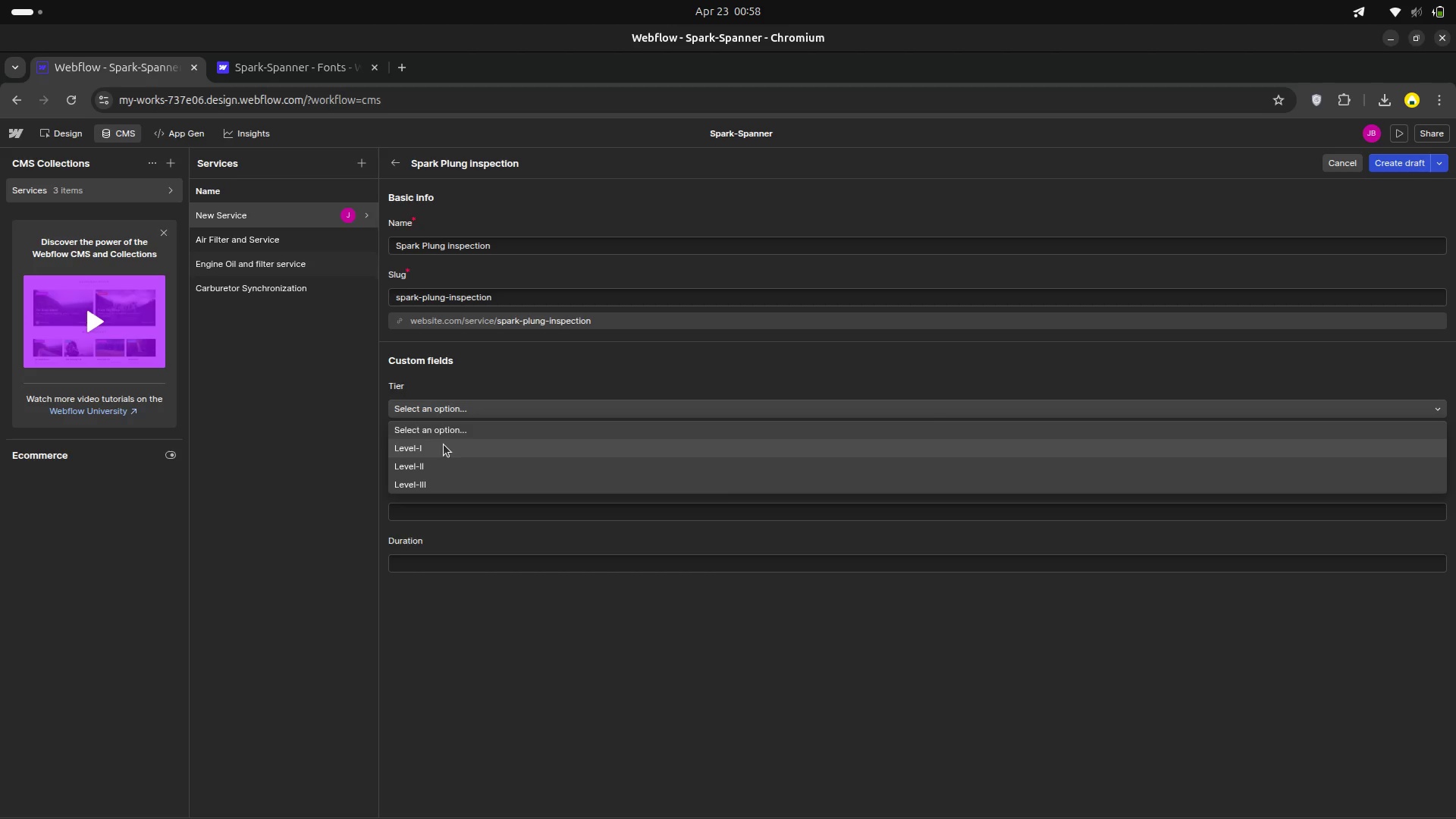 
left_click([422, 460])
 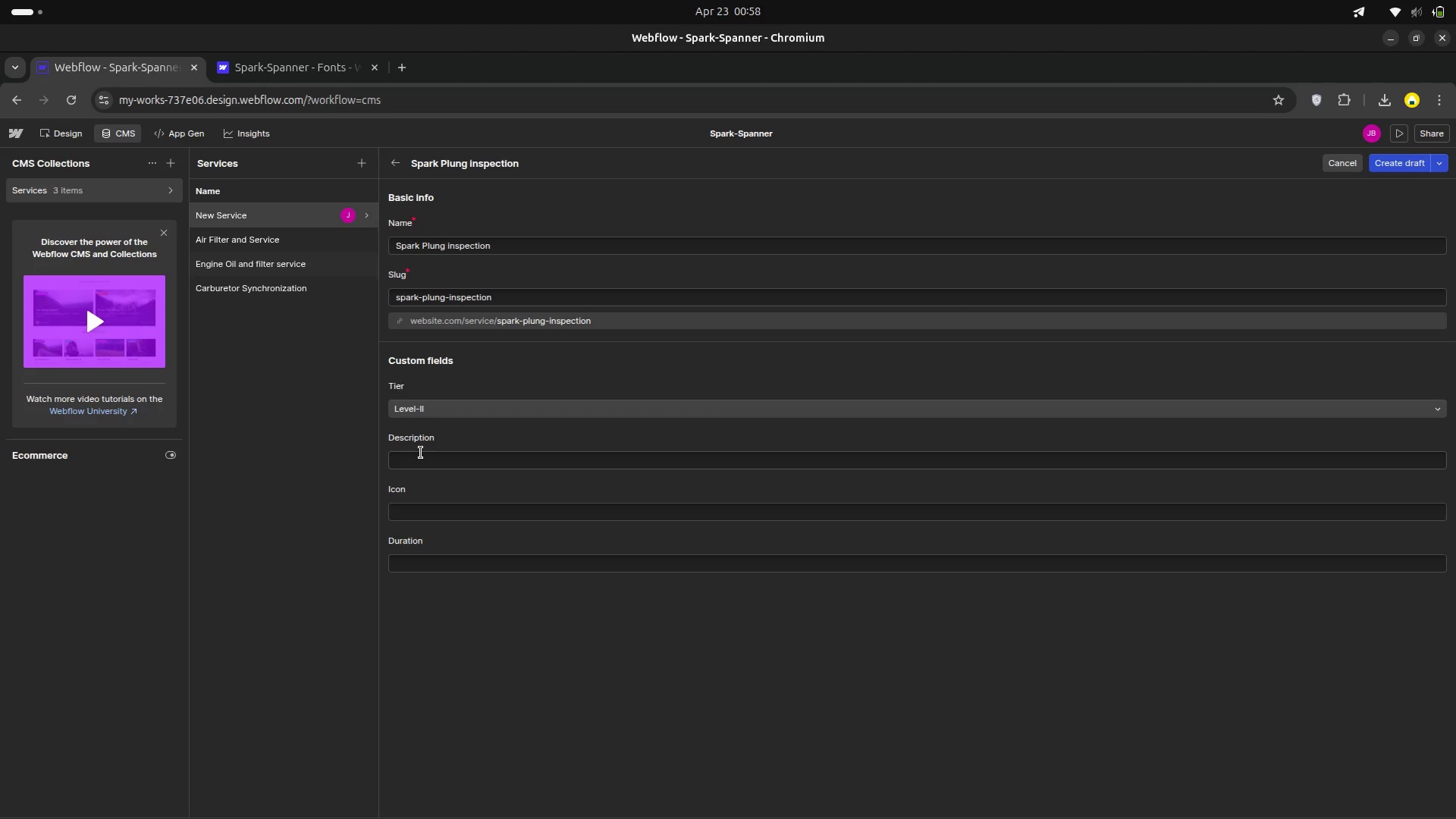 
left_click([421, 453])
 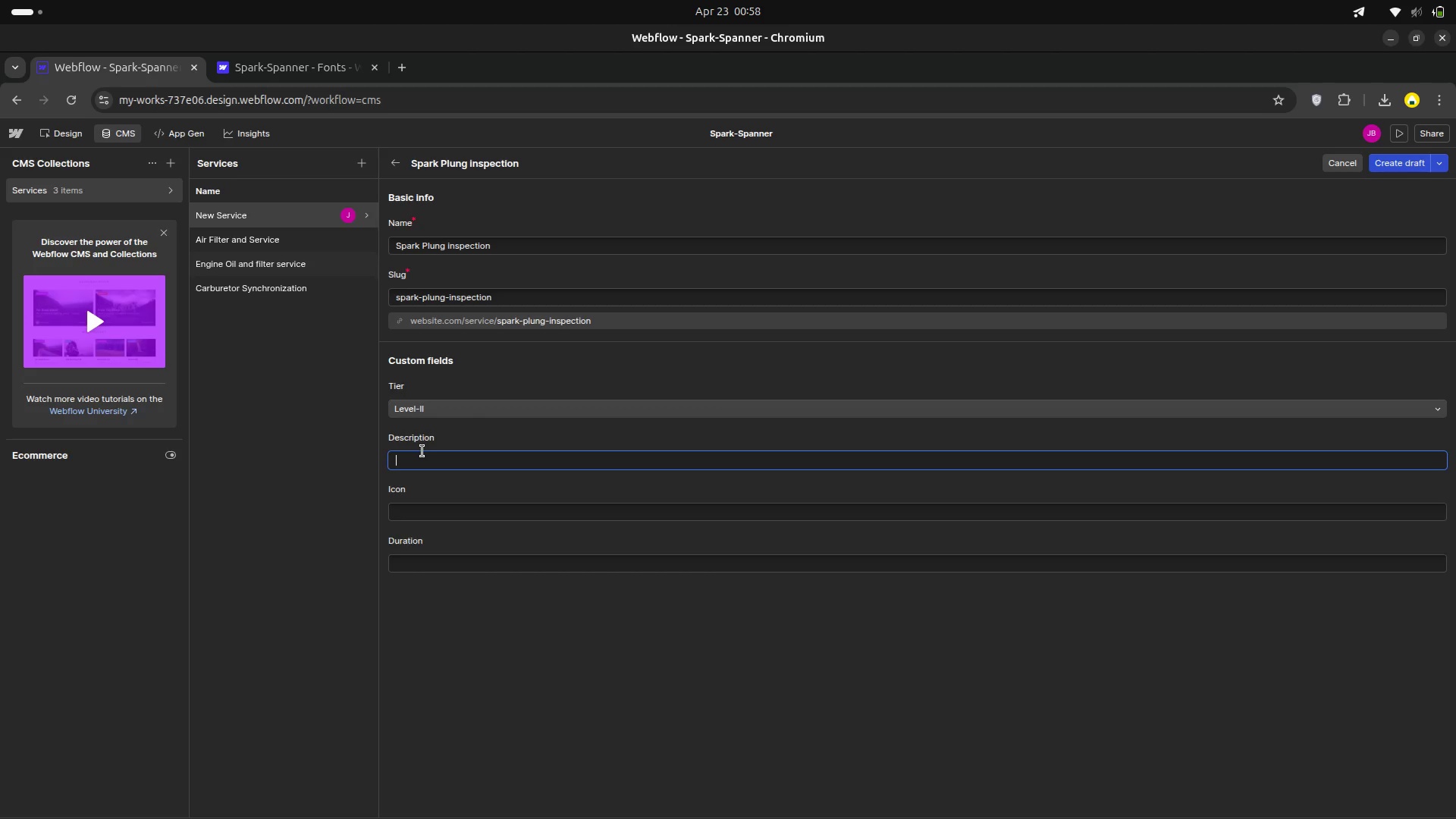 
type(Replc)
 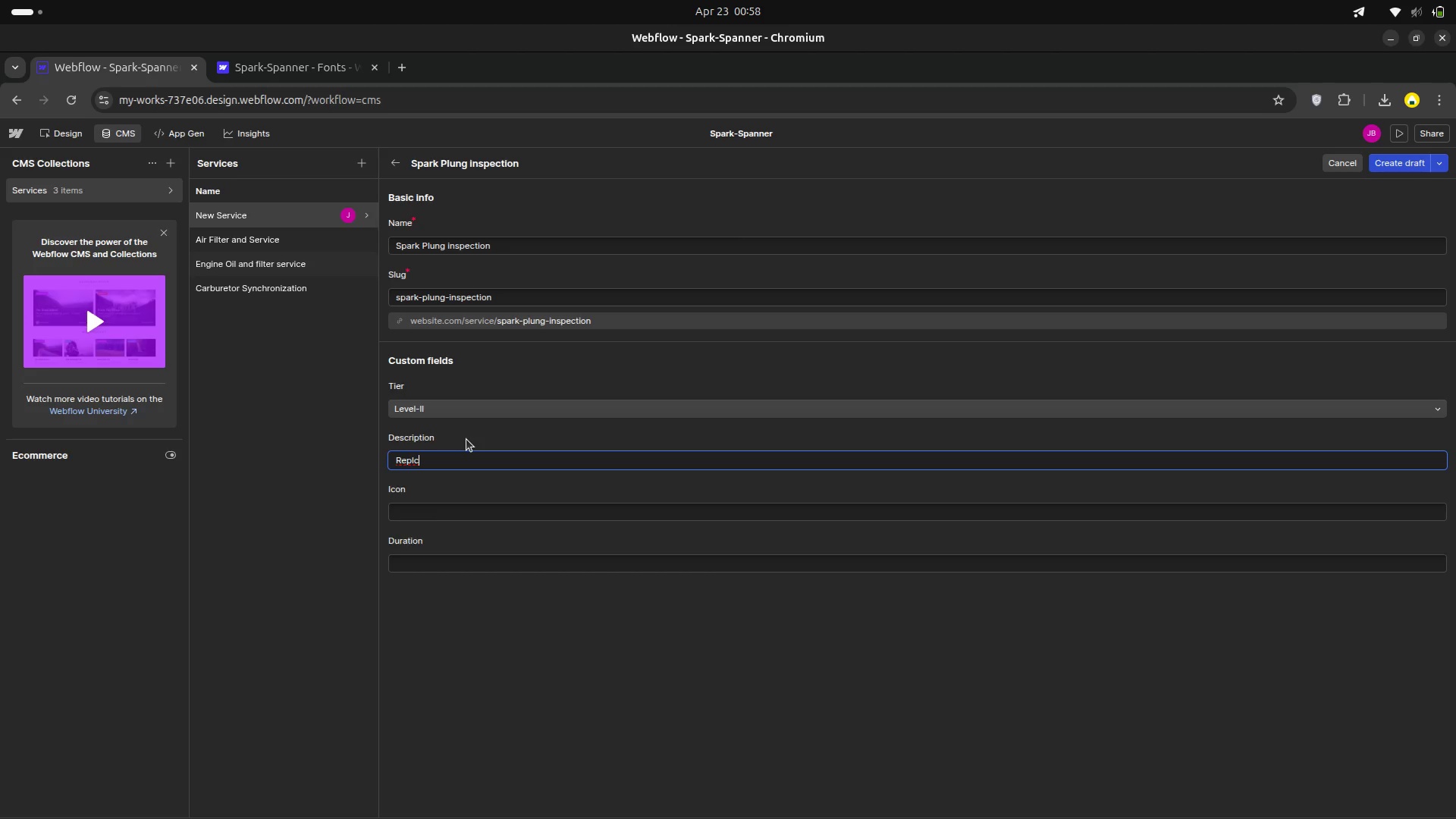 
key(Backspace)
type(ace belt )
key(Backspace)
type(.)
key(Backspace)
type(m )
key(Backspace)
key(Backspace)
type(, tensioner)
 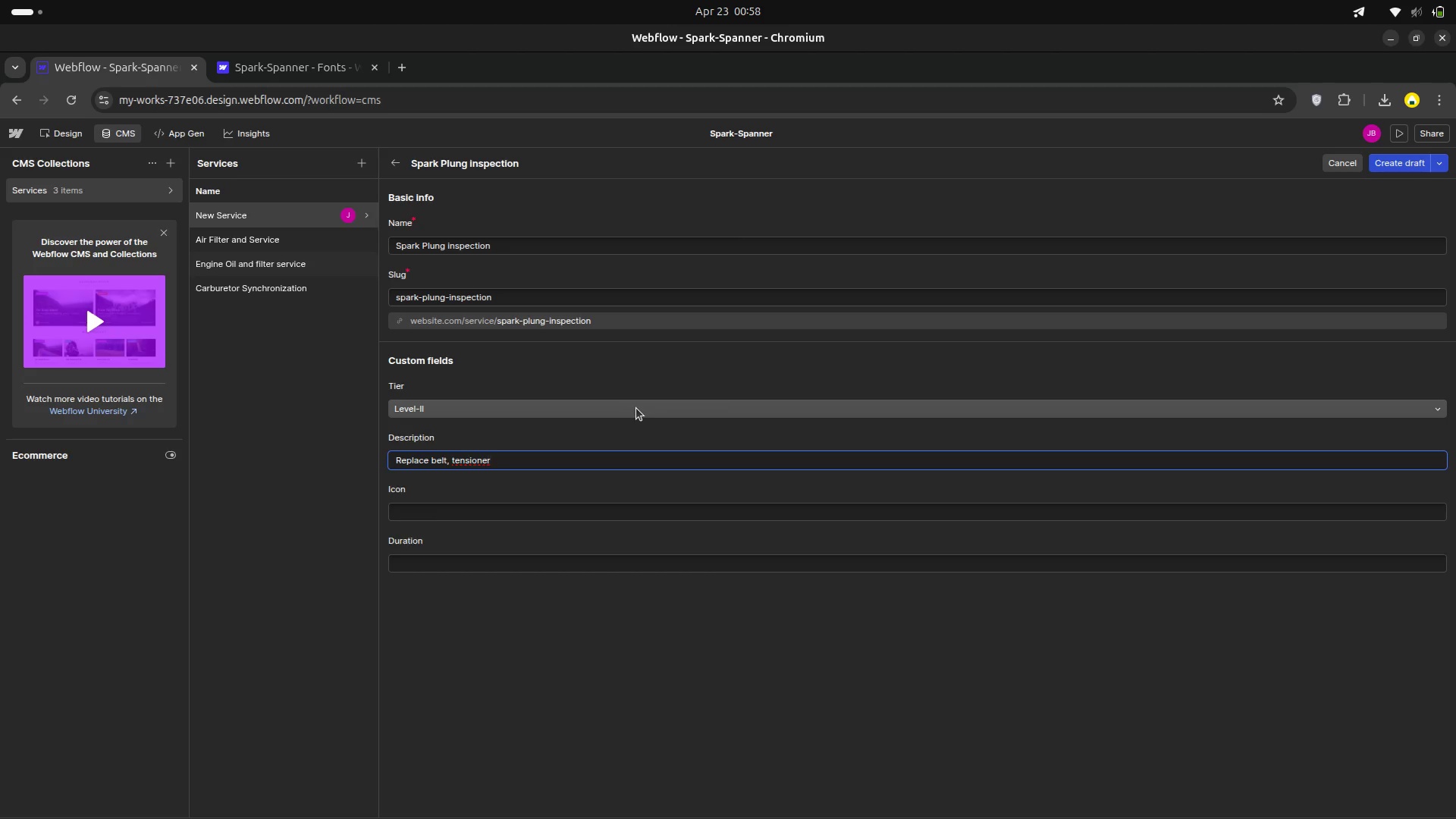 
type(, and idler pulleys to prebe)
key(Backspace)
key(Backspace)
type(veln)
key(Backspace)
key(Backspace)
type(nt )
 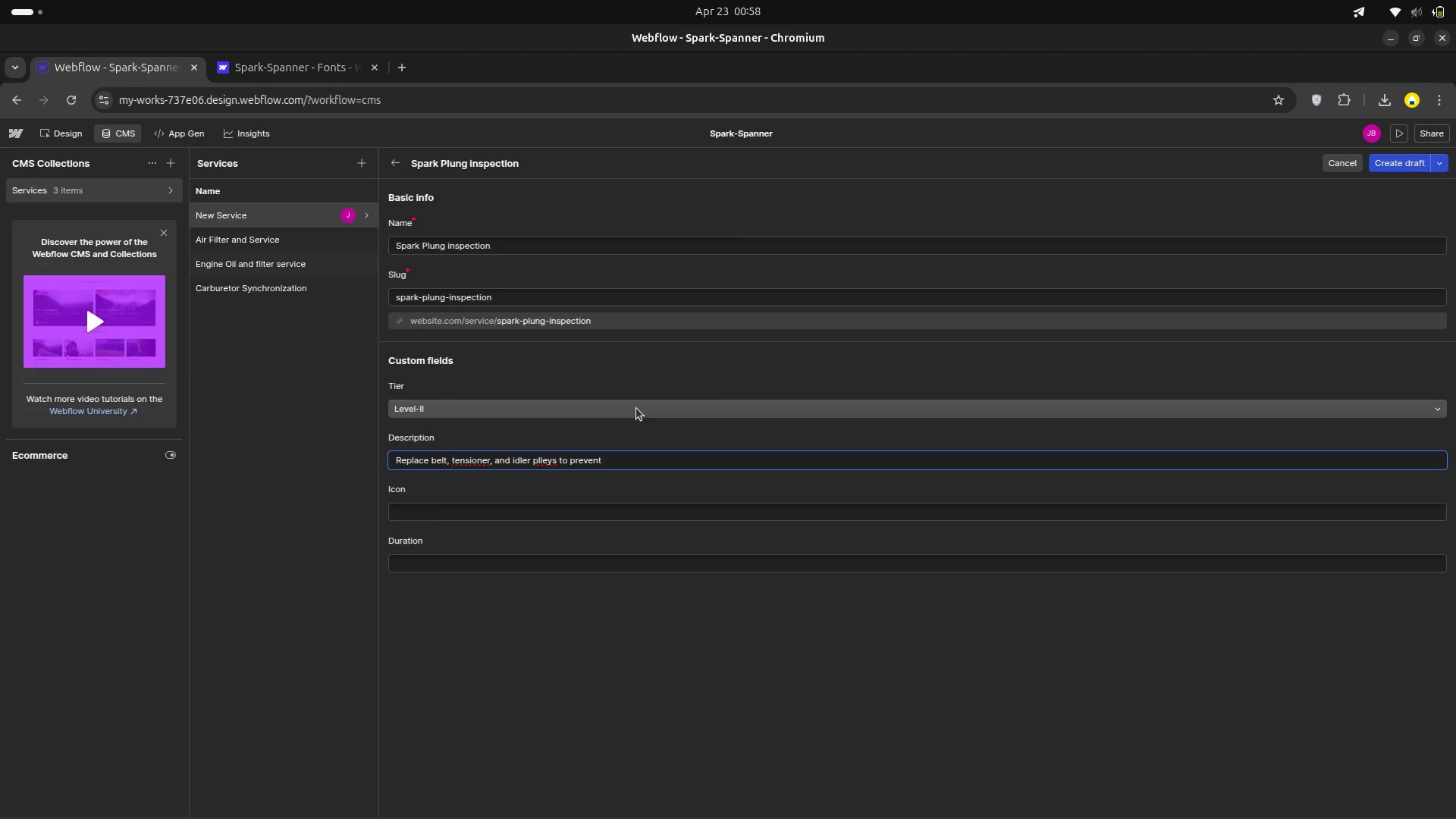 
type(catastrophic engine failure )
key(Backspace)
type(.)
 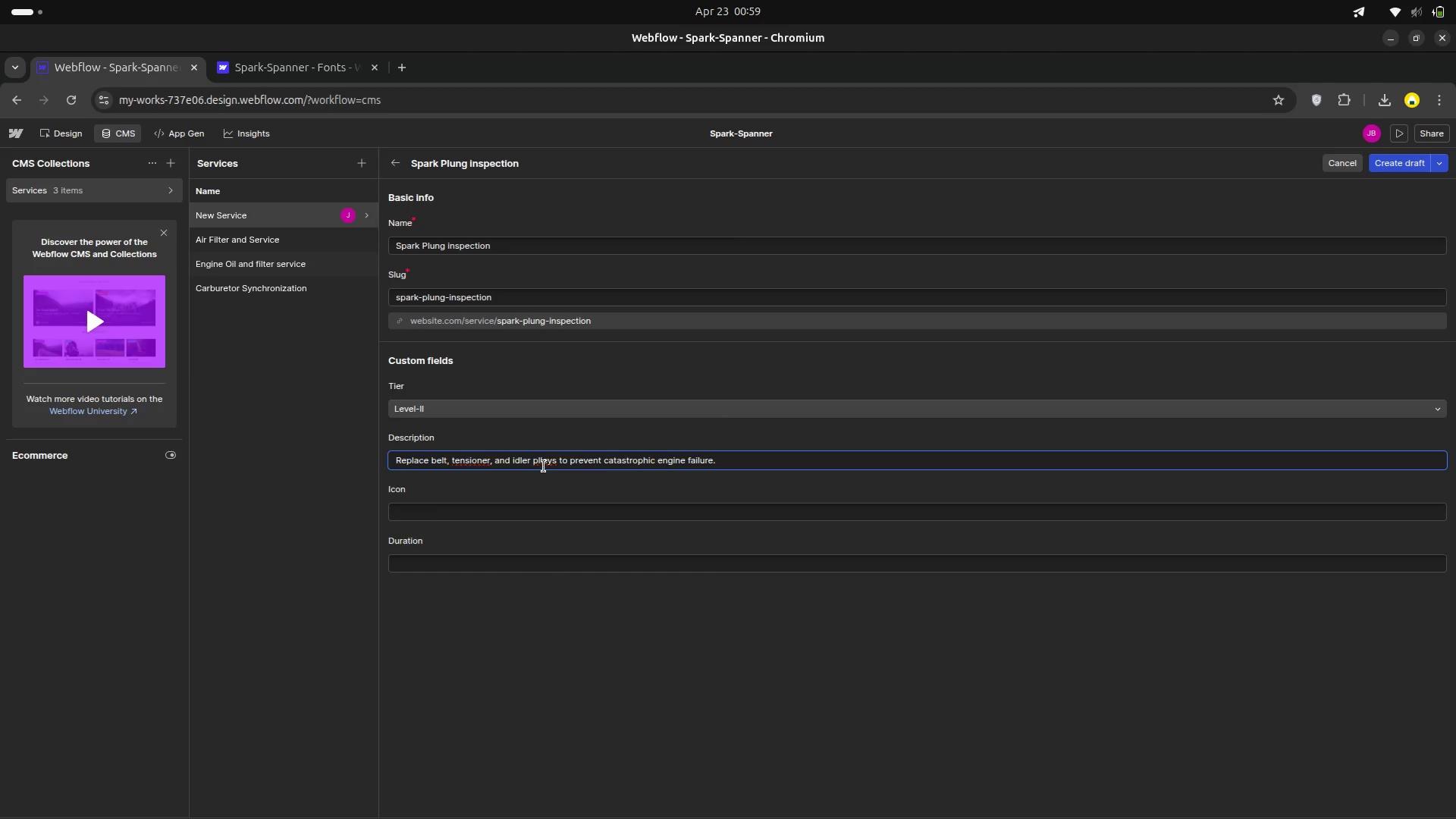 
left_click([536, 460])
 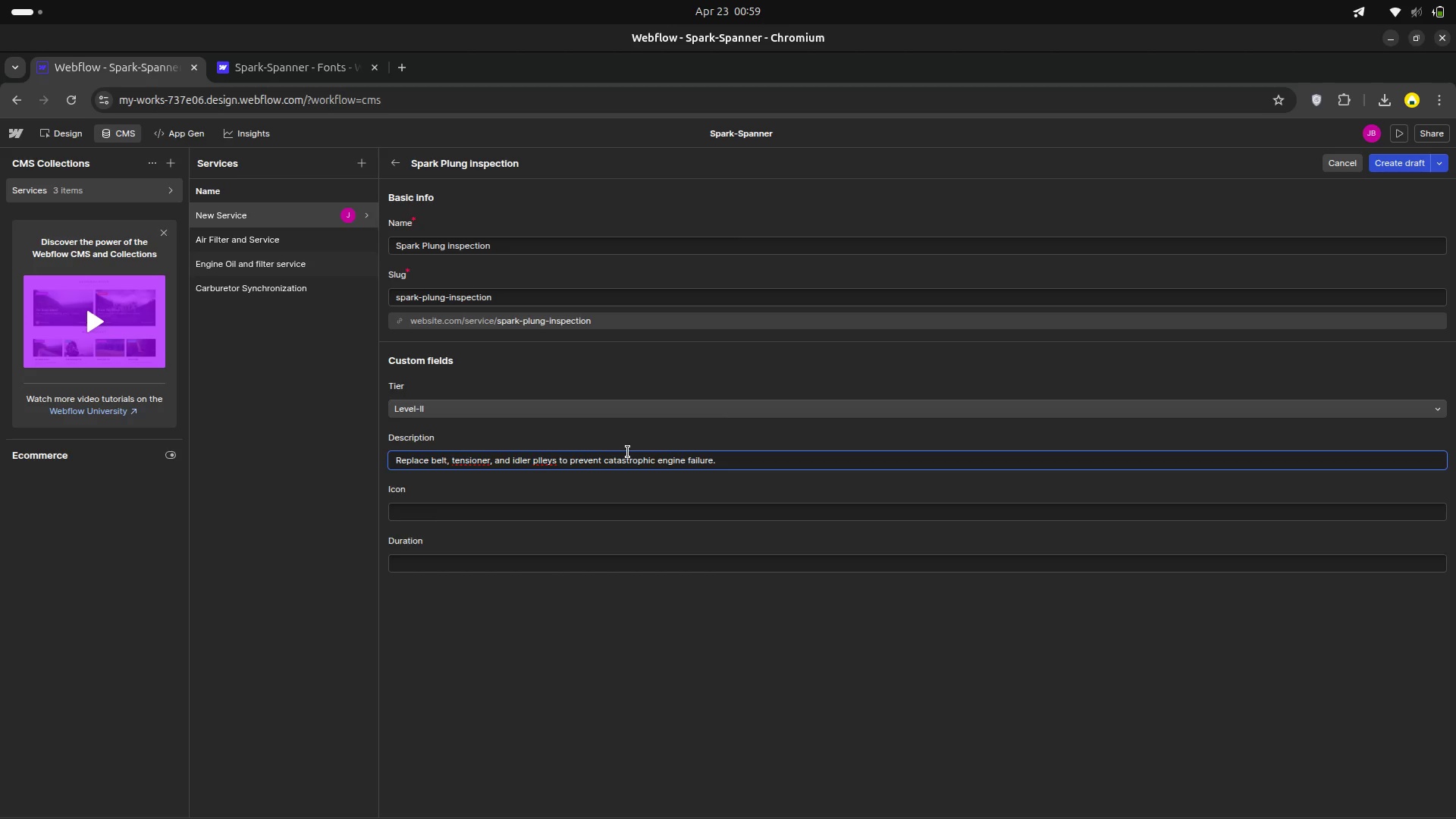 
key(U)
 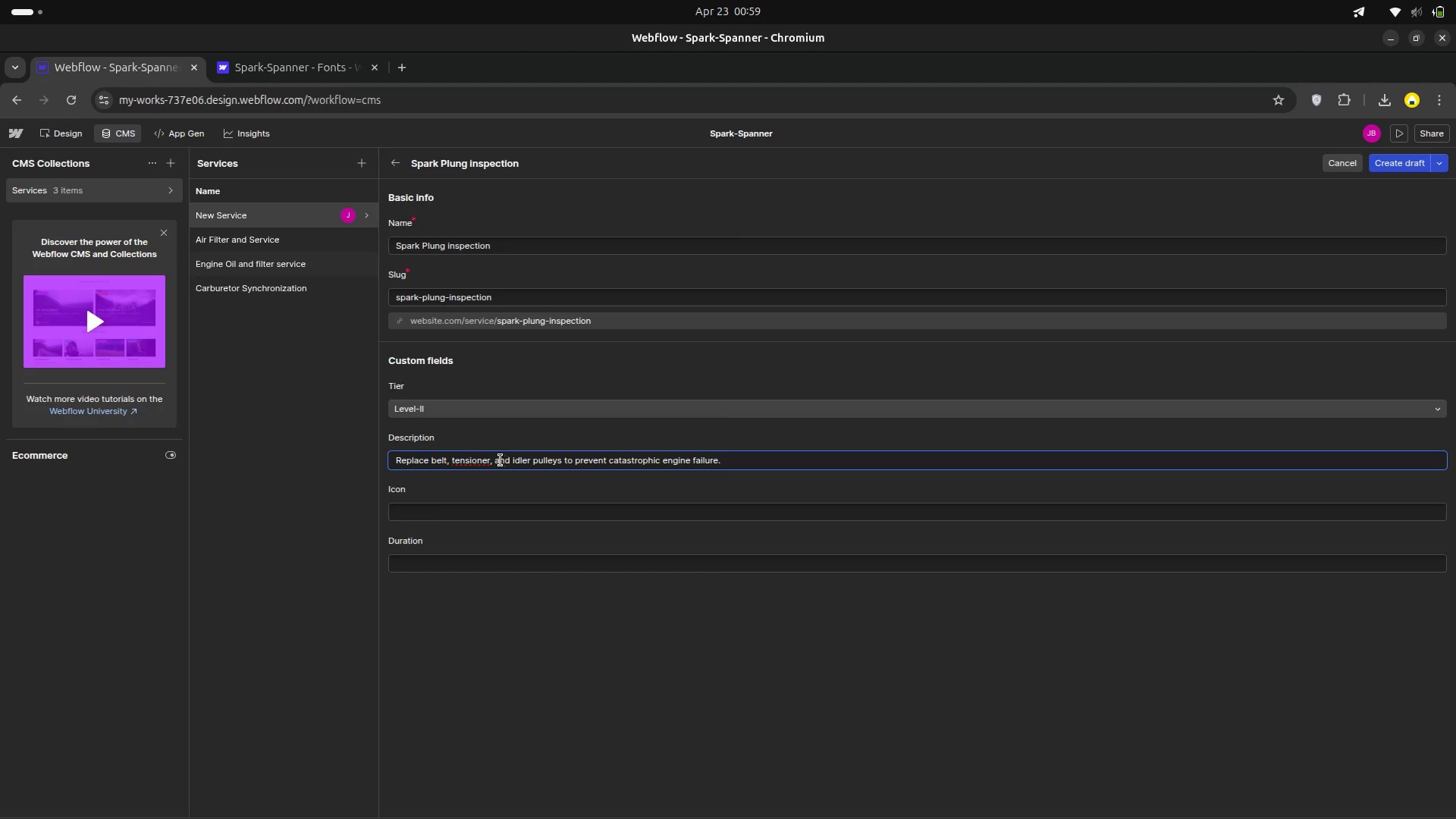 
right_click([482, 464])
 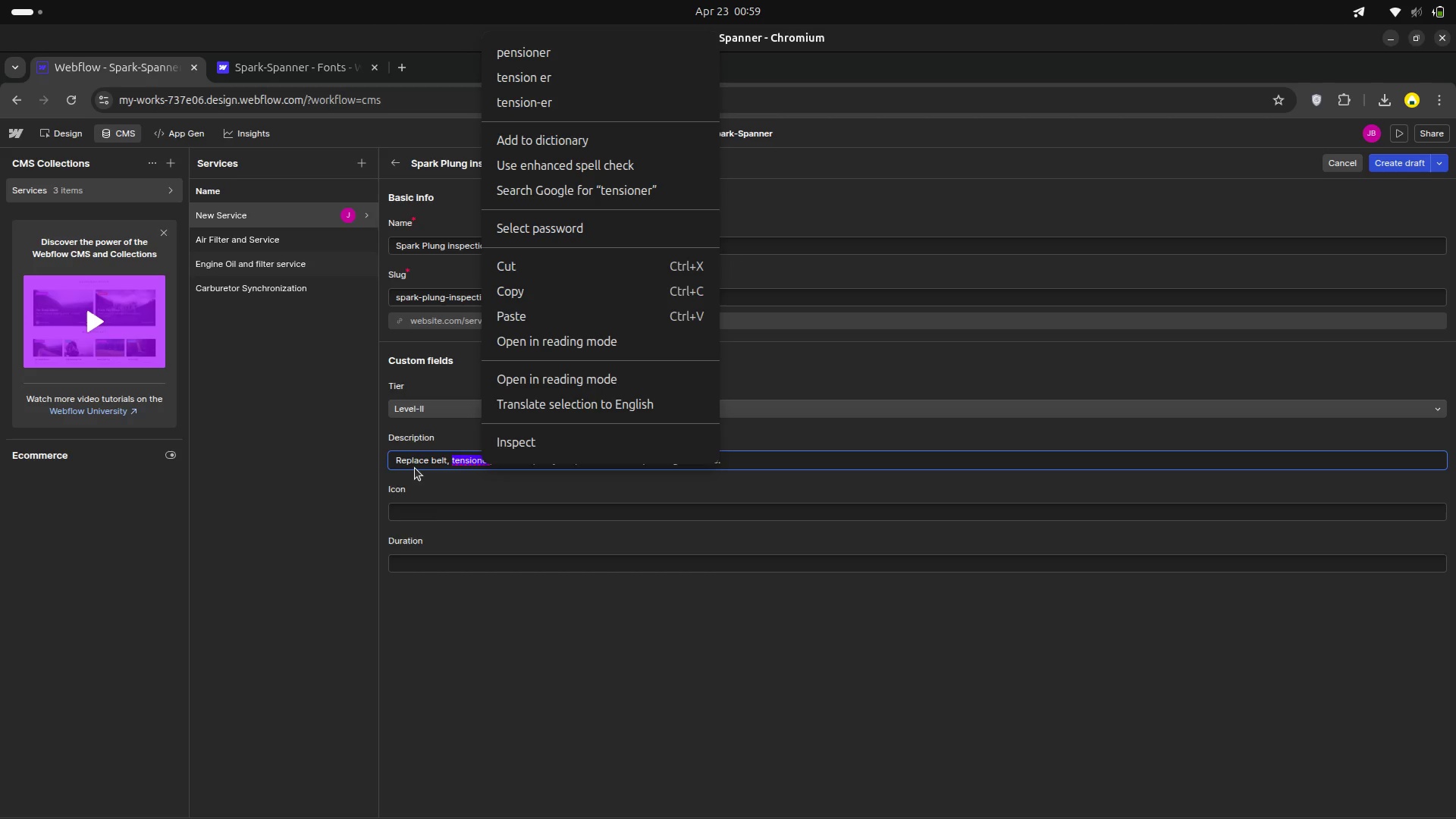 
left_click([460, 468])
 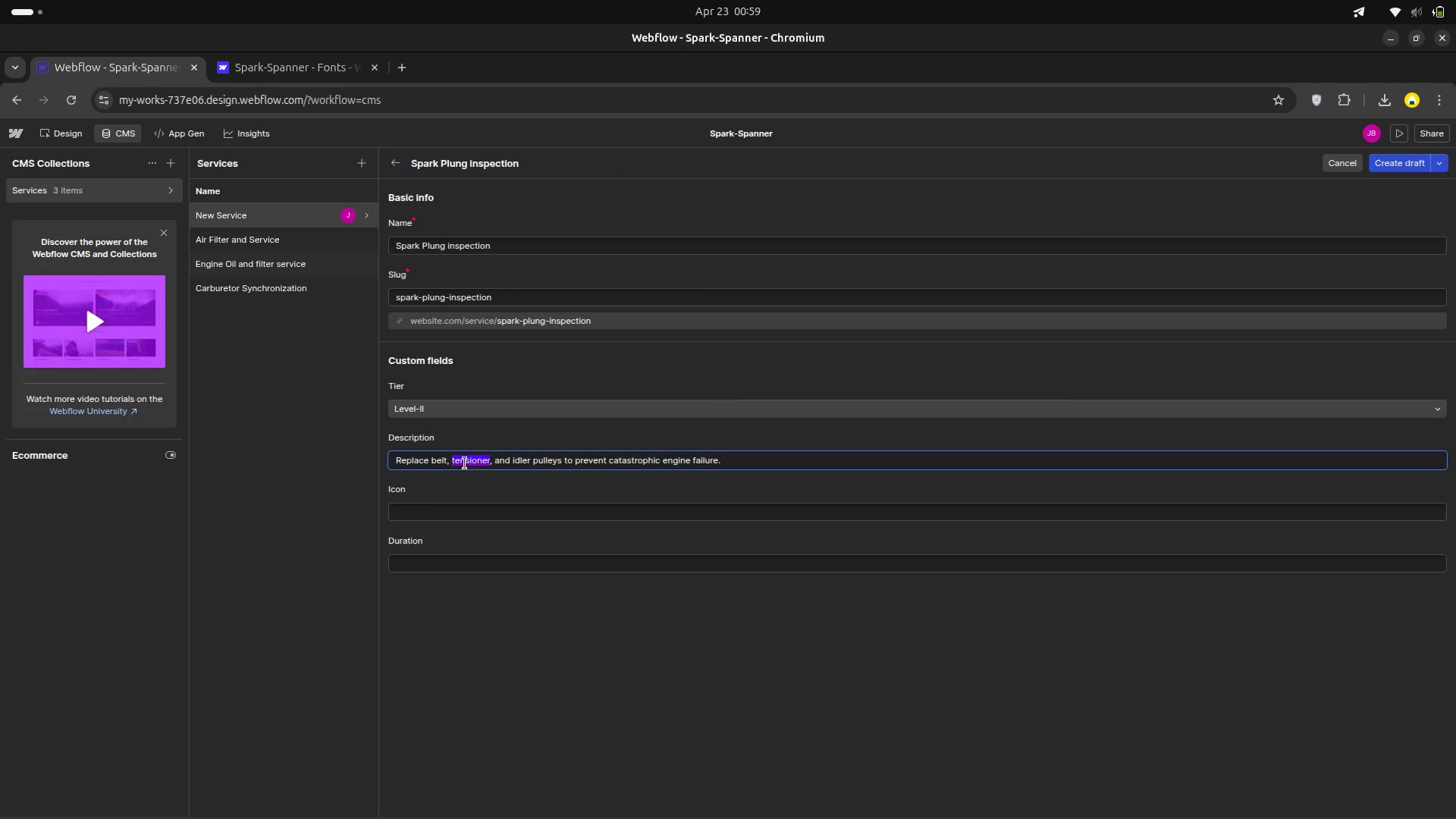 
left_click([465, 463])
 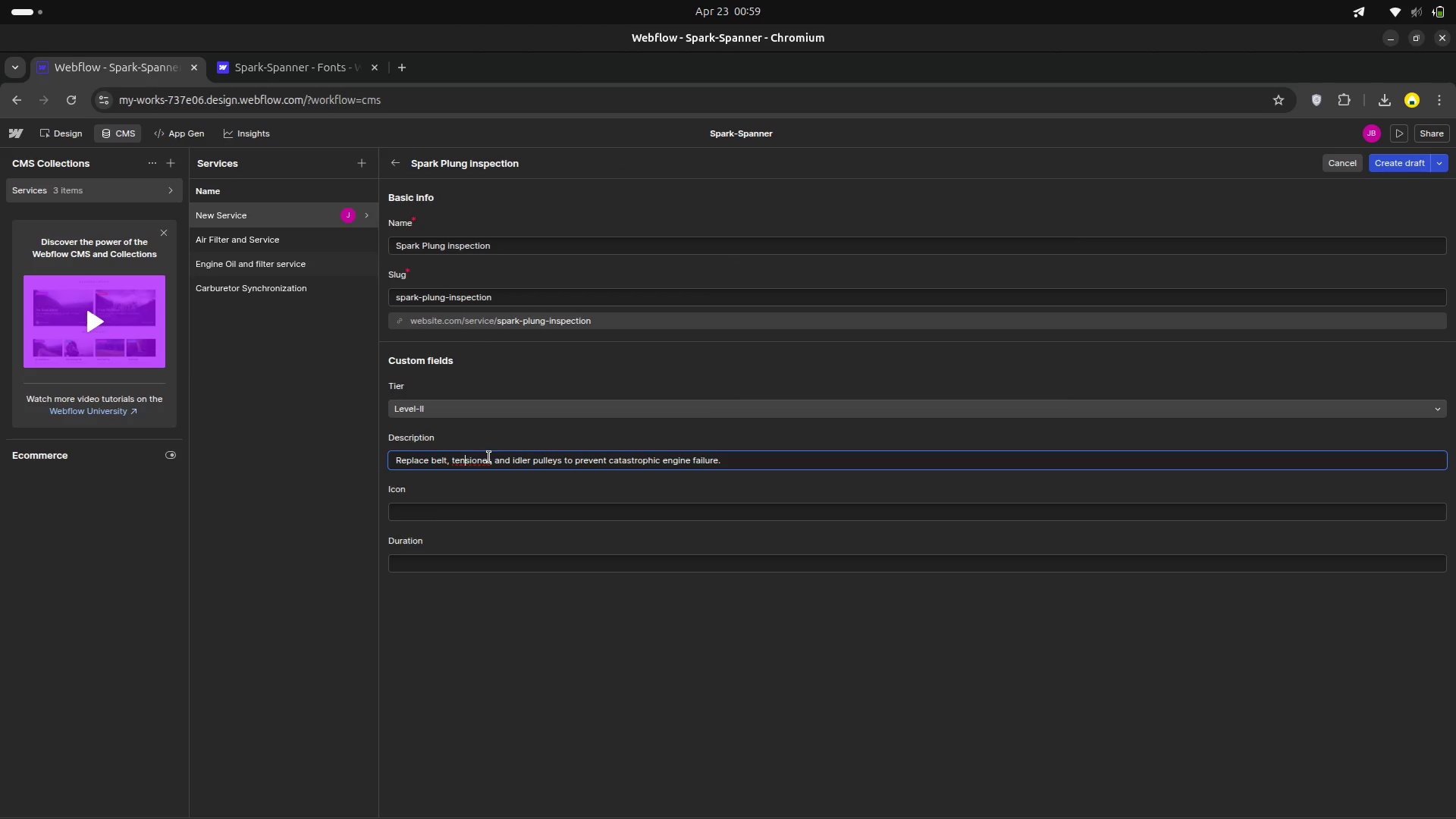 
left_click([489, 457])
 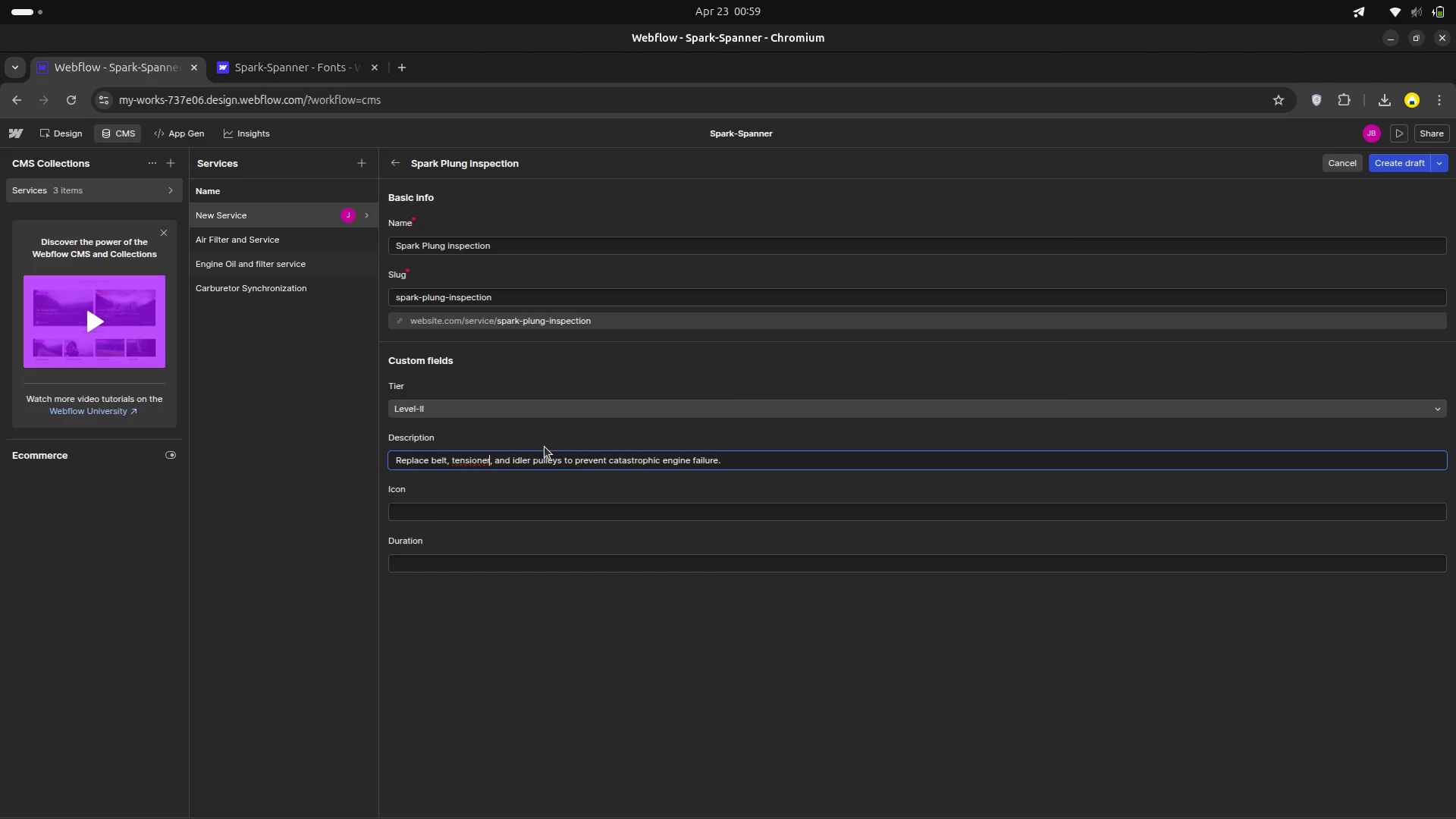 
key(Backspace)
key(Backspace)
key(Backspace)
key(Backspace)
key(Backspace)
key(Backspace)
key(Backspace)
key(Backspace)
type(ensioner )
key(Backspace)
key(Backspace)
key(Backspace)
 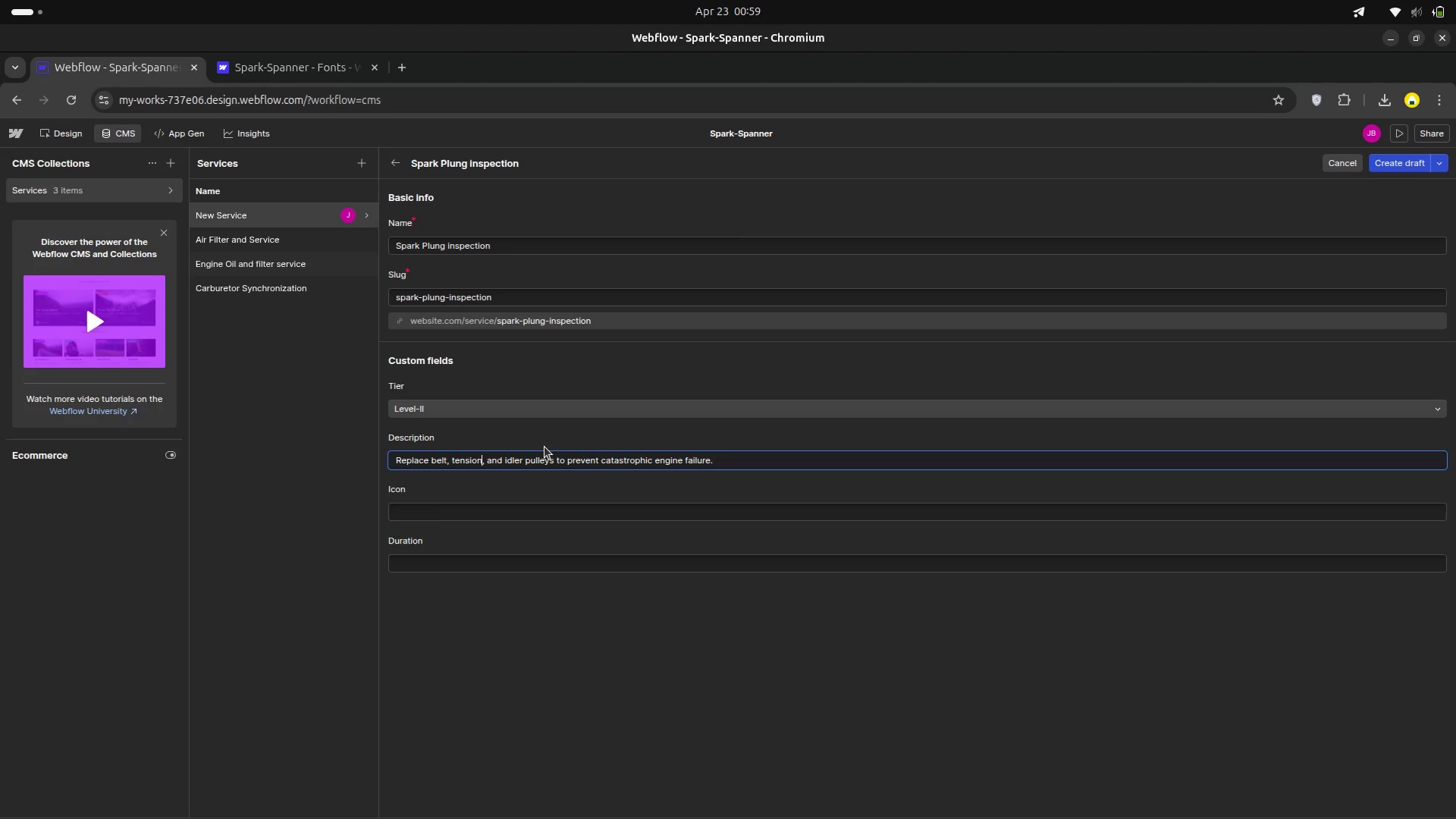 
wait(8.4)
 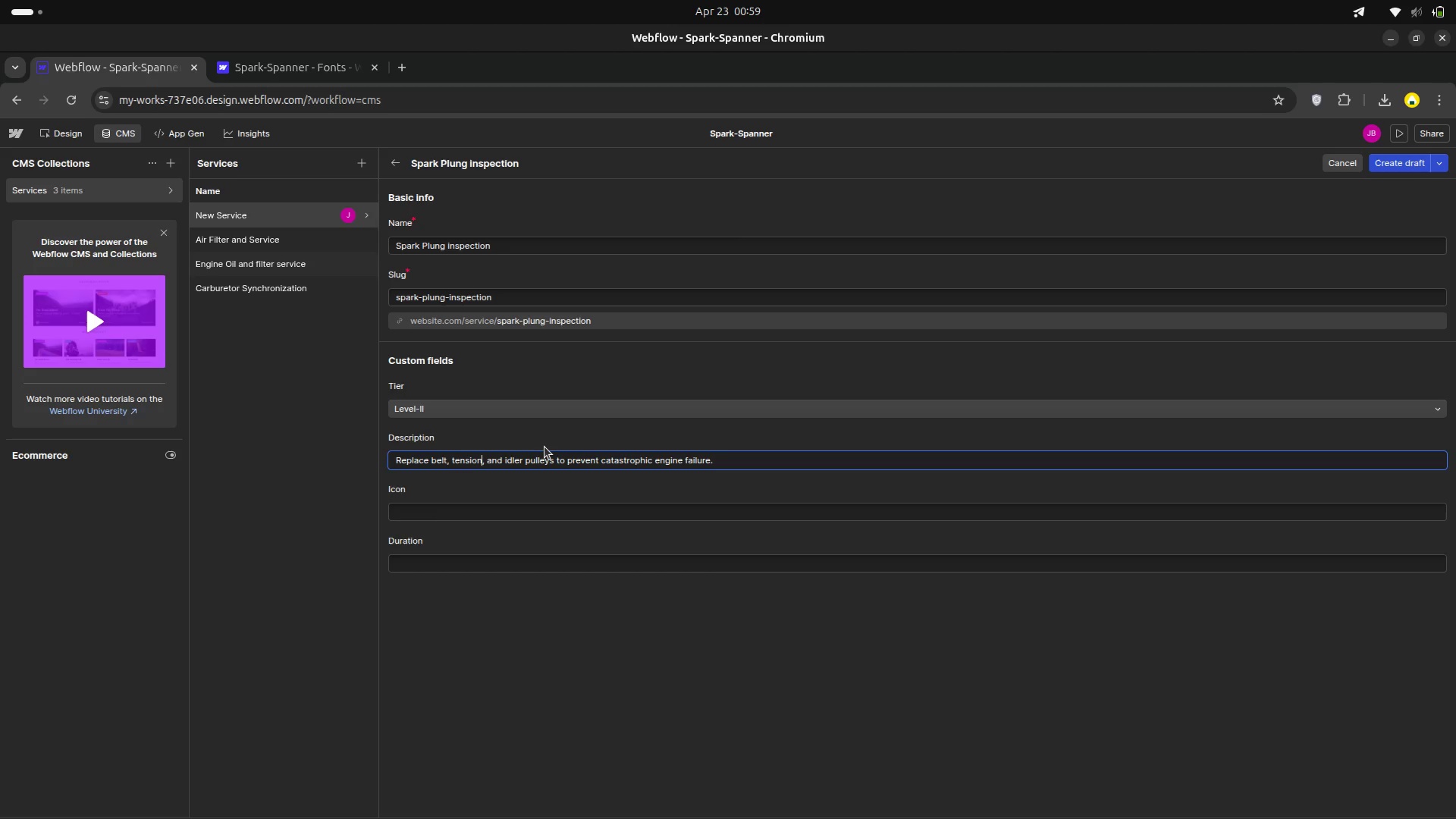 
type(er)
 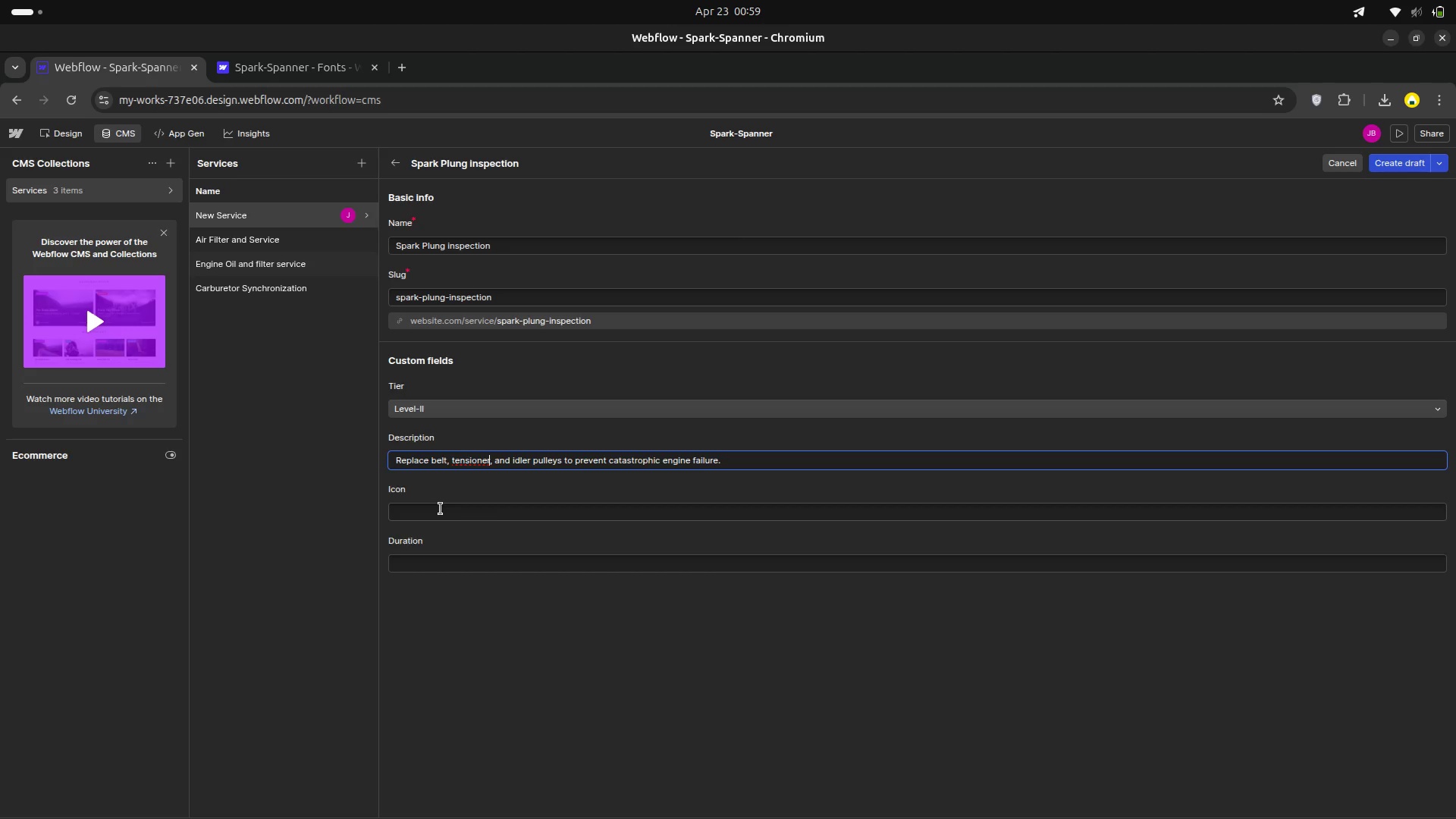 
left_click([440, 509])
 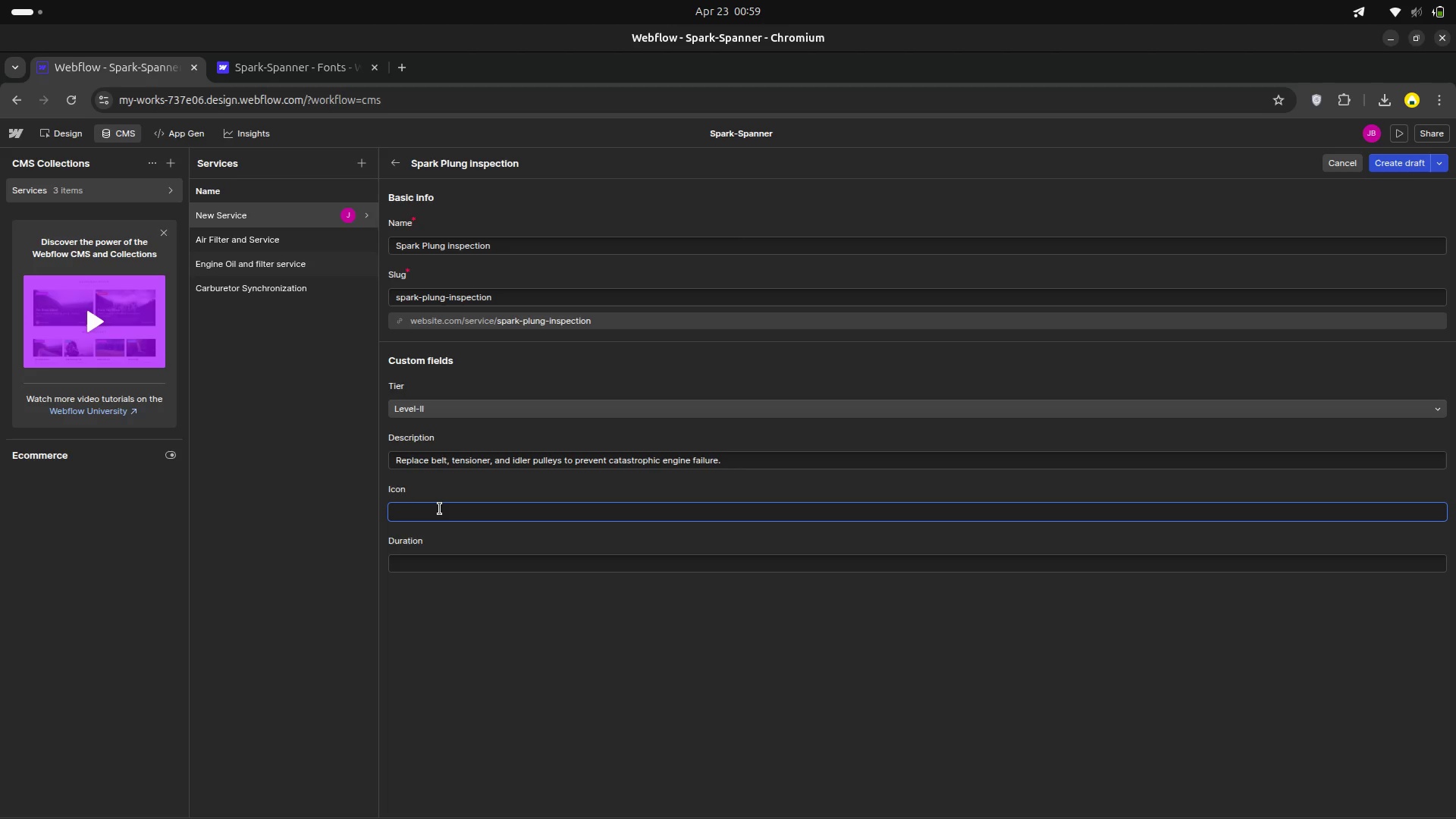 
type(clock )
key(Backspace)
 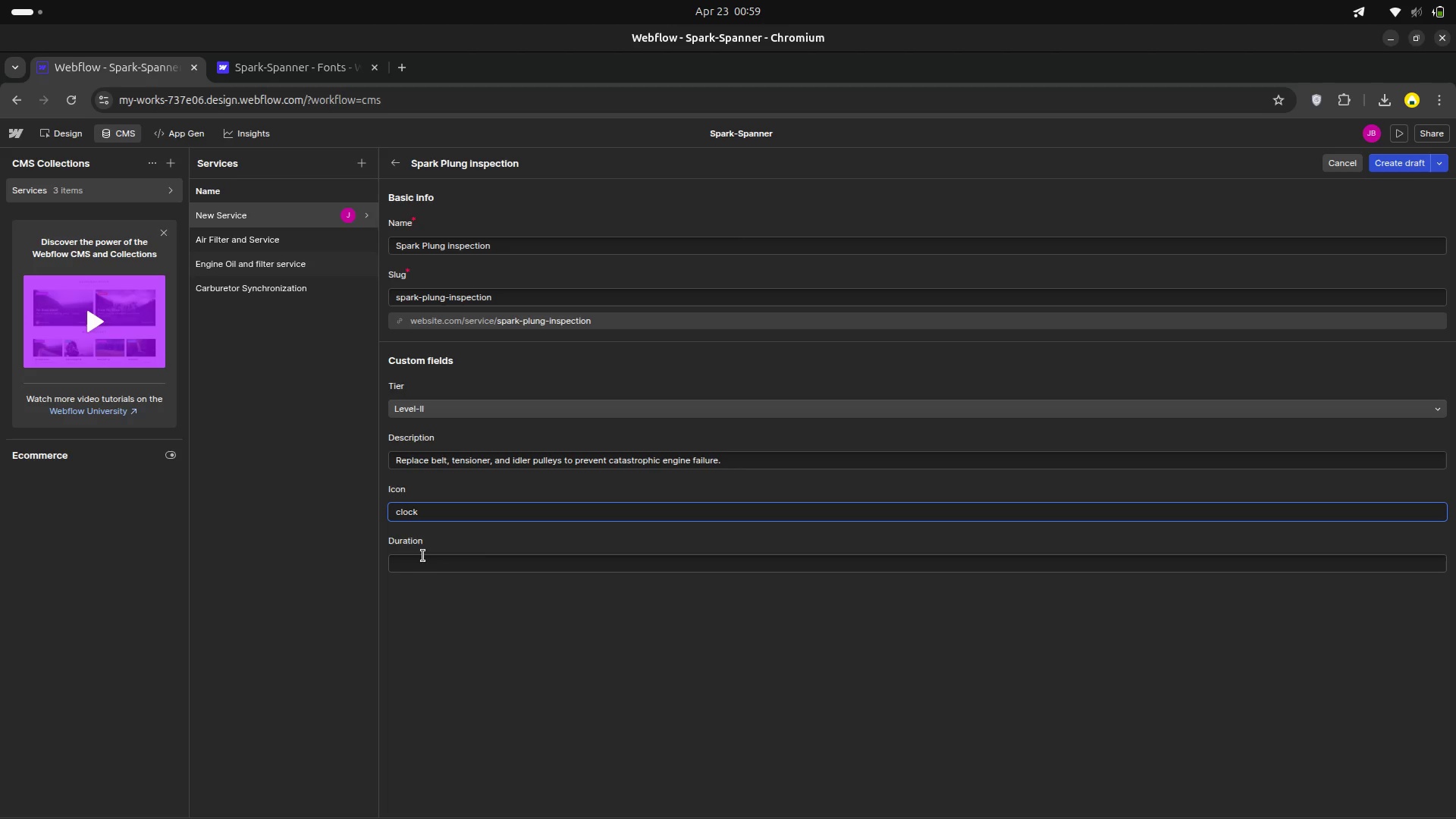 
left_click([423, 556])
 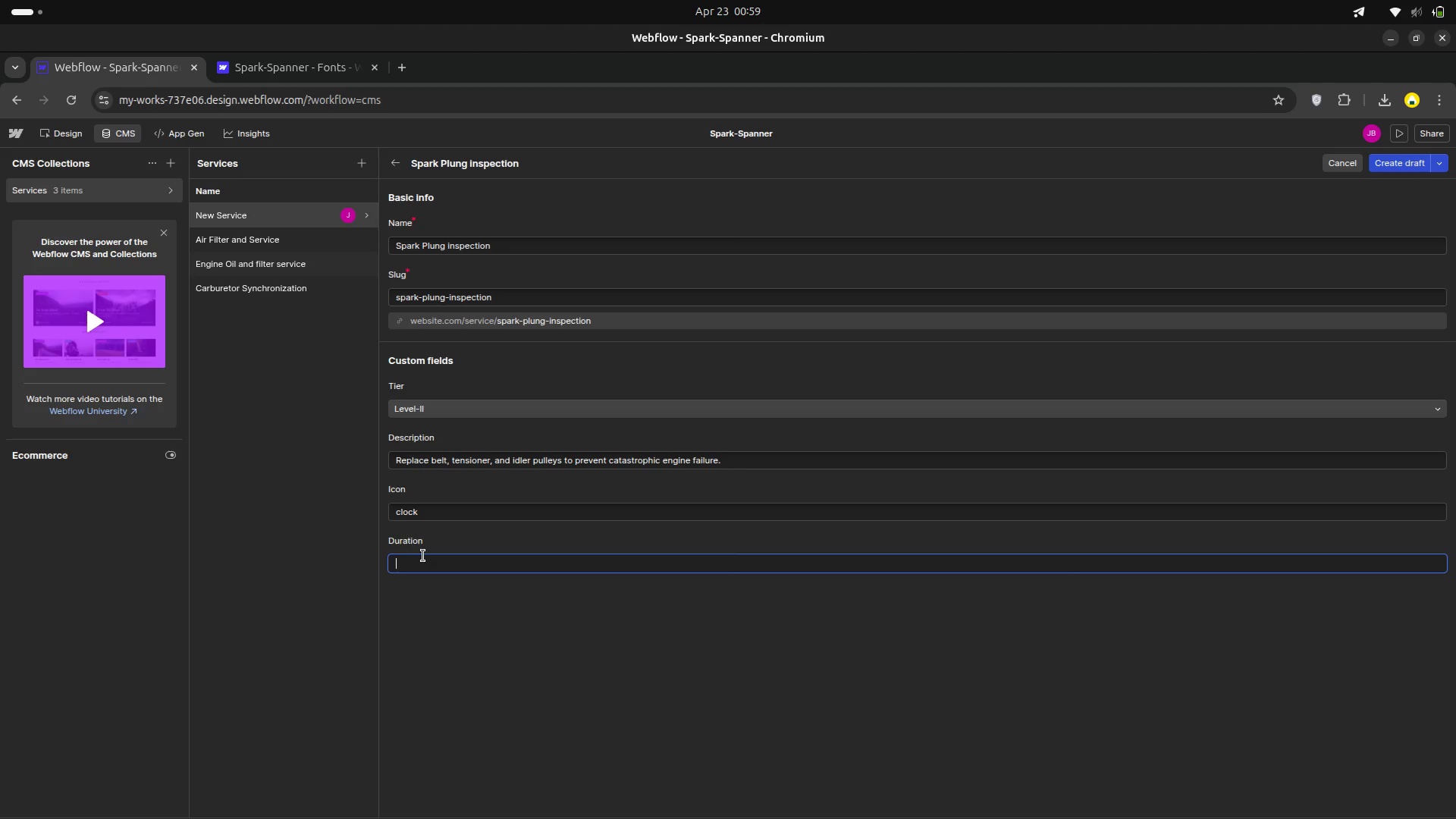 
type(5 hours )
key(Backspace)
 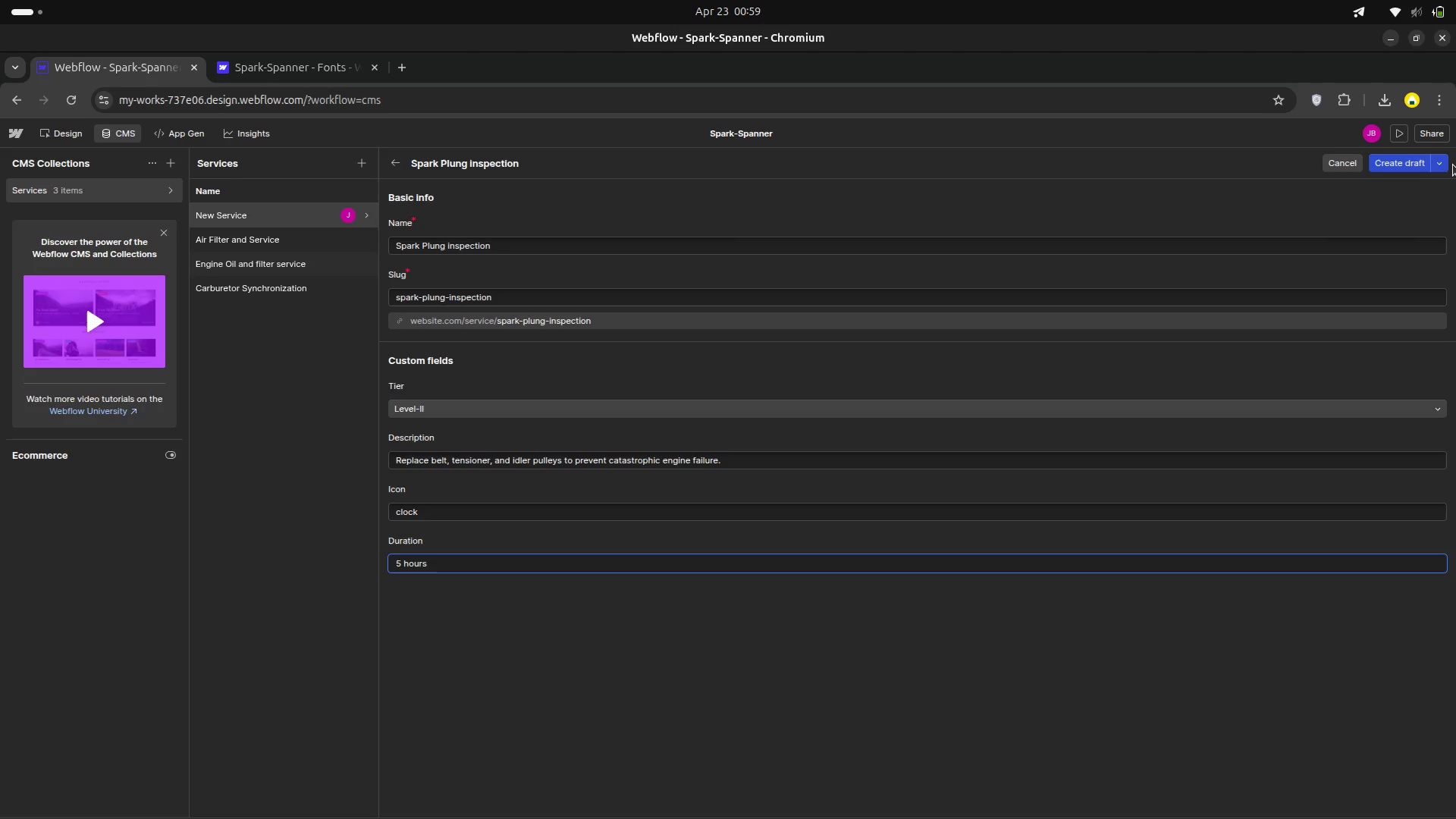 
left_click([1439, 162])
 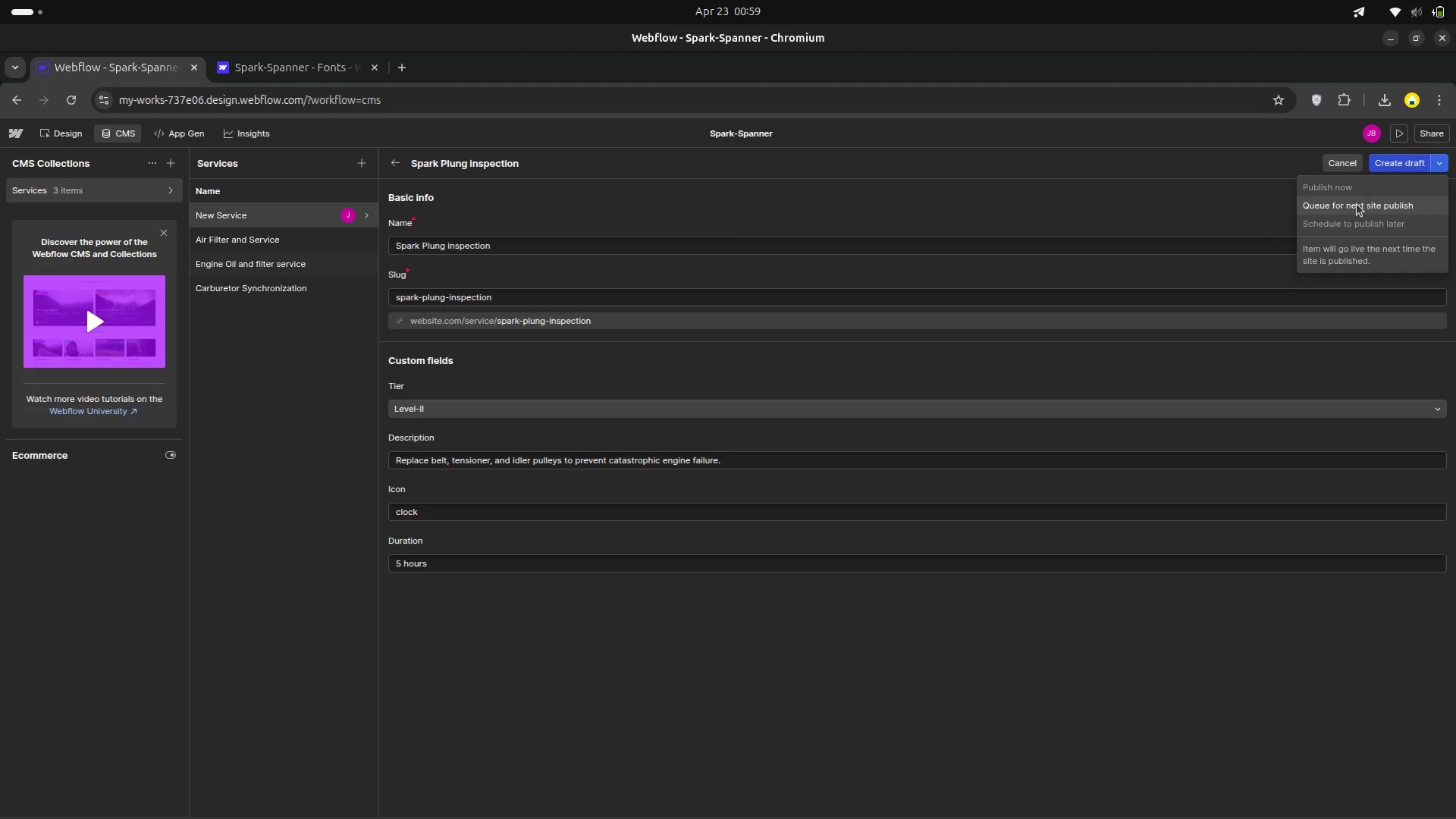 
left_click([1357, 204])
 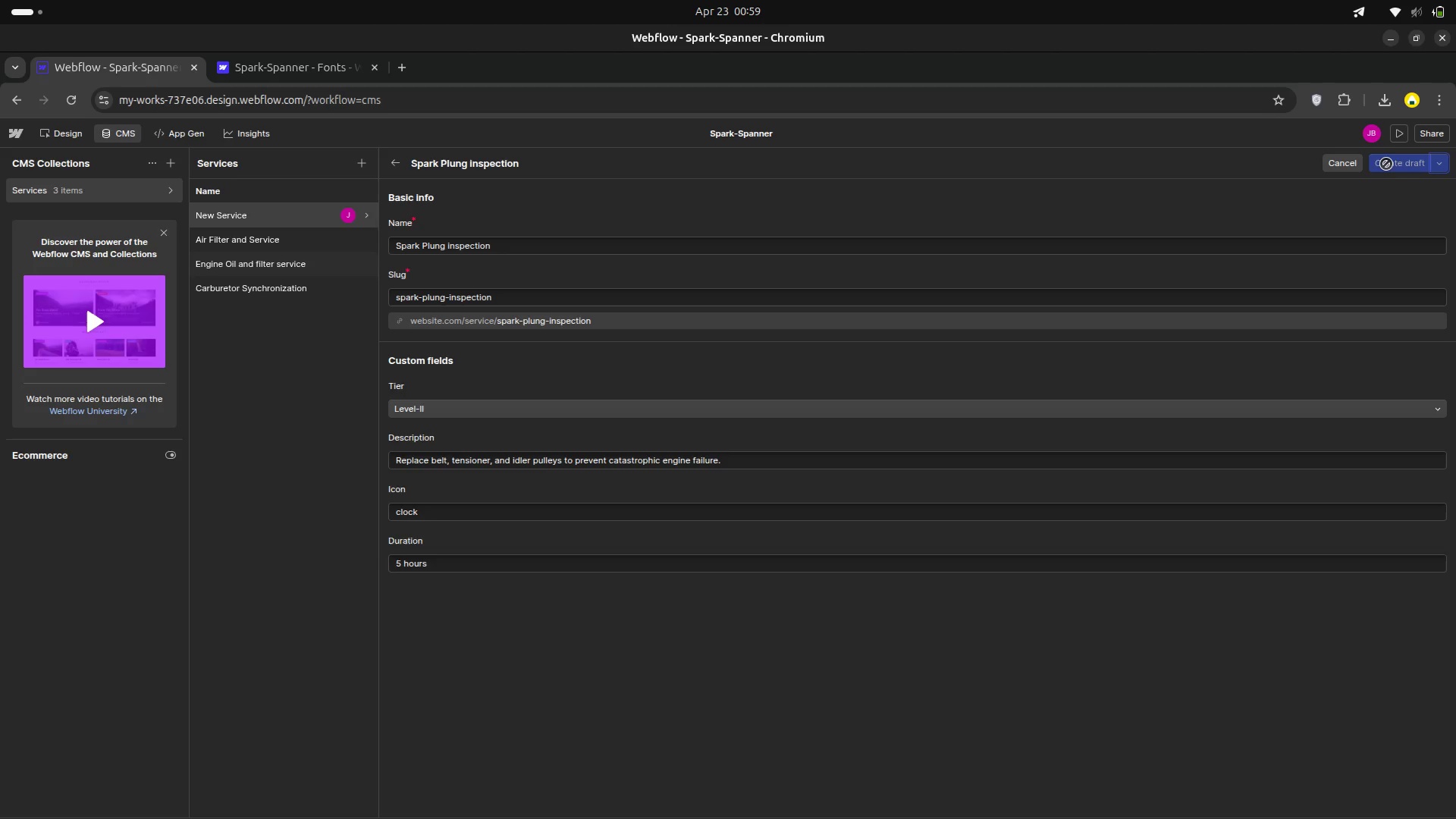 
wait(8.22)
 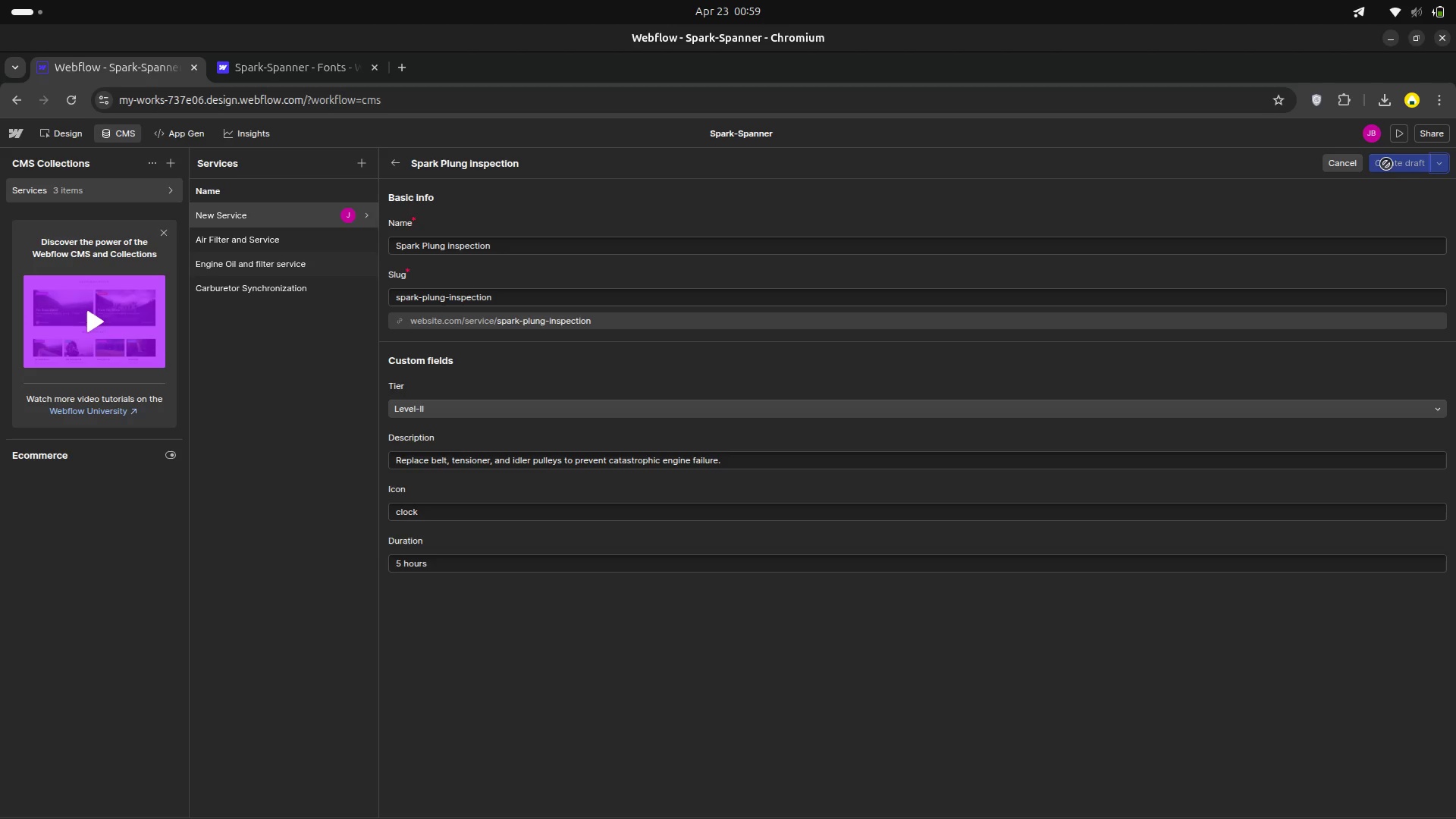 
left_click([1435, 162])
 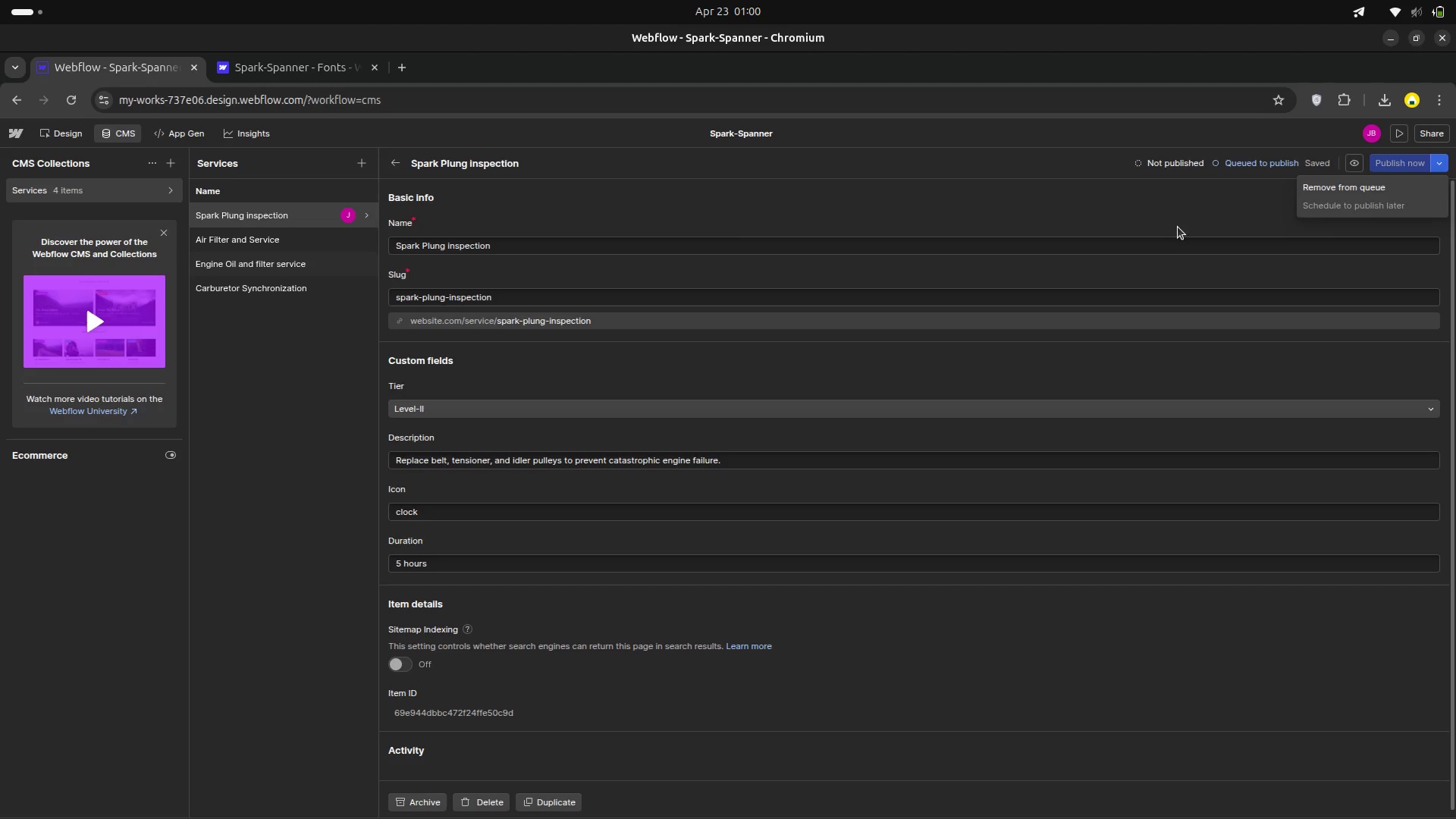 
left_click([1176, 207])
 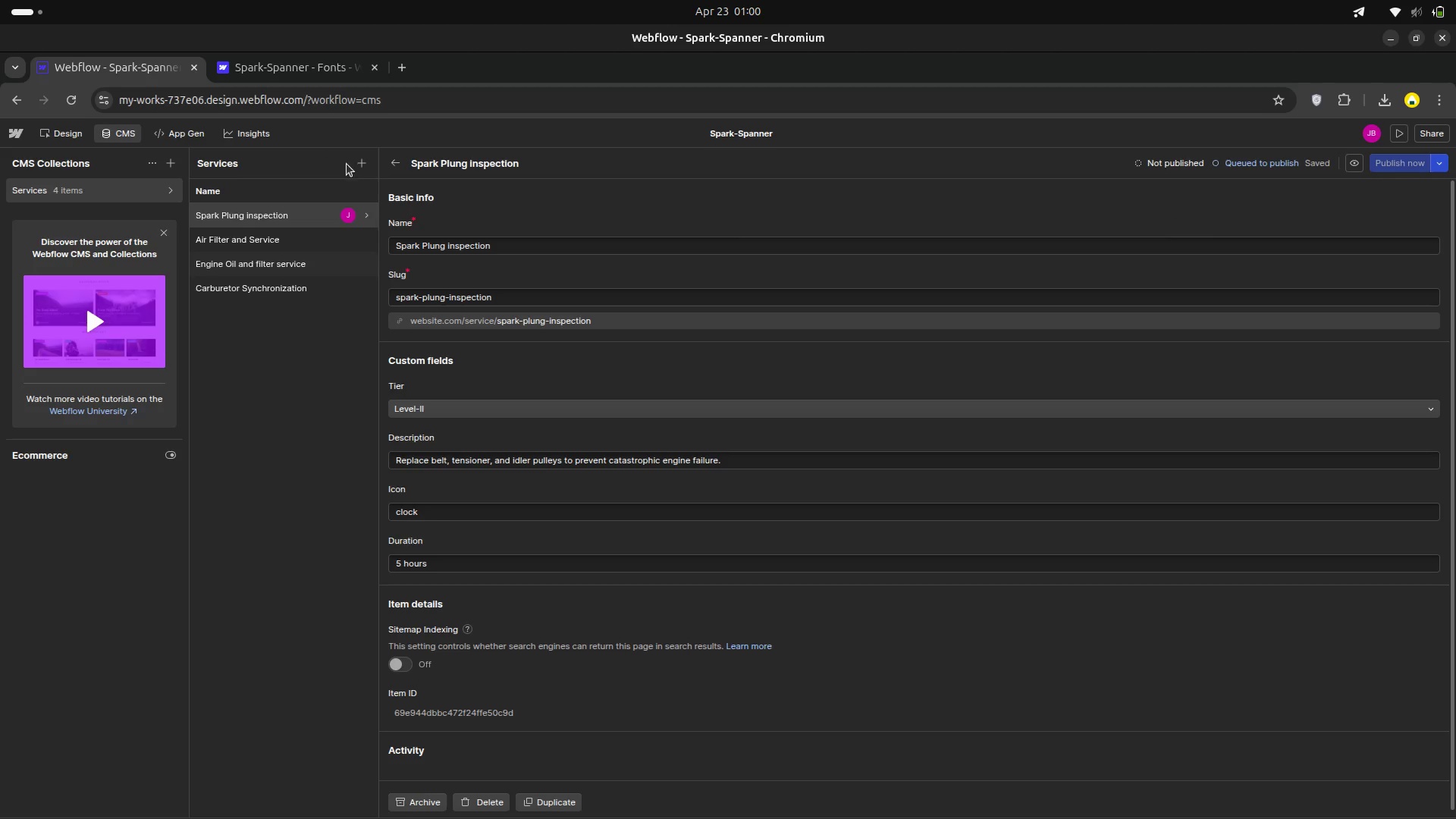 
left_click([364, 165])
 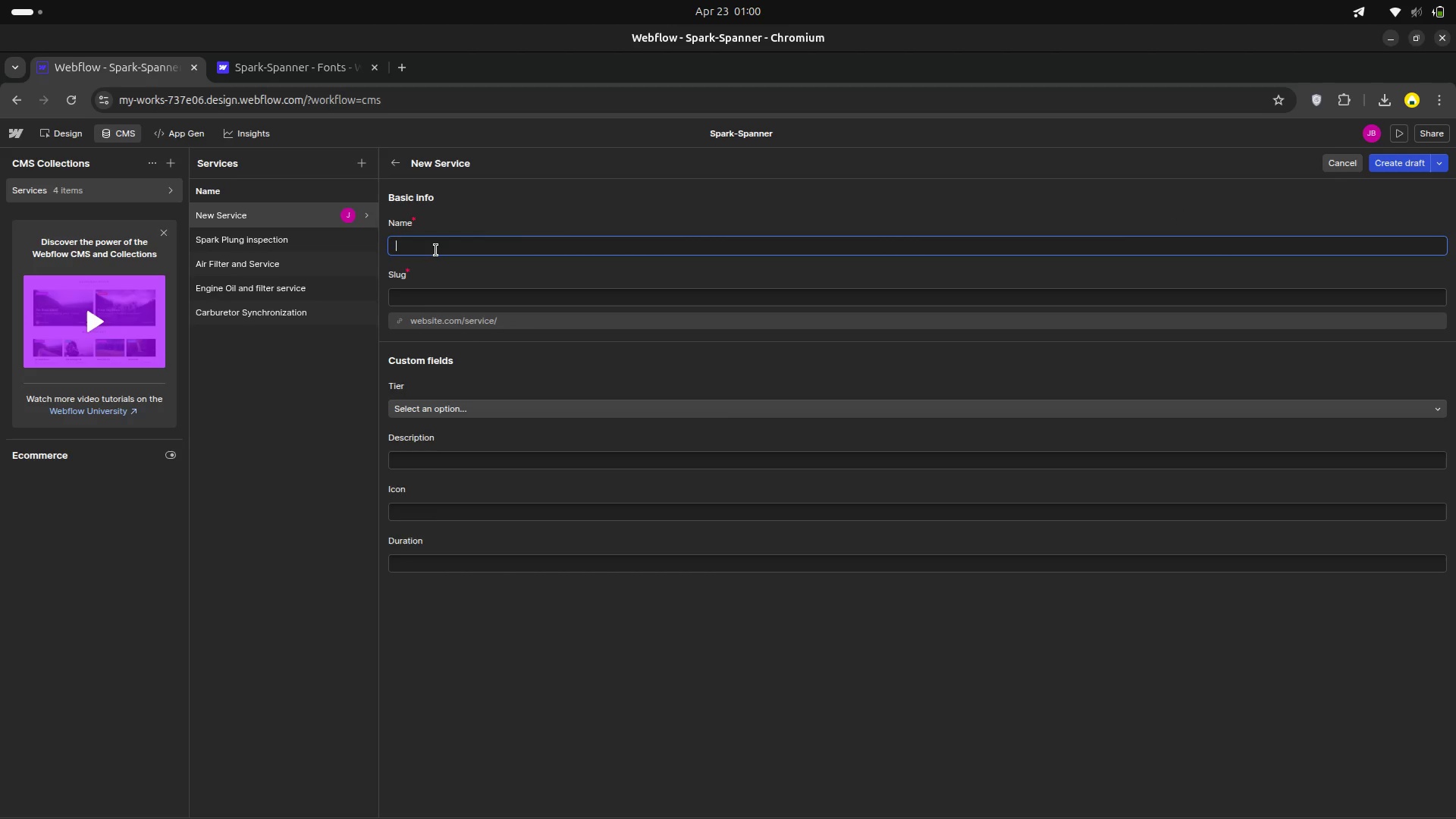 
wait(5.95)
 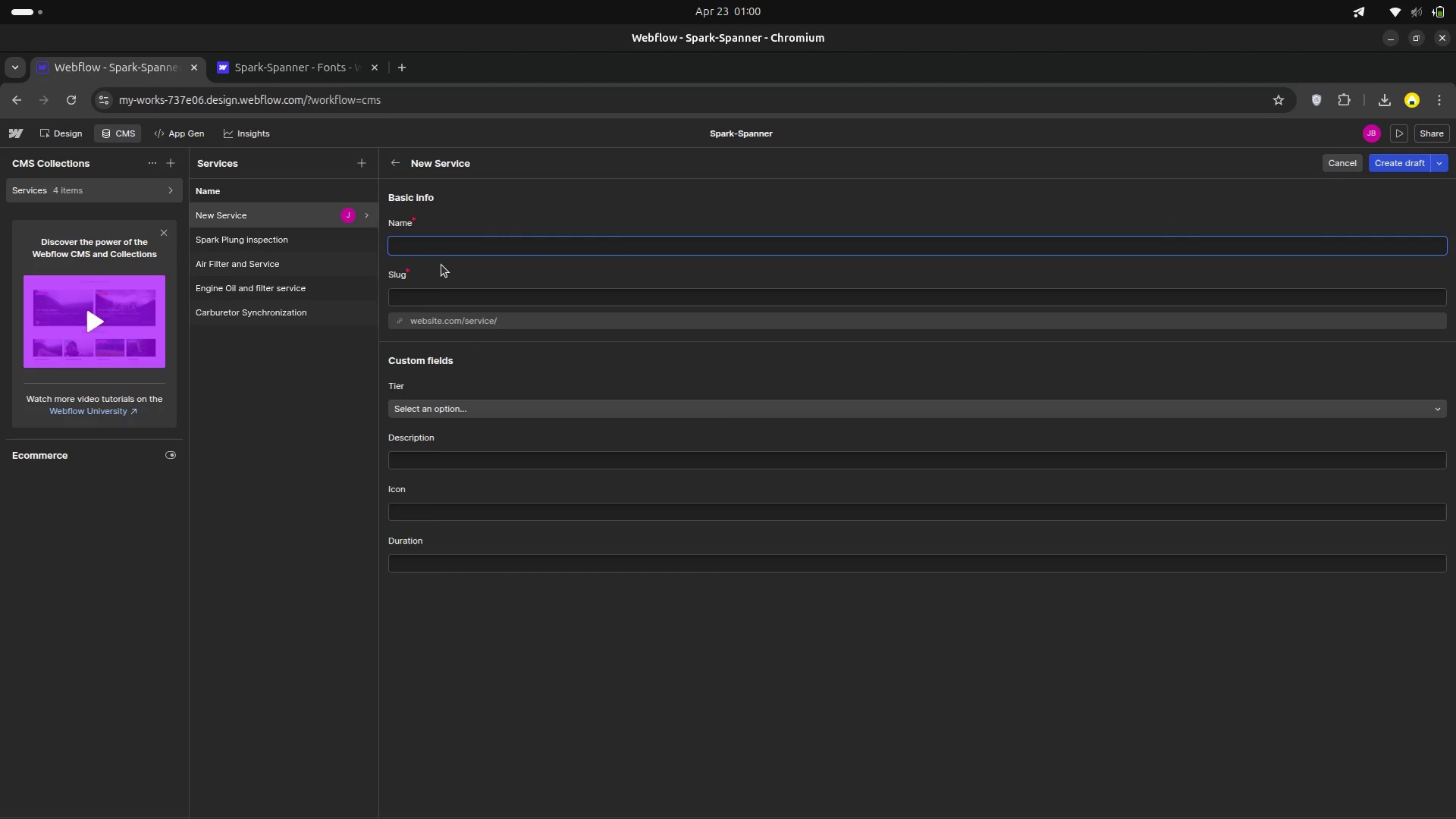 
type(Timing )
 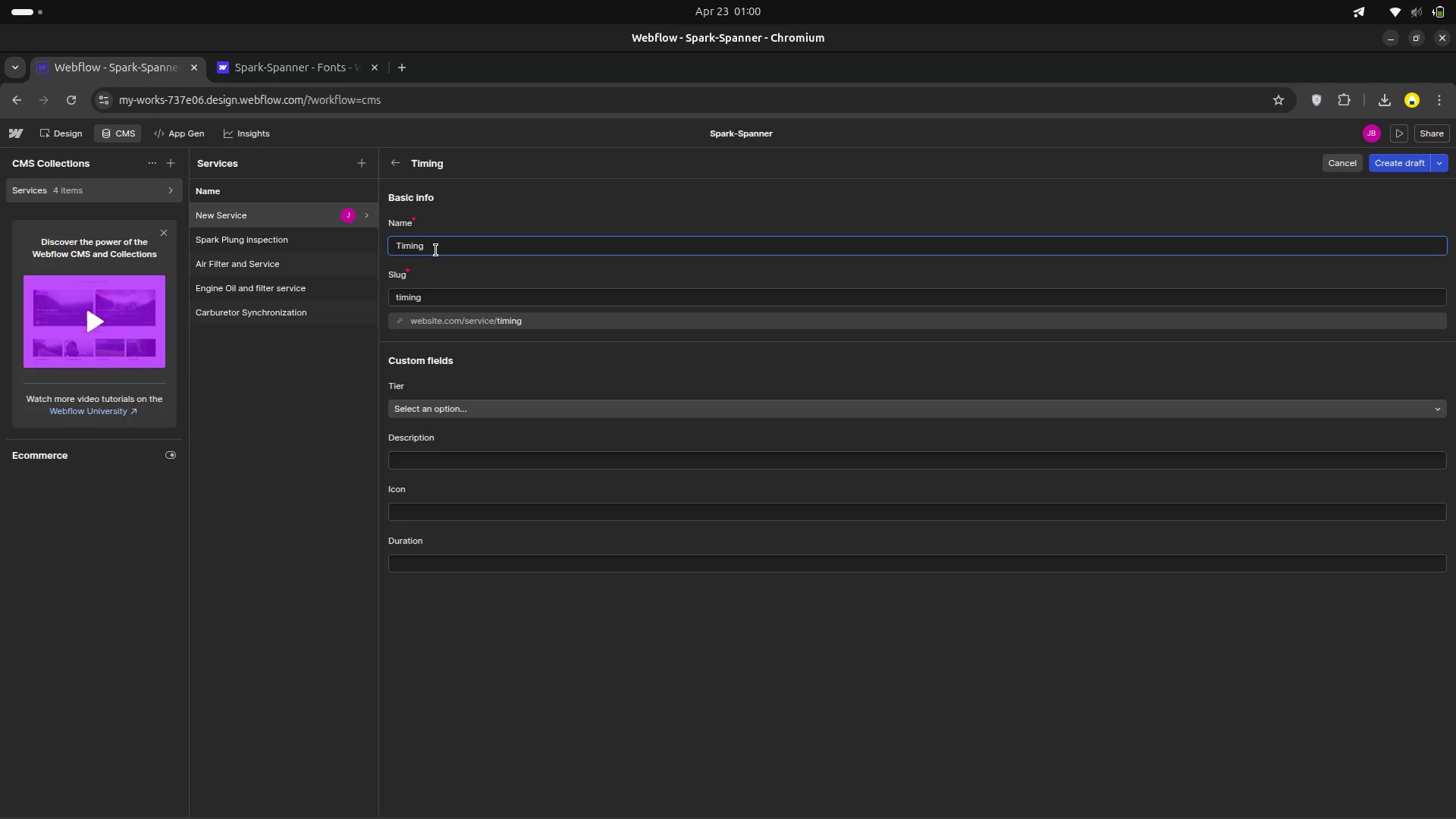 
key(CapsLock)
 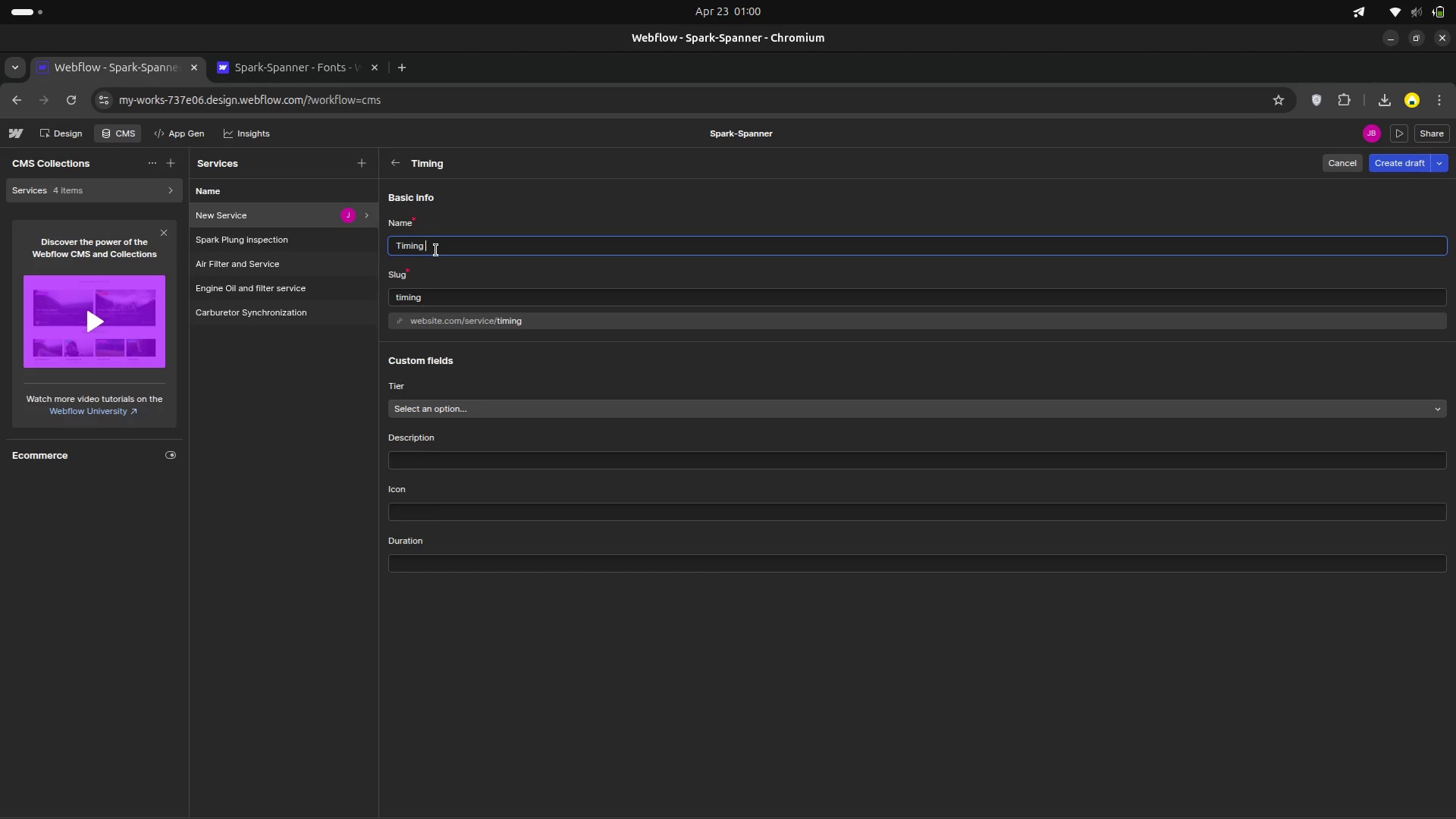 
key(CapsLock)
 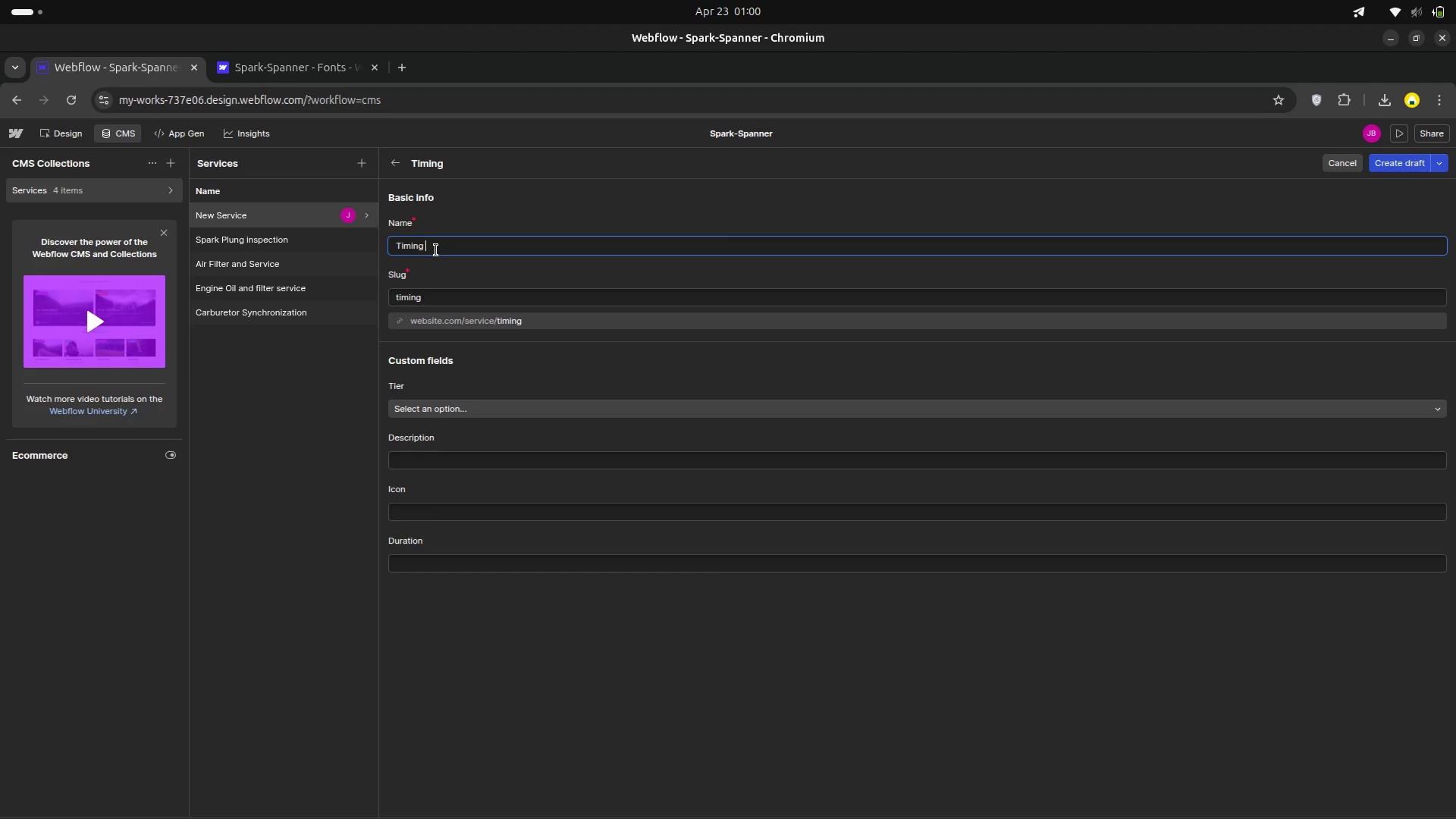 
wait(32.62)
 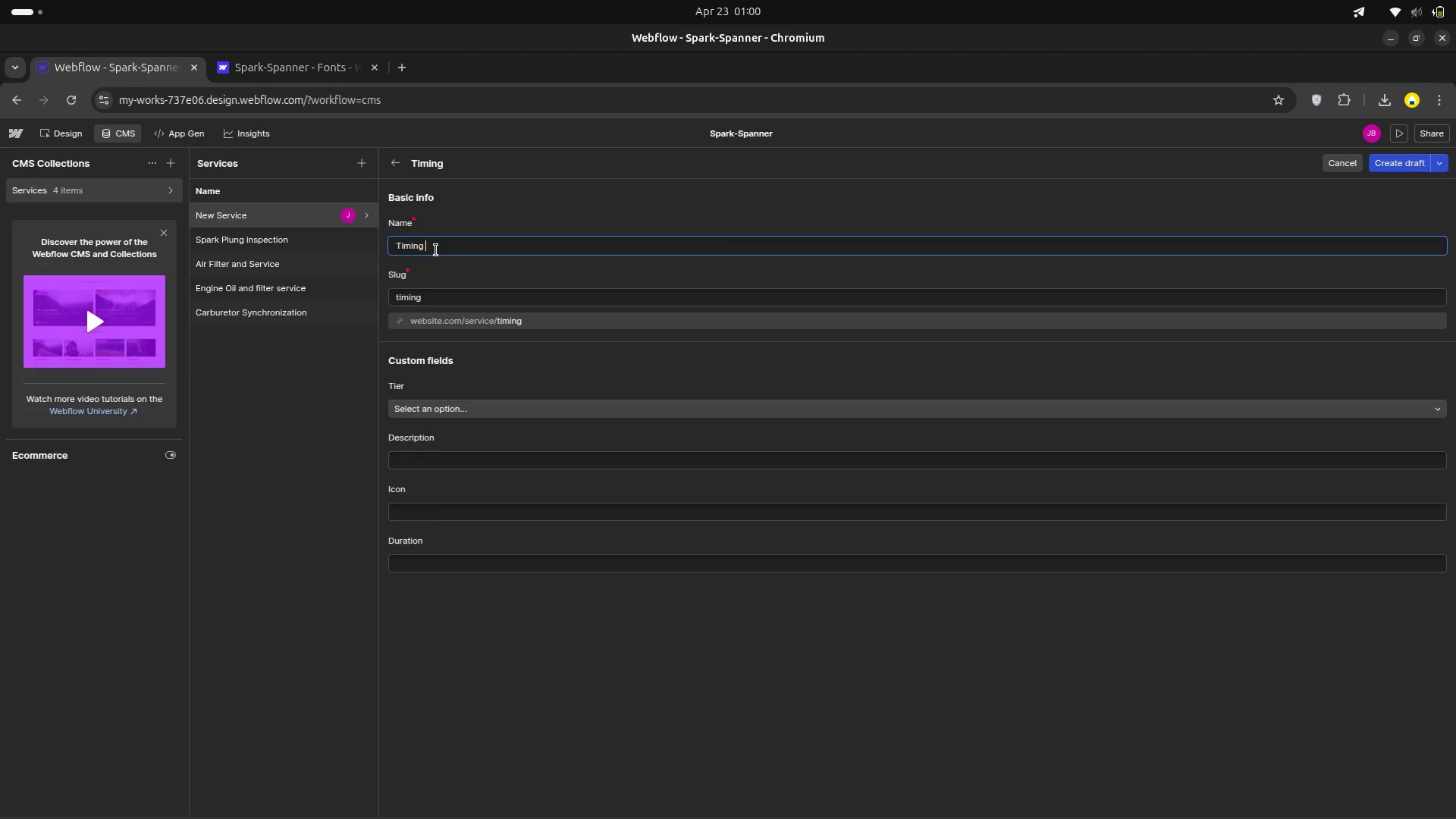 
left_click([264, 238])
 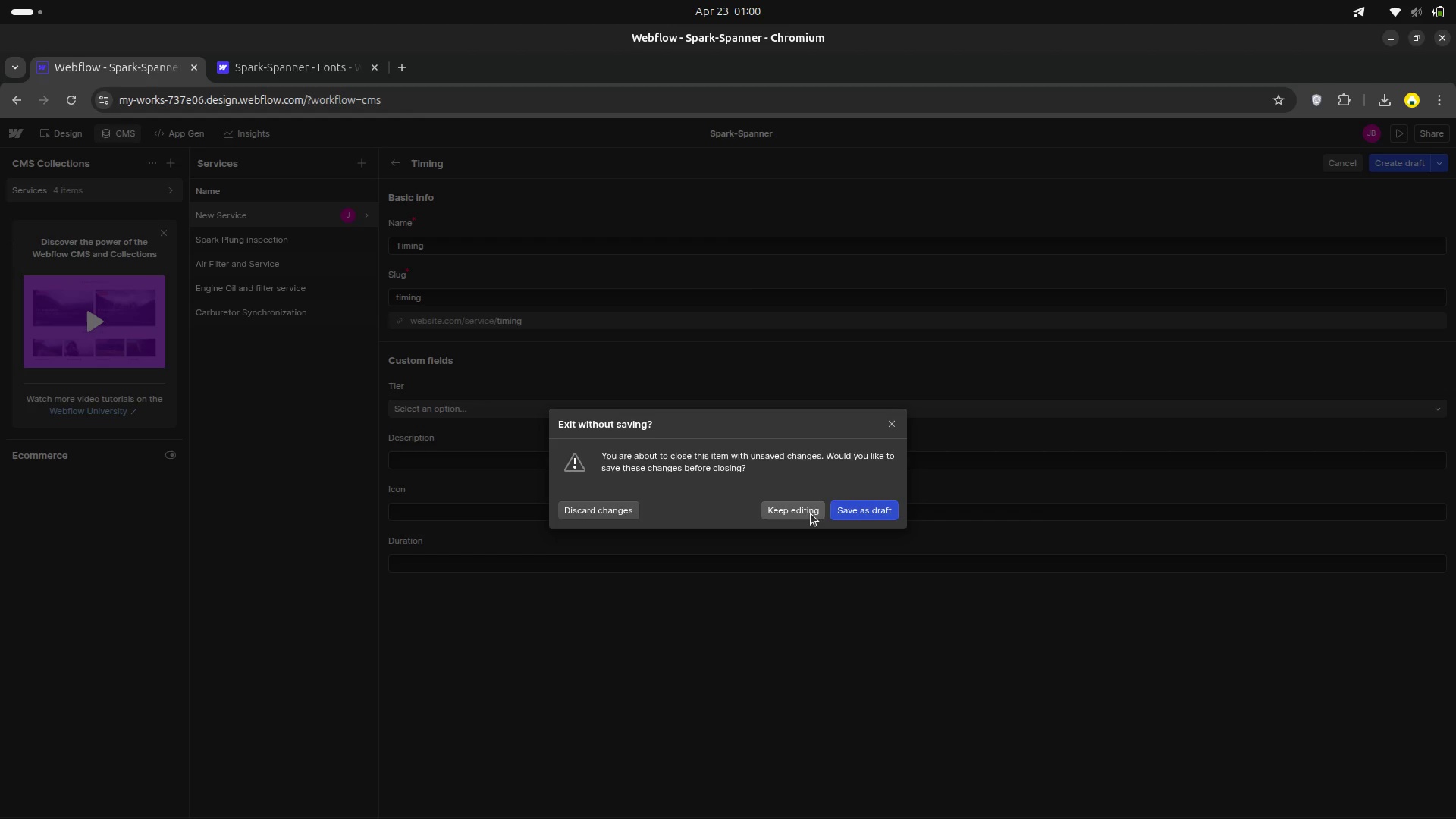 
wait(5.82)
 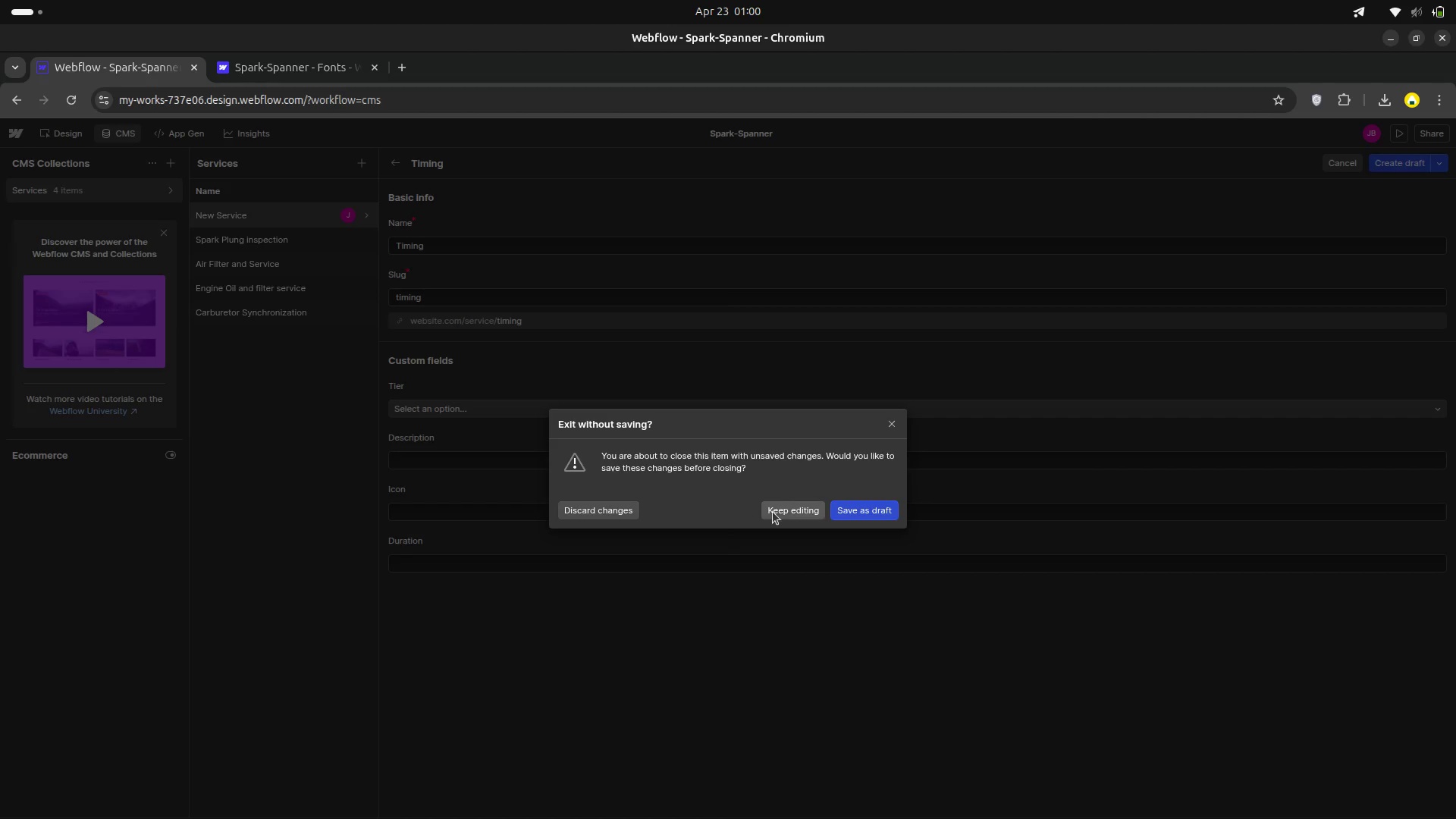 
left_click([846, 507])
 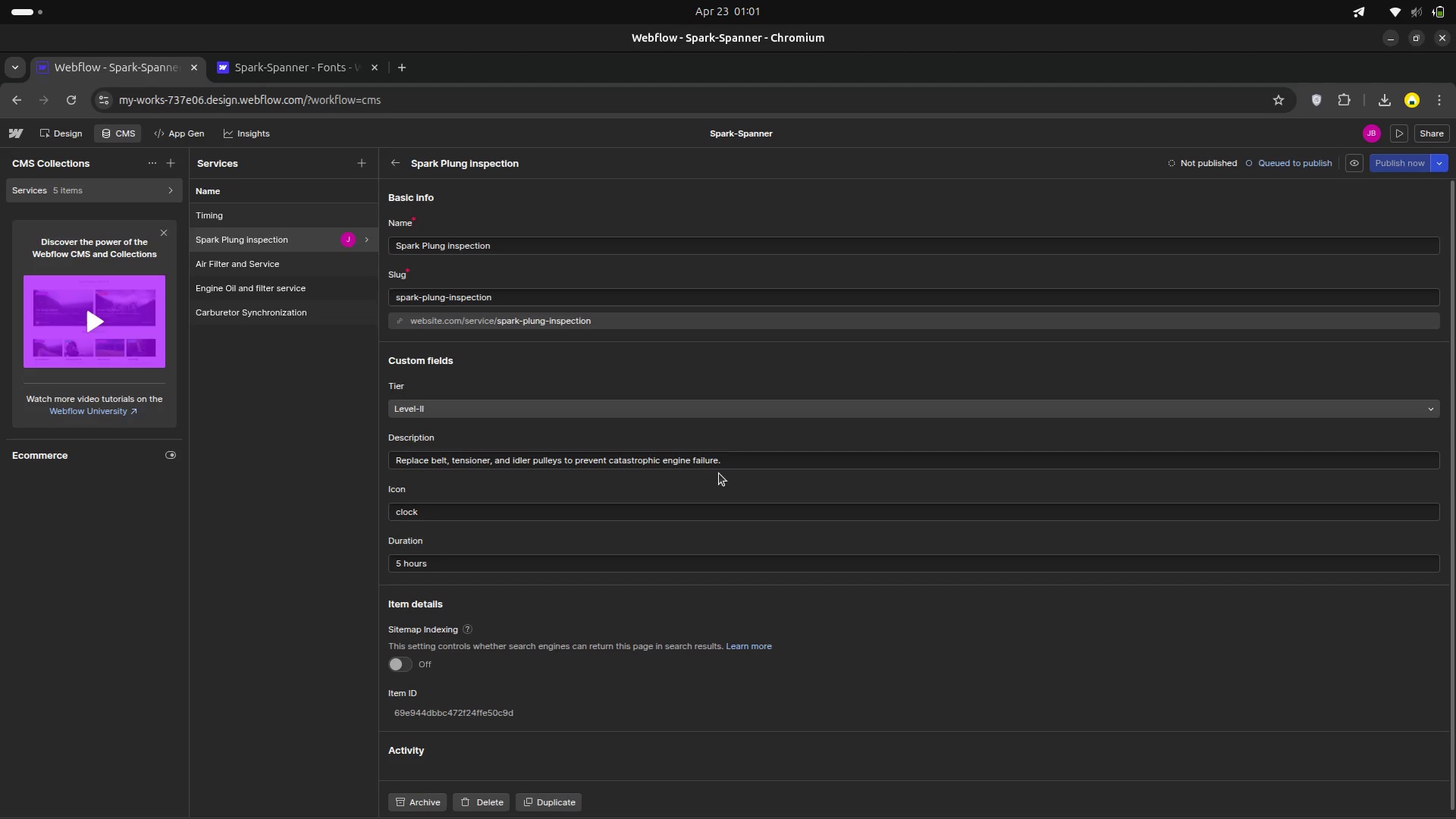 
wait(19.71)
 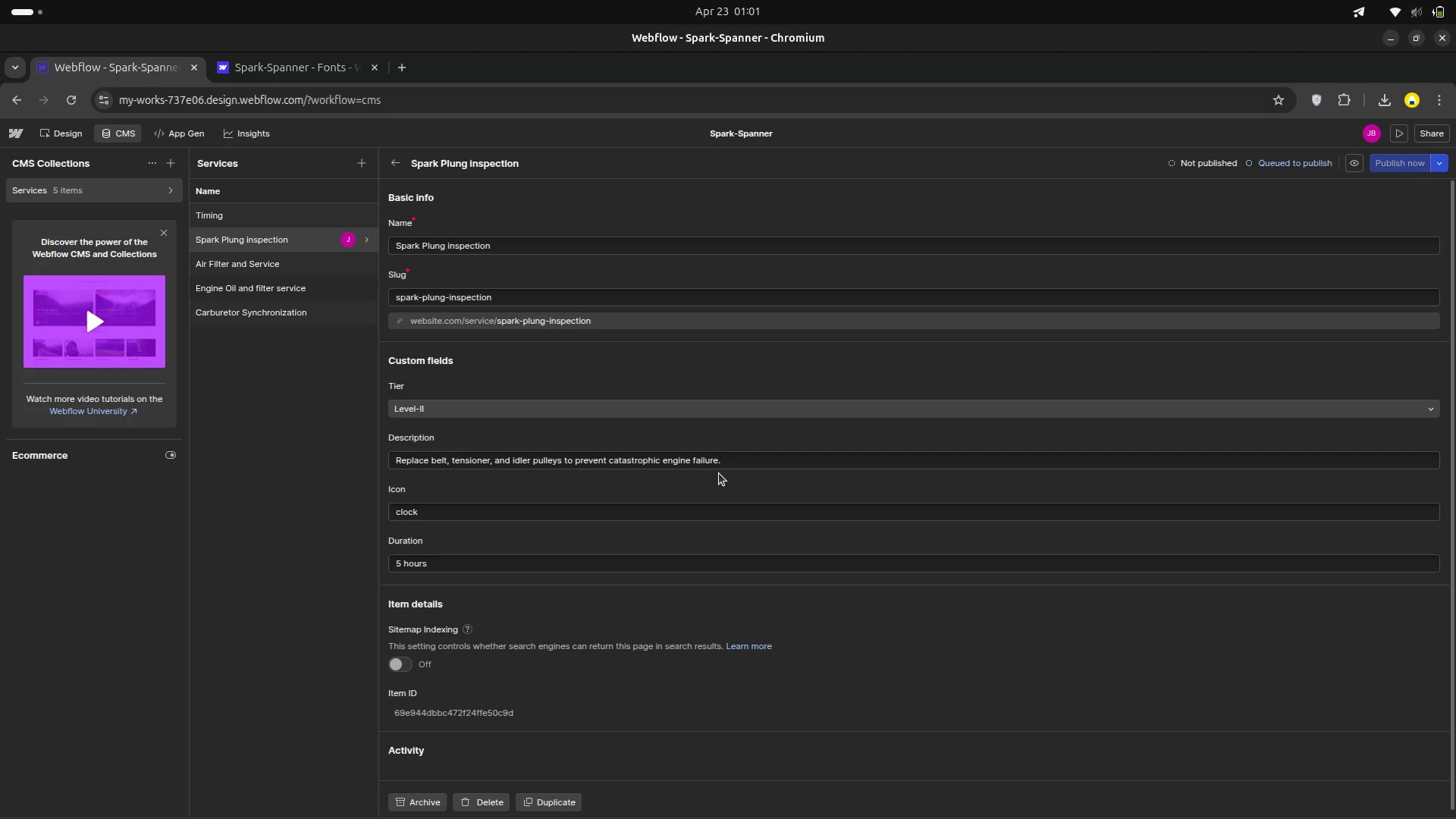 
left_click([231, 221])
 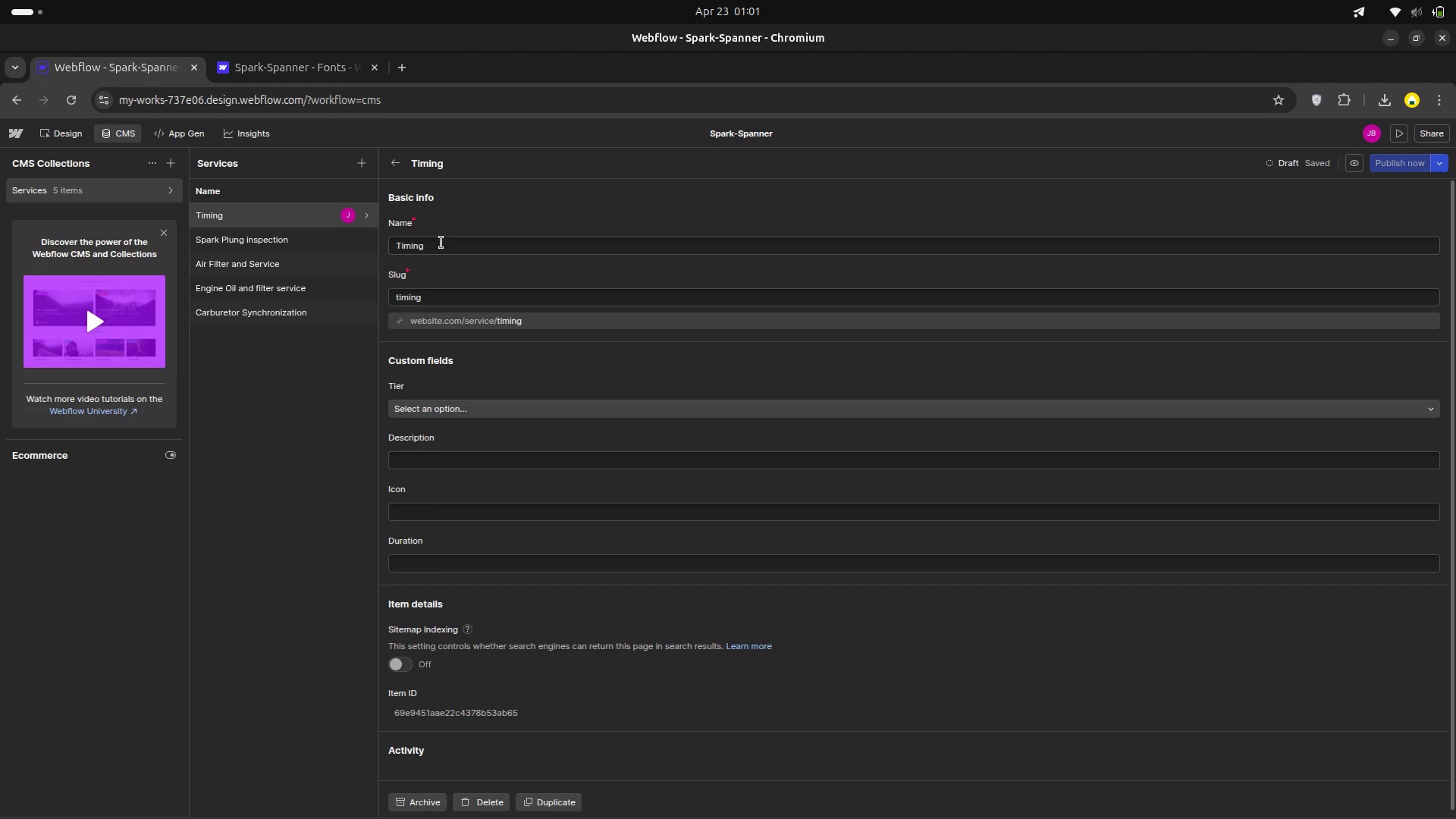 
left_click([441, 253])
 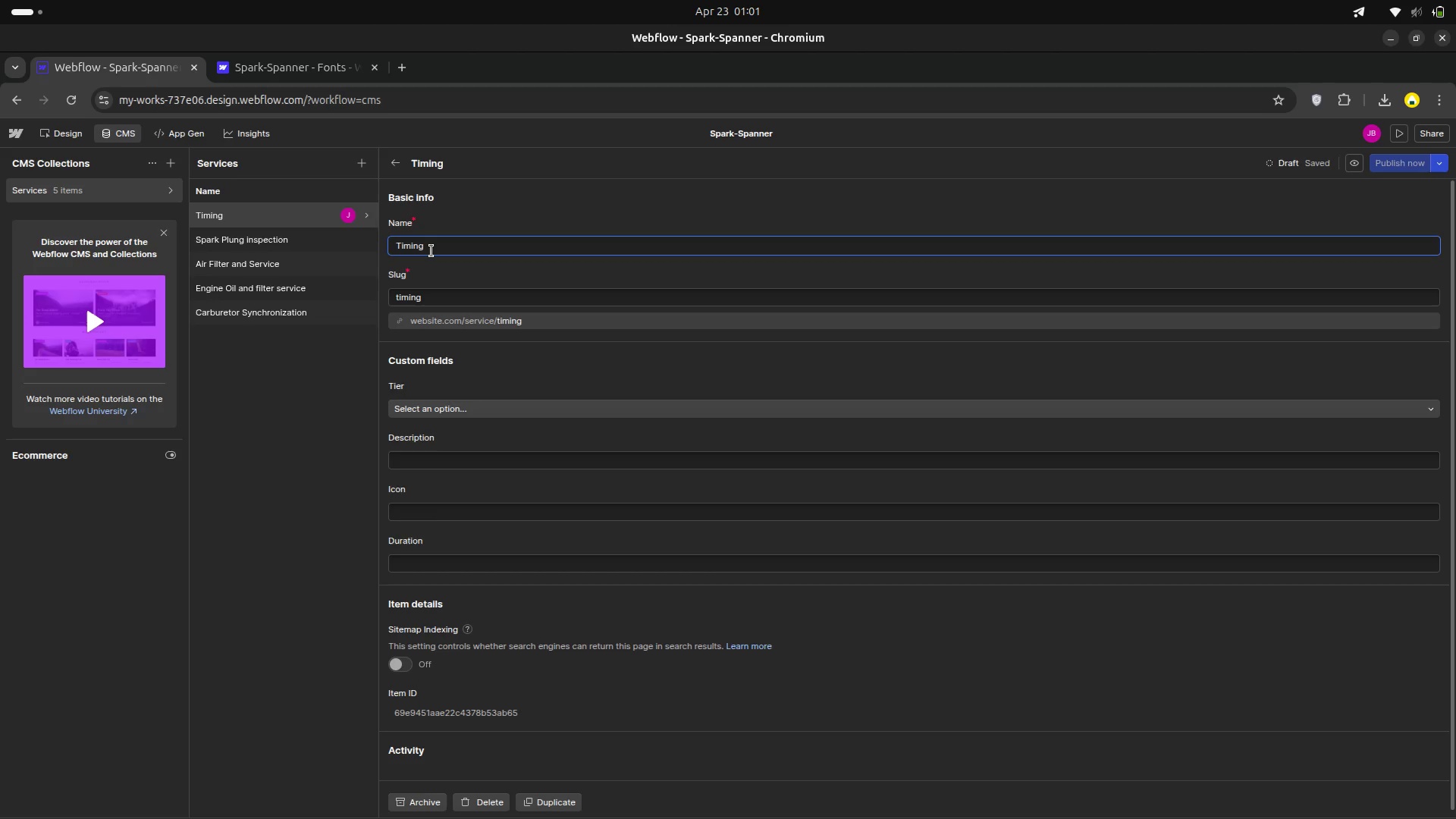 
wait(7.35)
 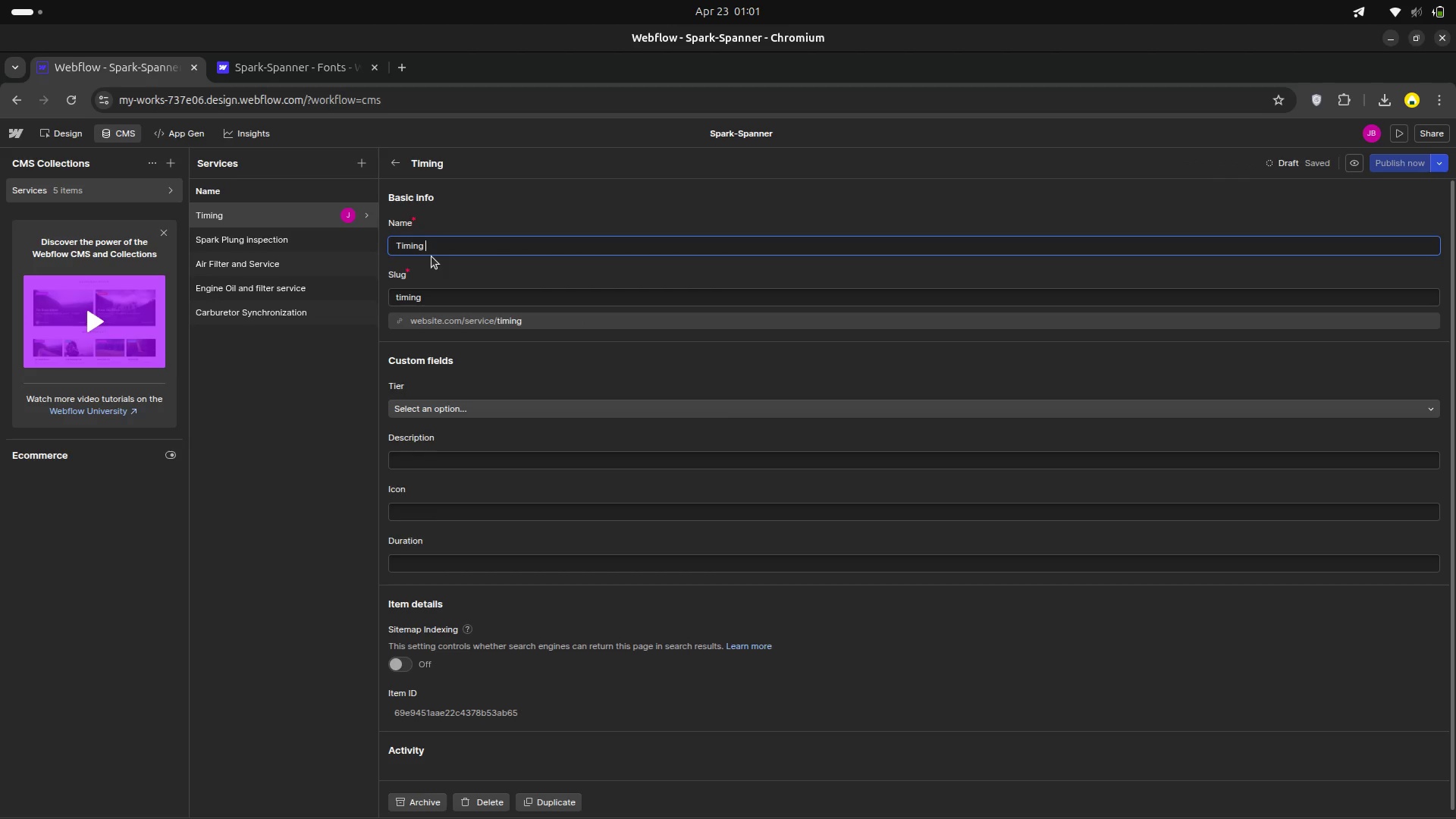 
key(Backspace)
key(Backspace)
key(Backspace)
key(Backspace)
key(Backspace)
key(Backspace)
key(Backspace)
key(Backspace)
type(Valve clearance A)
 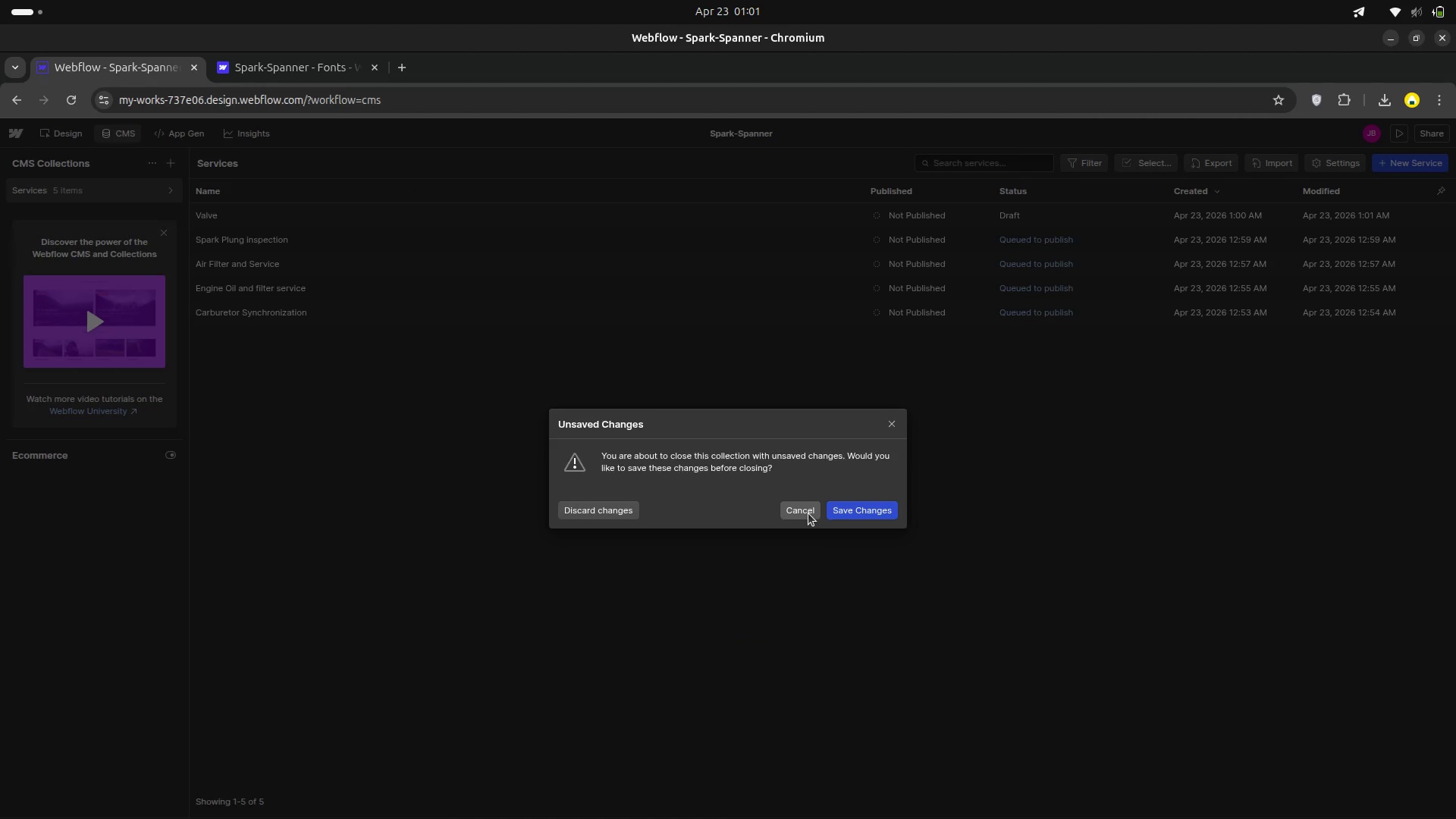 
wait(6.03)
 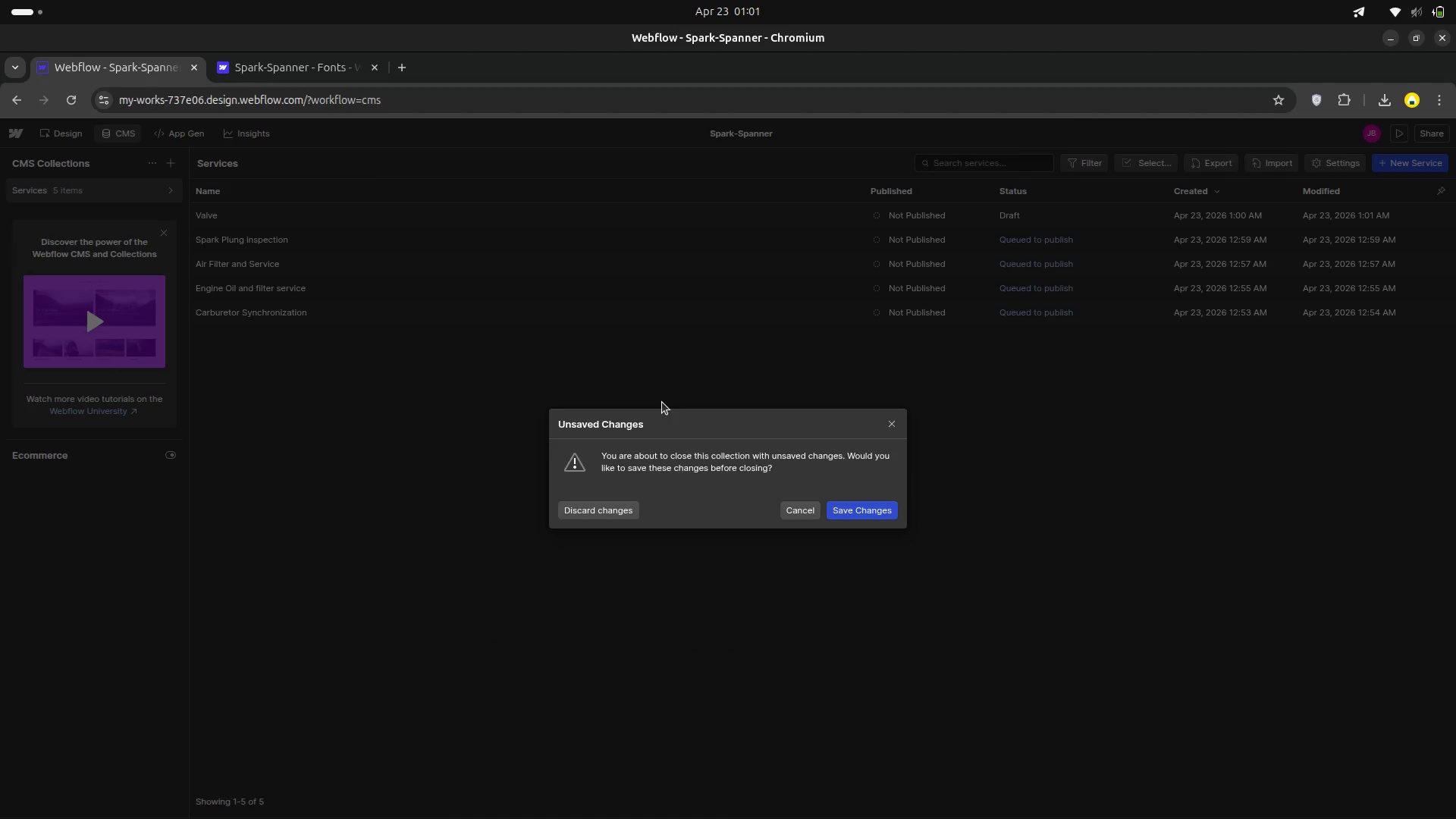 
left_click([795, 507])
 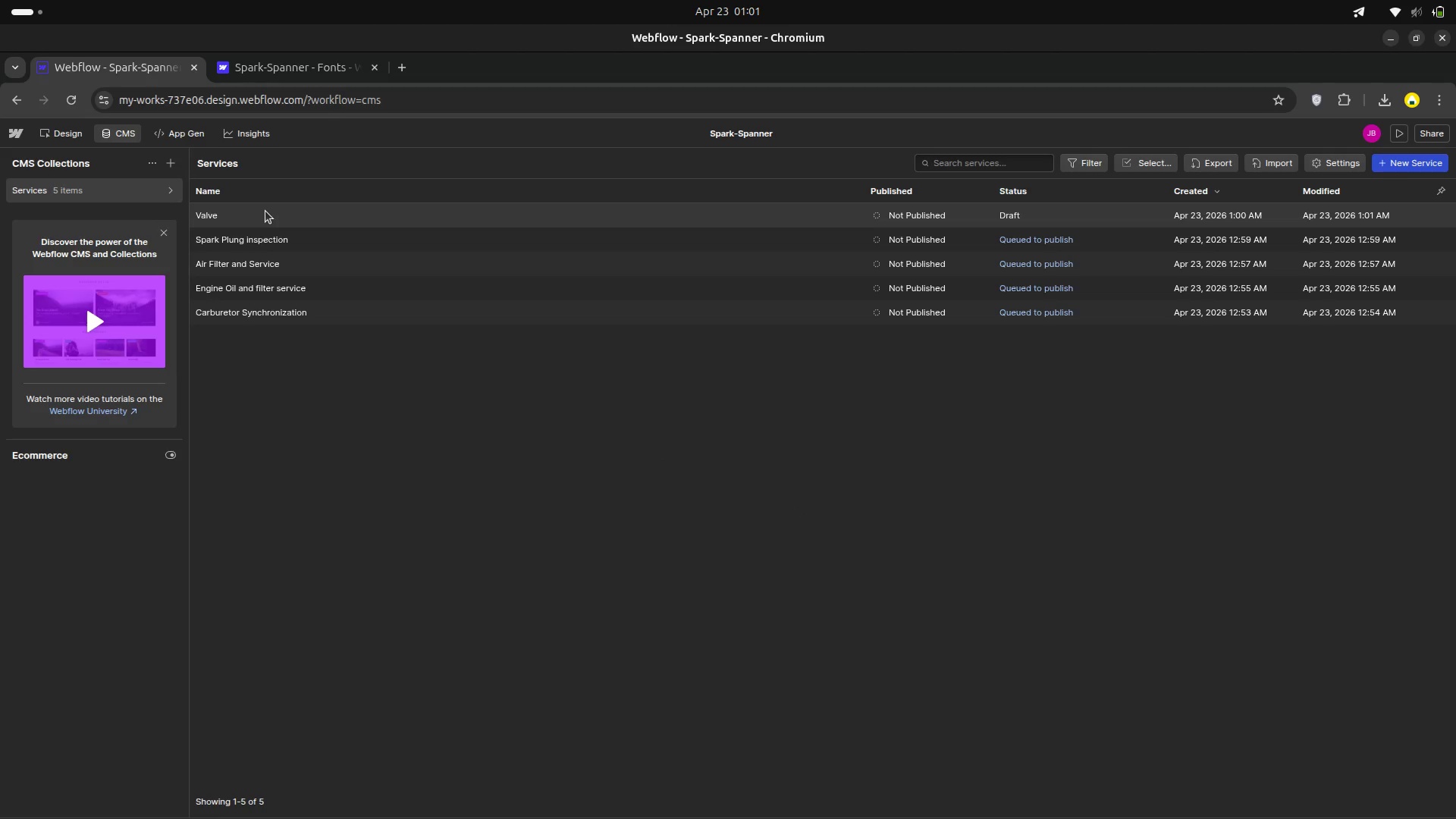 
left_click([265, 211])
 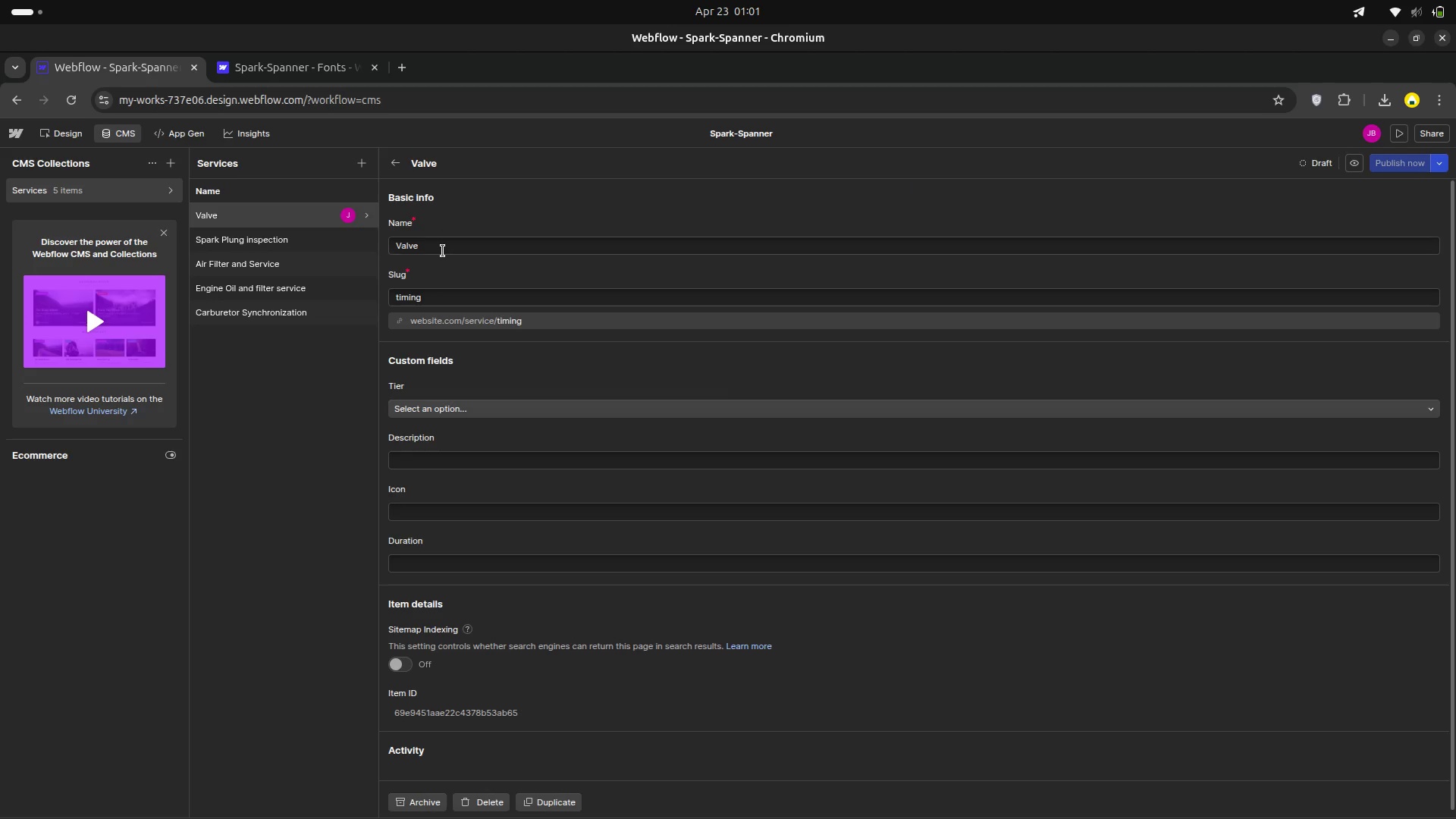 
left_click([444, 250])
 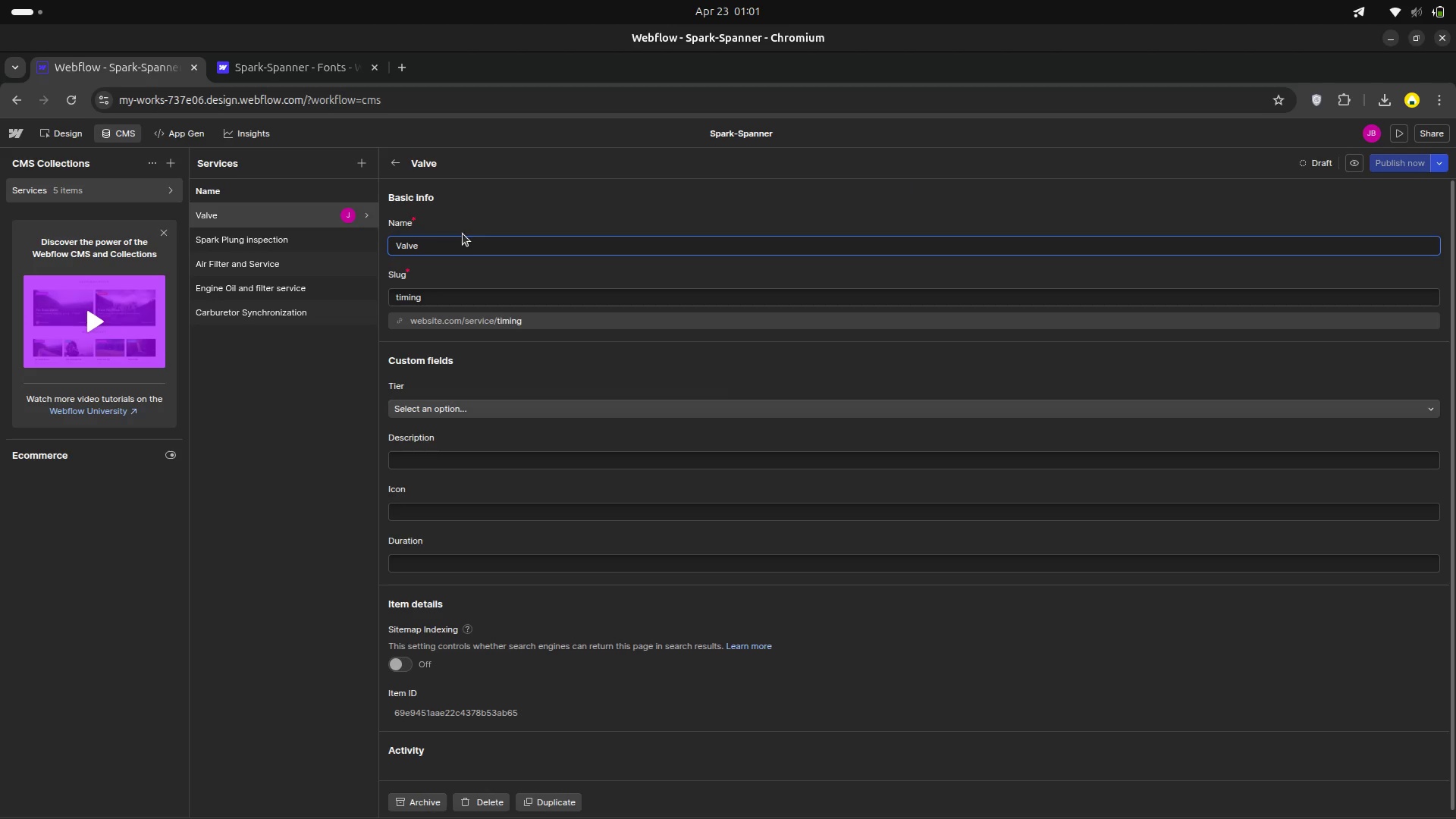 
type(Clearance )
 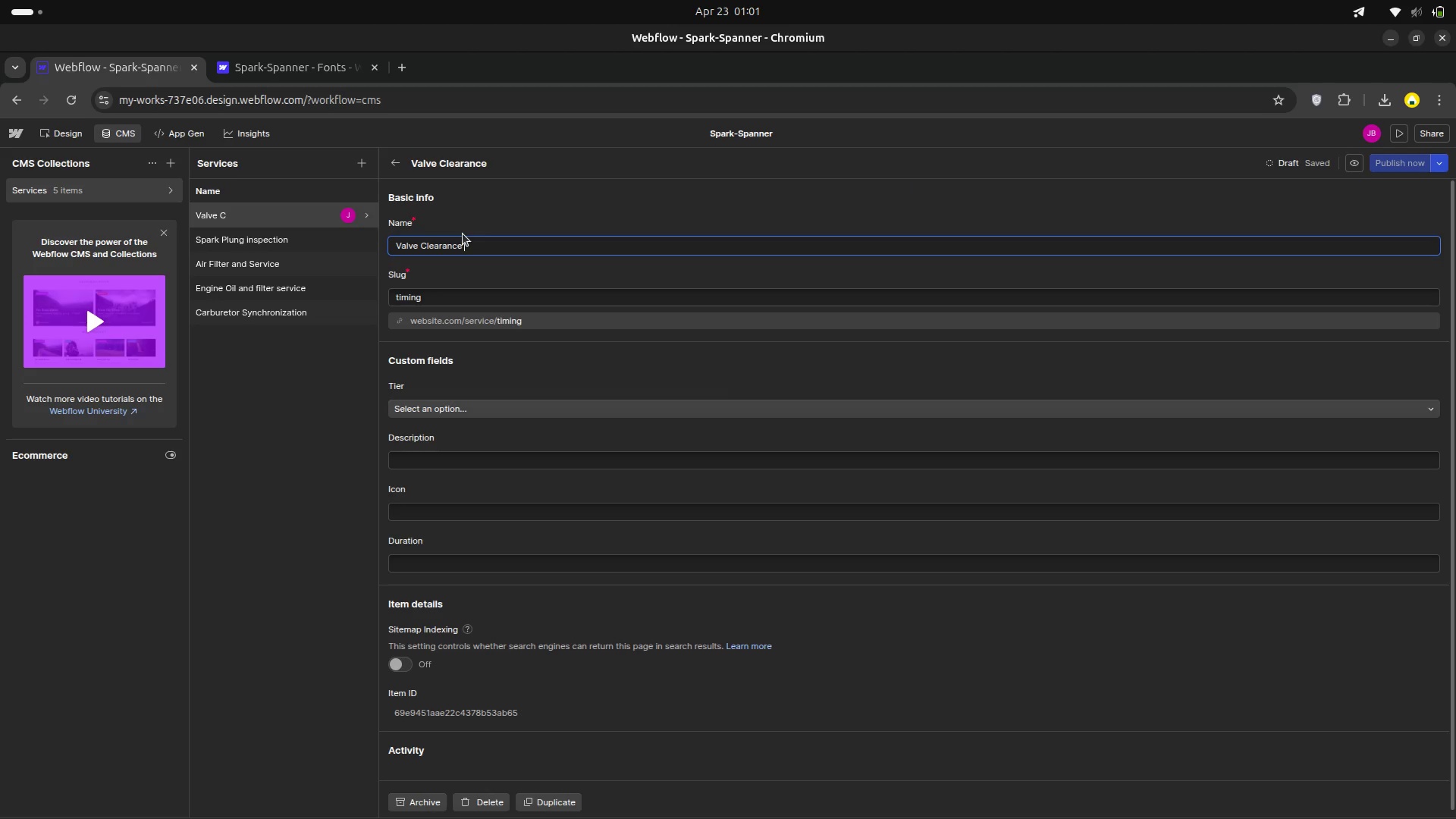 
type(Adjustment )
key(Backspace)
 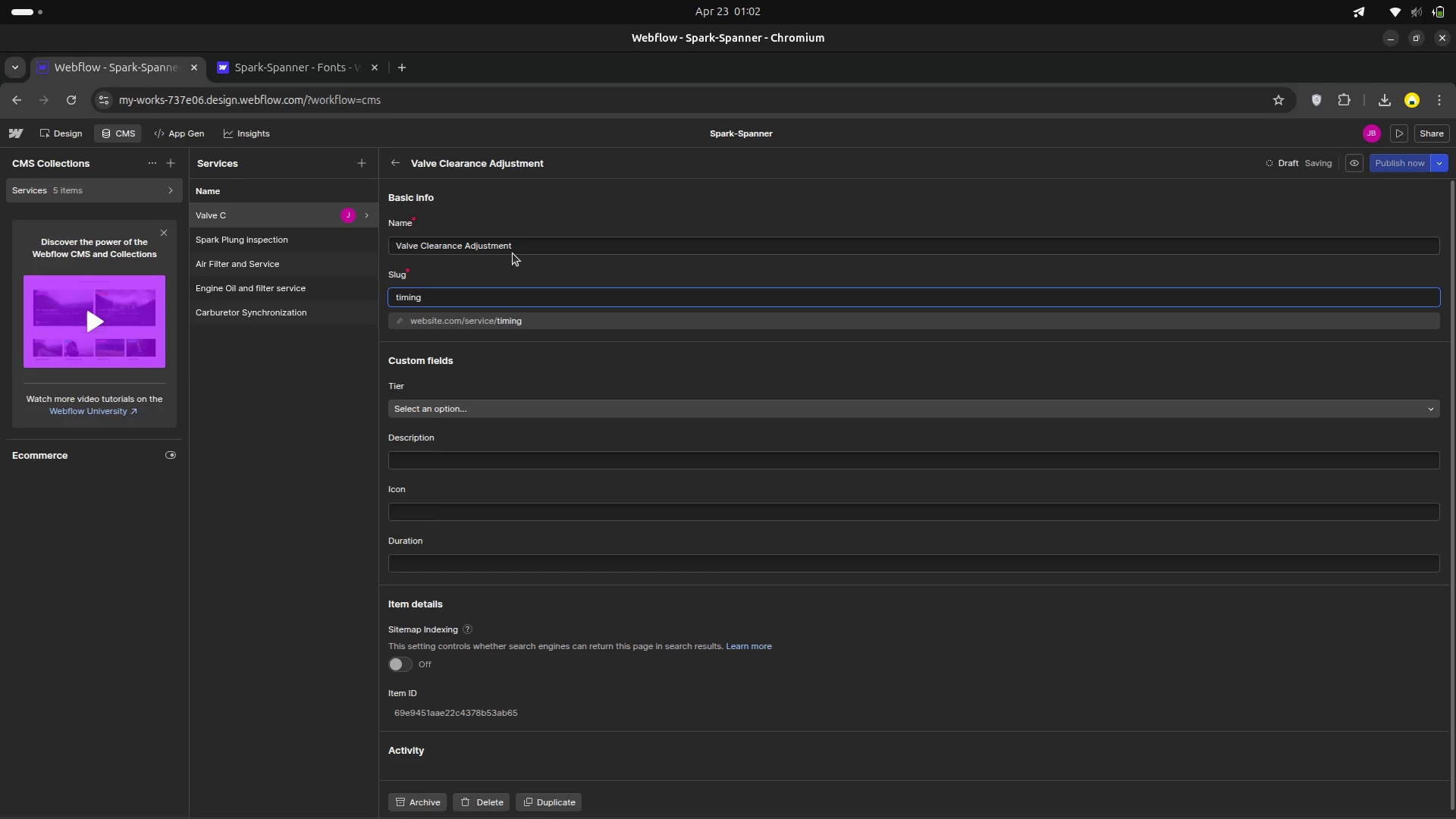 
left_click_drag(start_coordinate=[523, 242], to_coordinate=[381, 252])
 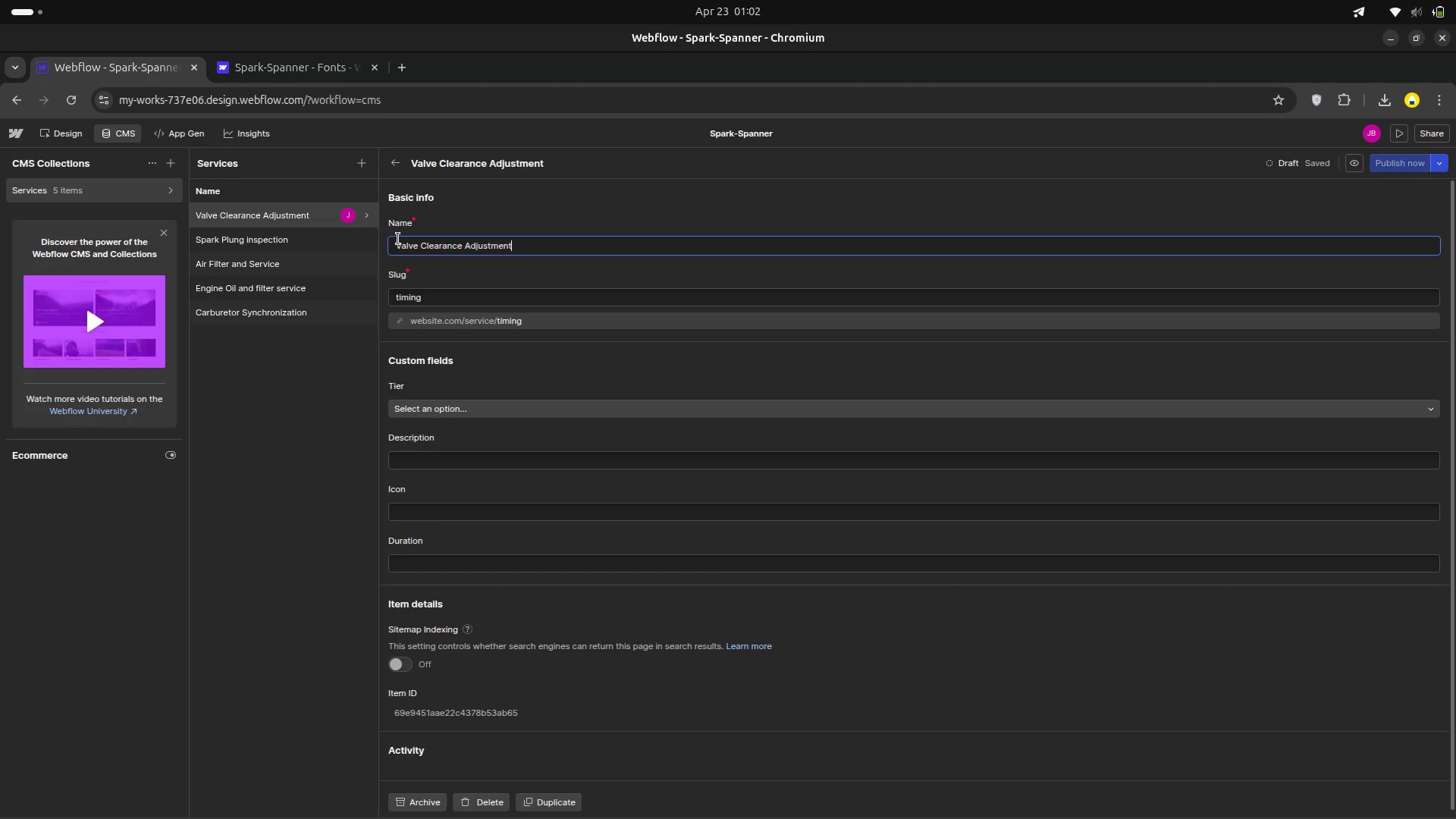 
left_click_drag(start_coordinate=[398, 239], to_coordinate=[529, 244])
 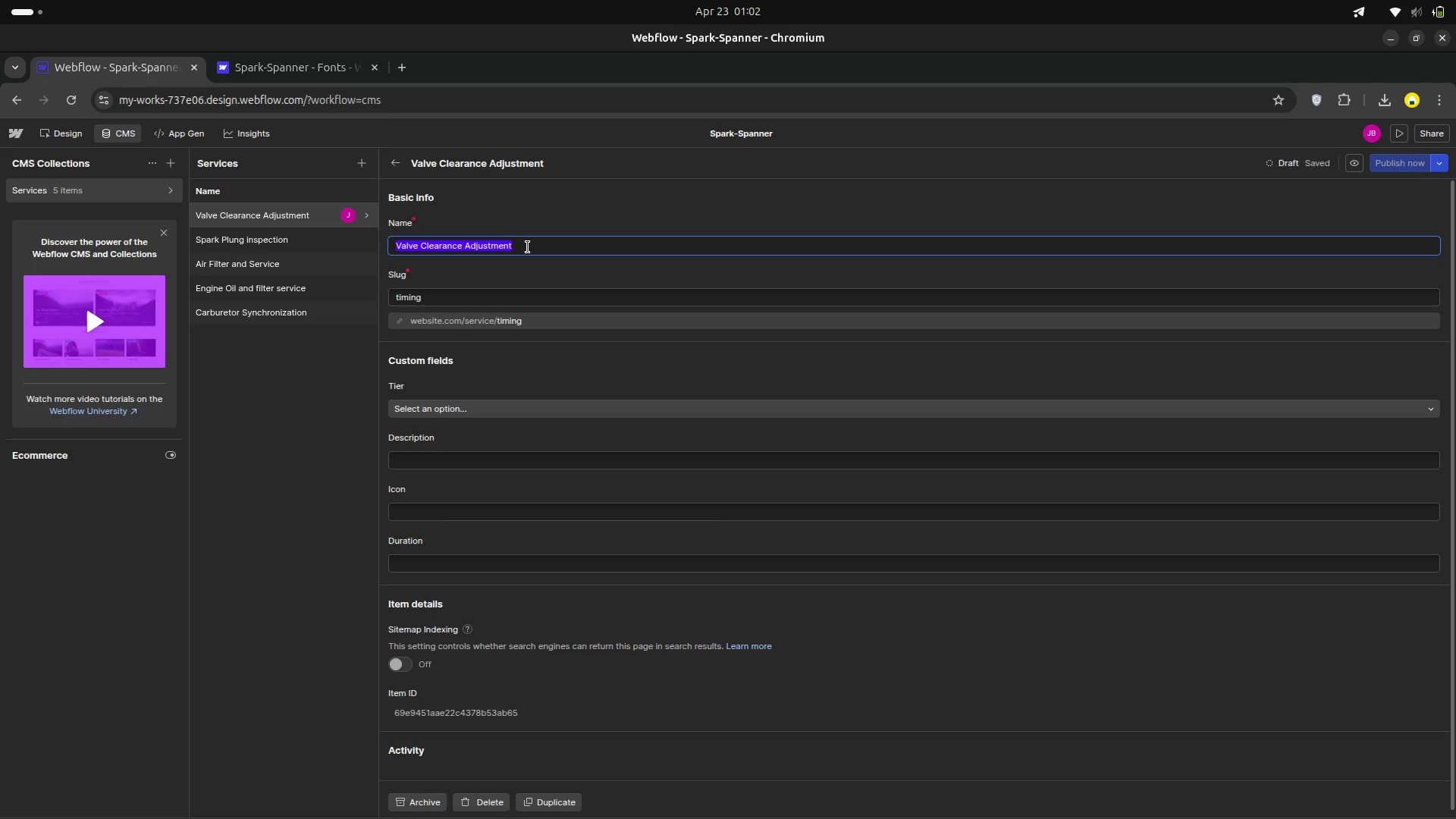 
key(Control+C)
 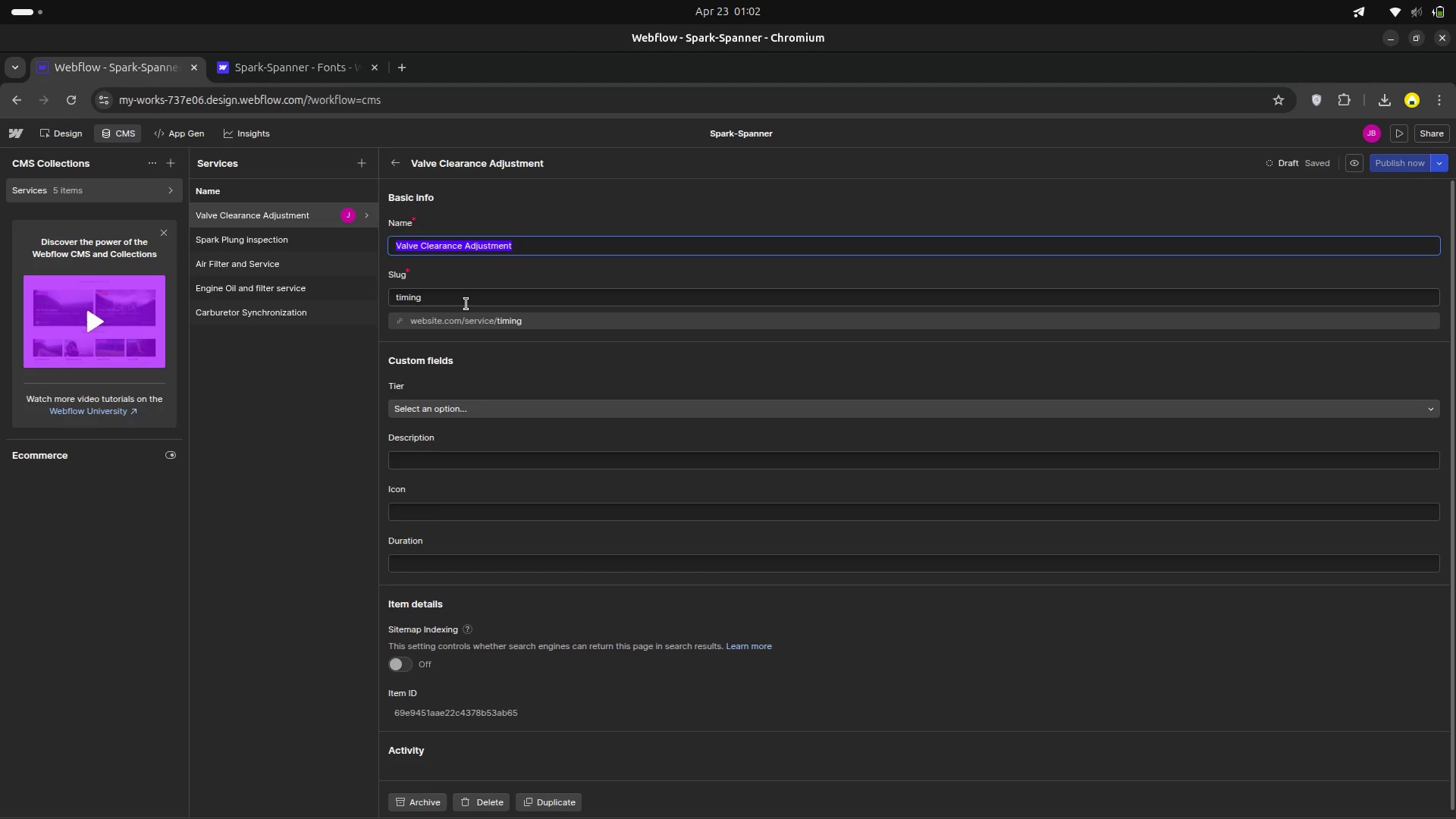 
left_click([465, 304])
 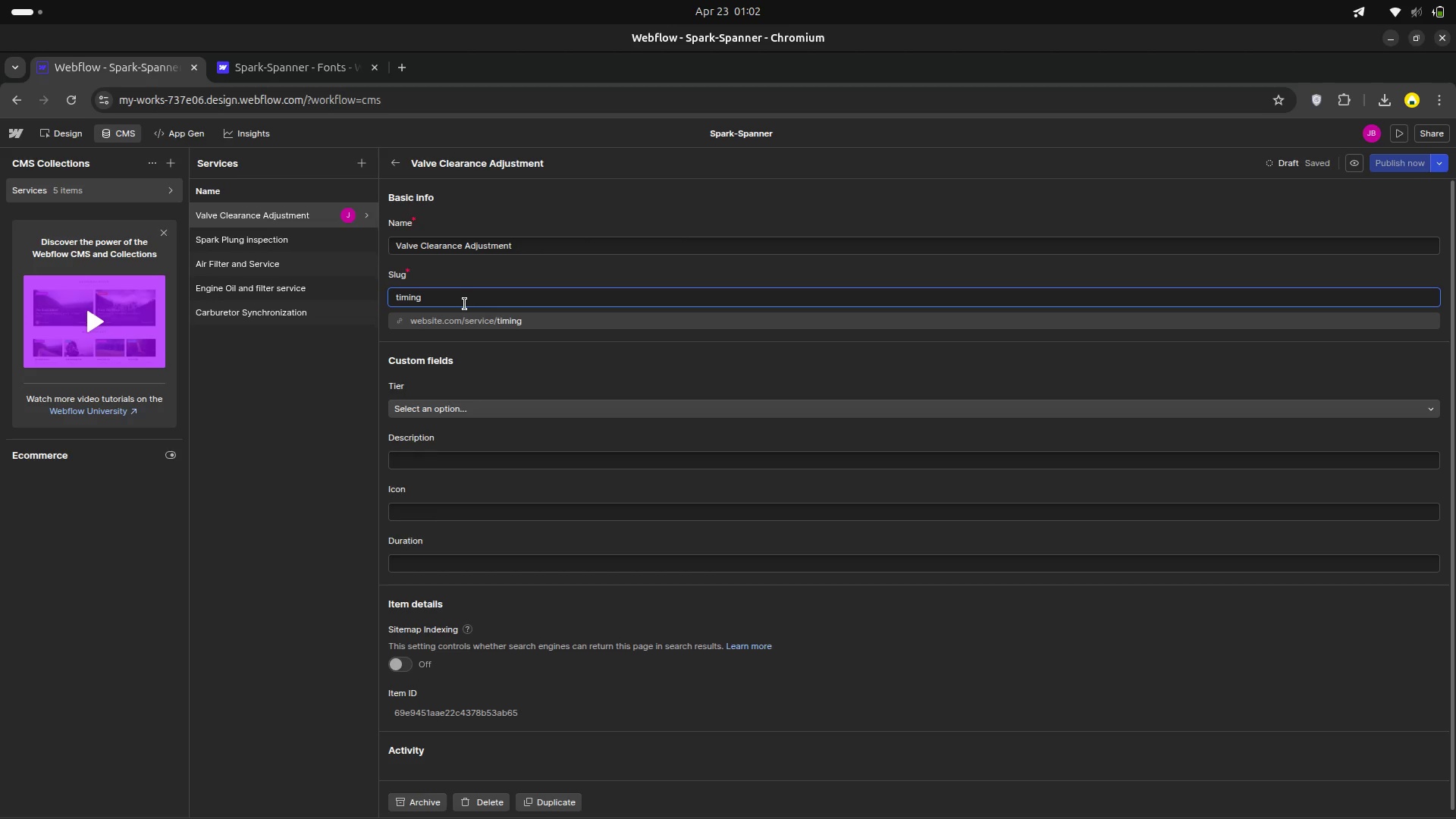 
hold_key(key=Backspace, duration=0.79)
 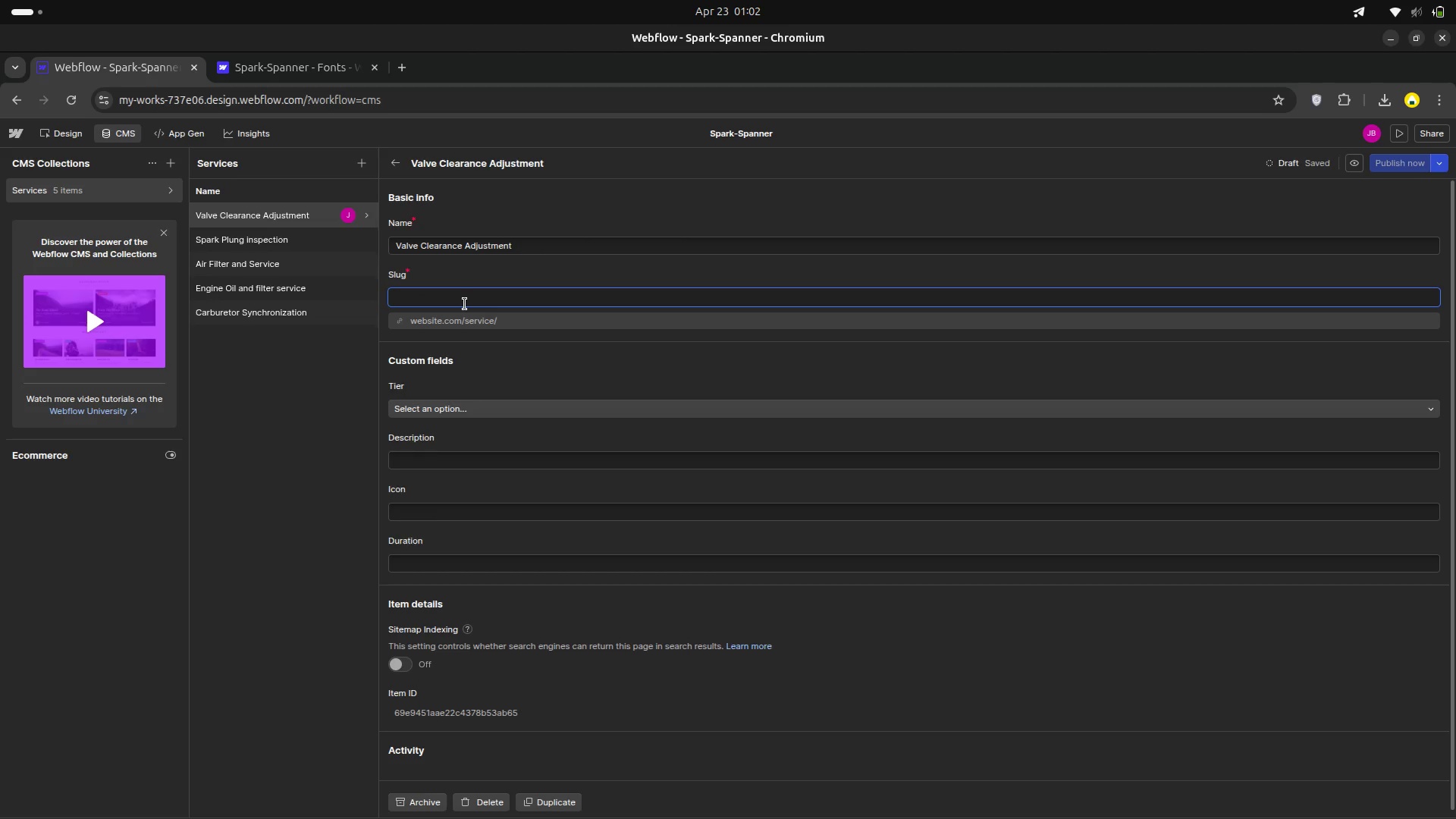 
key(Control+V)
 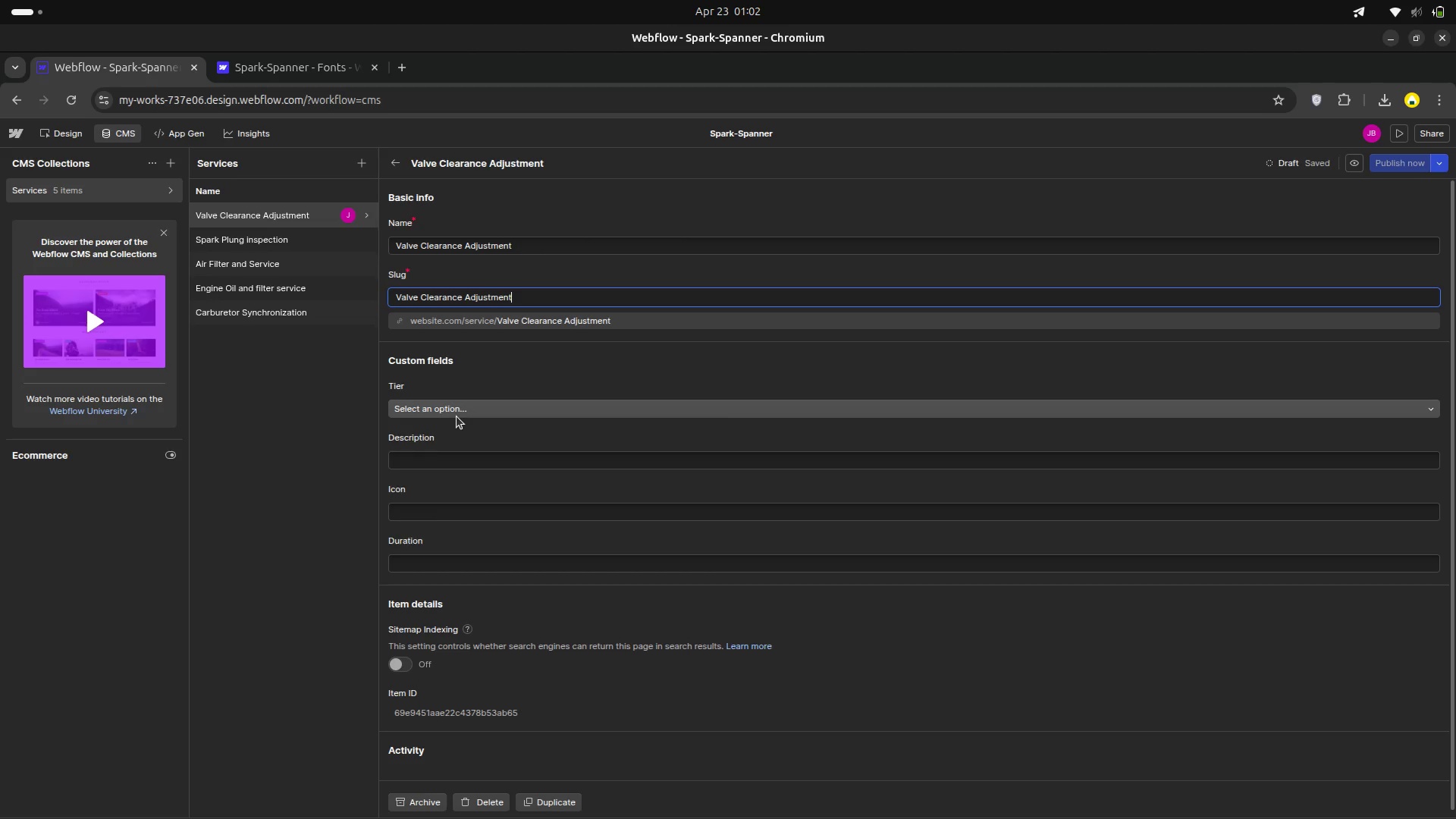 
left_click([446, 416])
 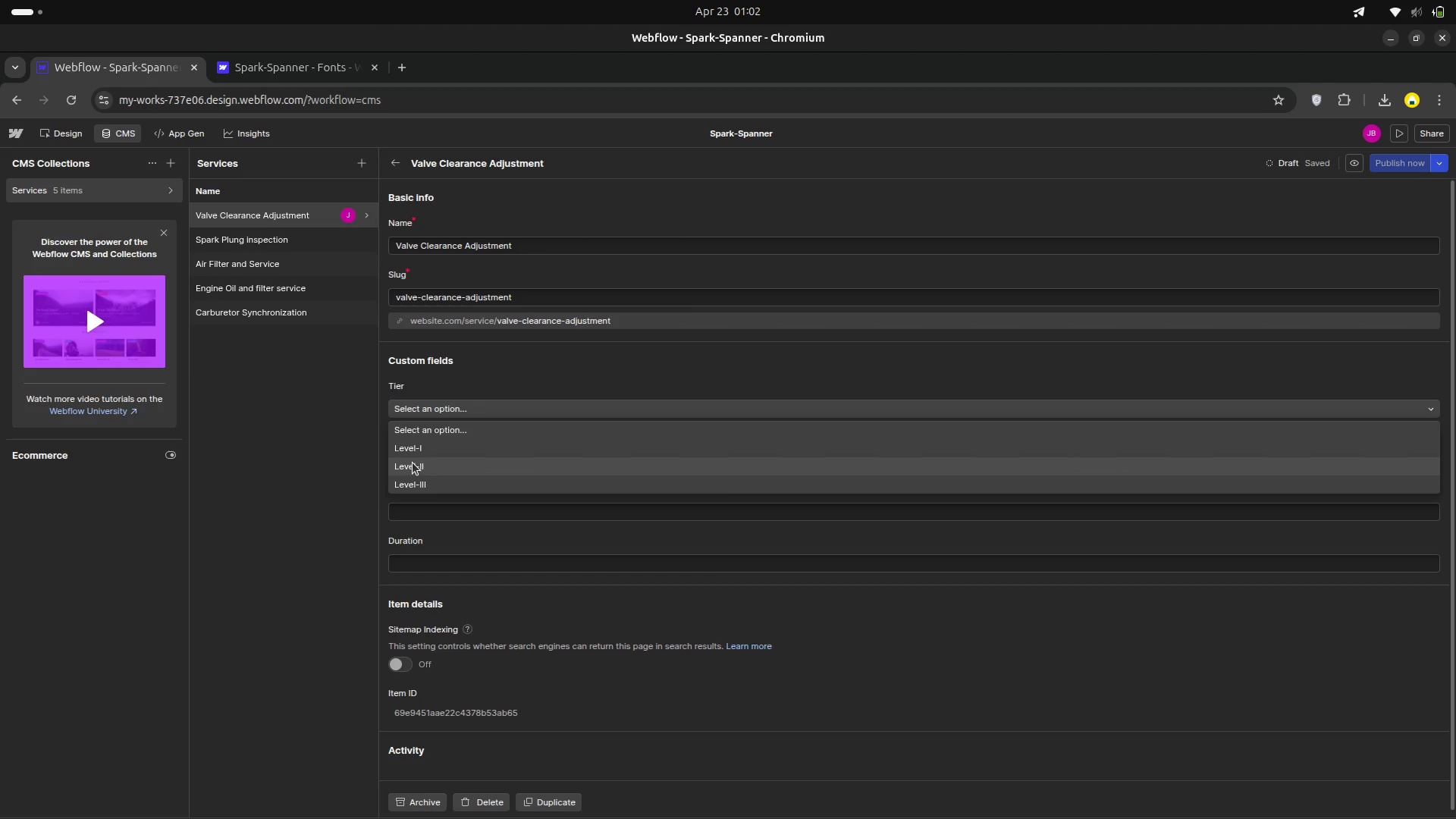 
left_click([413, 463])
 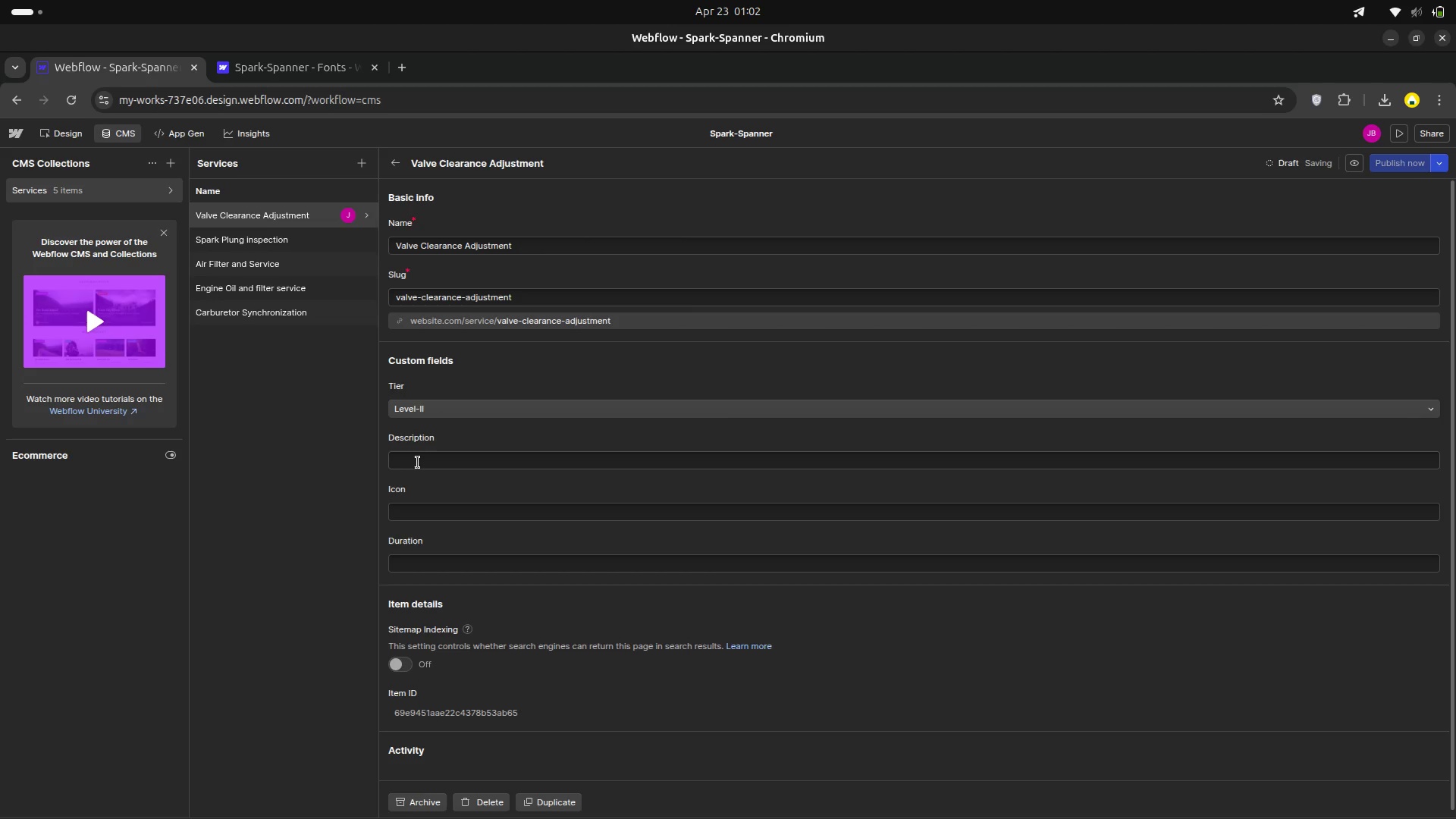 
left_click([418, 463])
 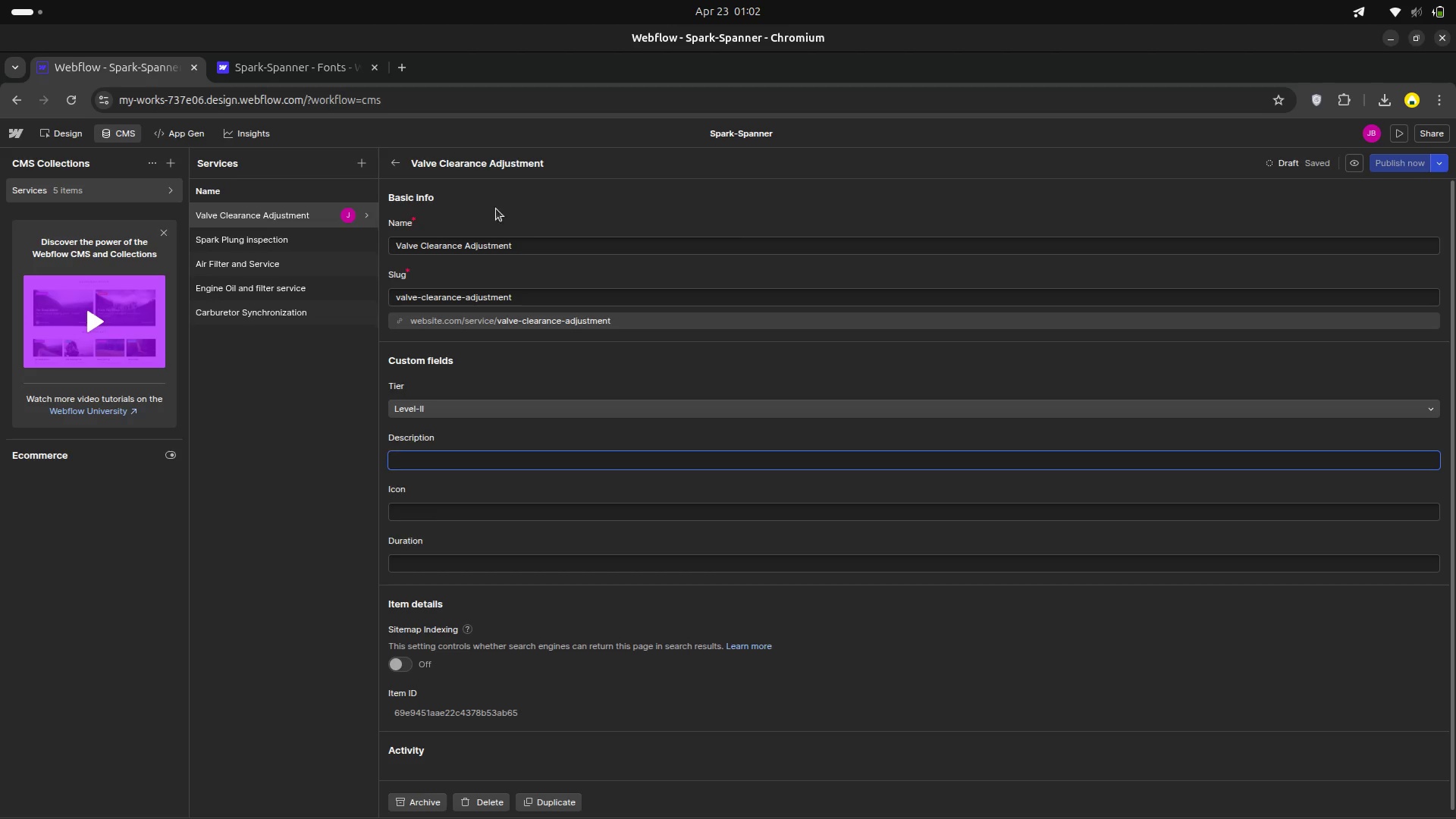 
wait(5.42)
 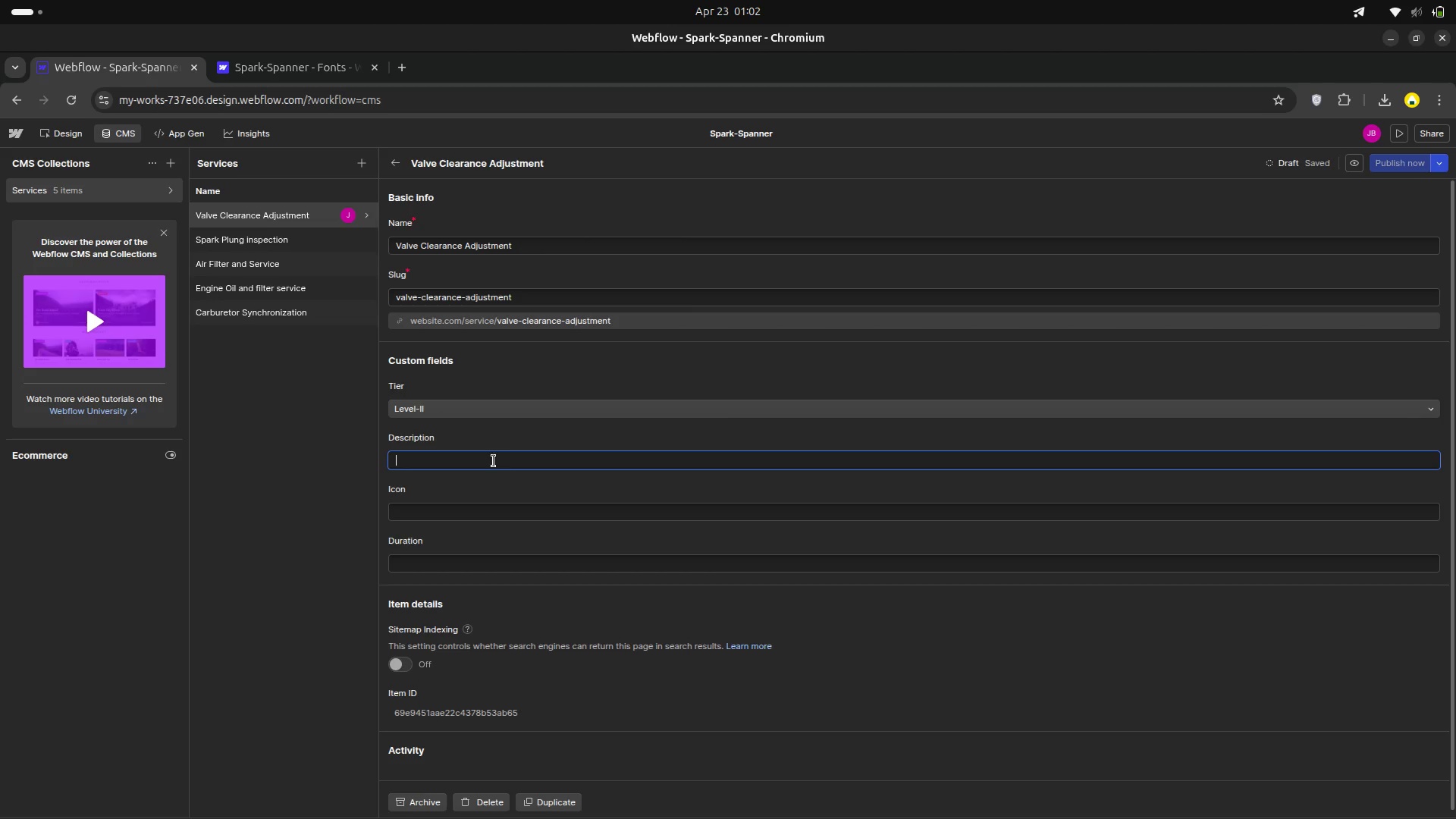 
left_click_drag(start_coordinate=[532, 249], to_coordinate=[422, 264])
 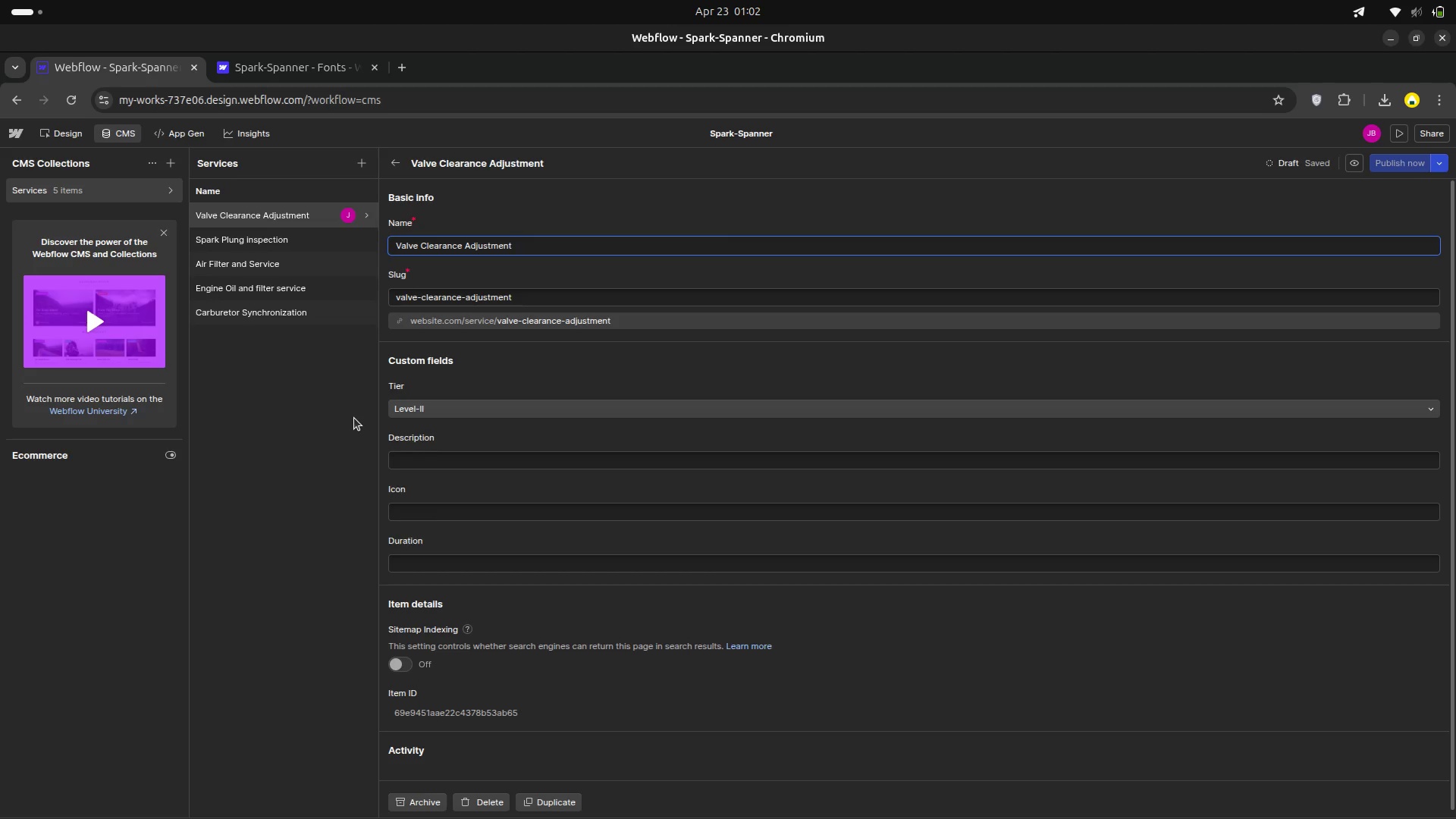 
wait(30.32)
 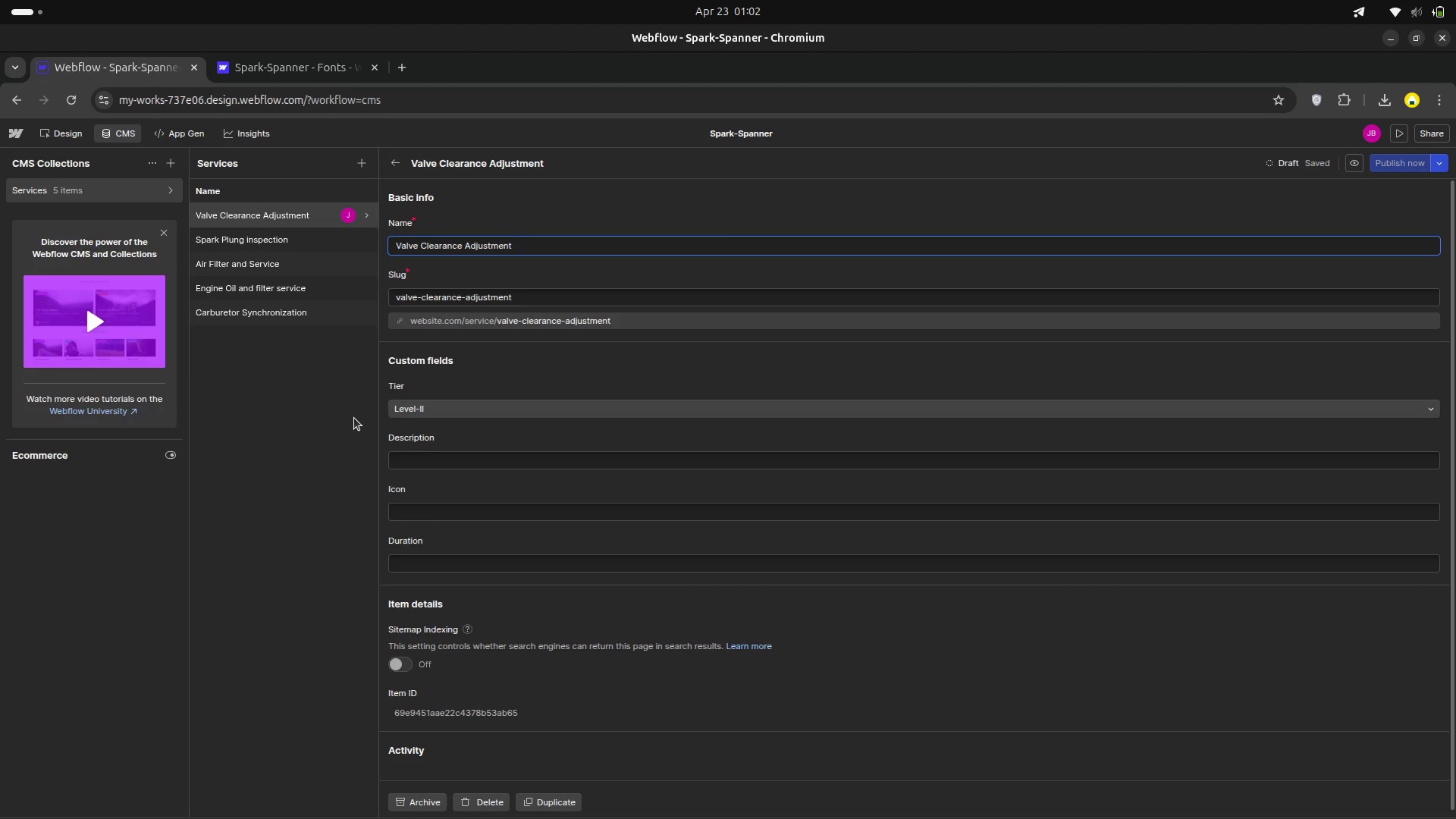 
left_click([403, 65])
 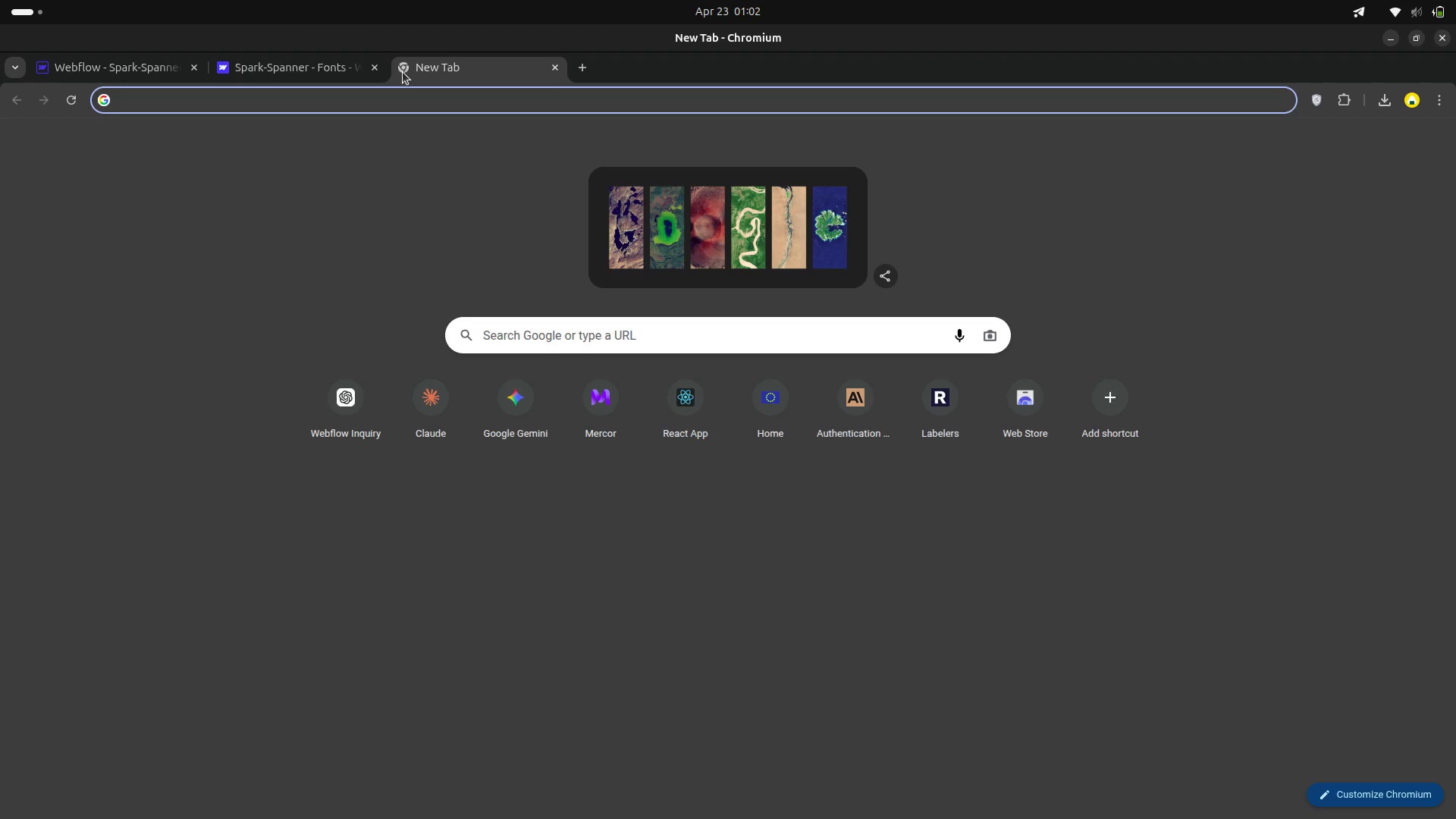 
type(description for valve clearance adjustment )
key(Backspace)
 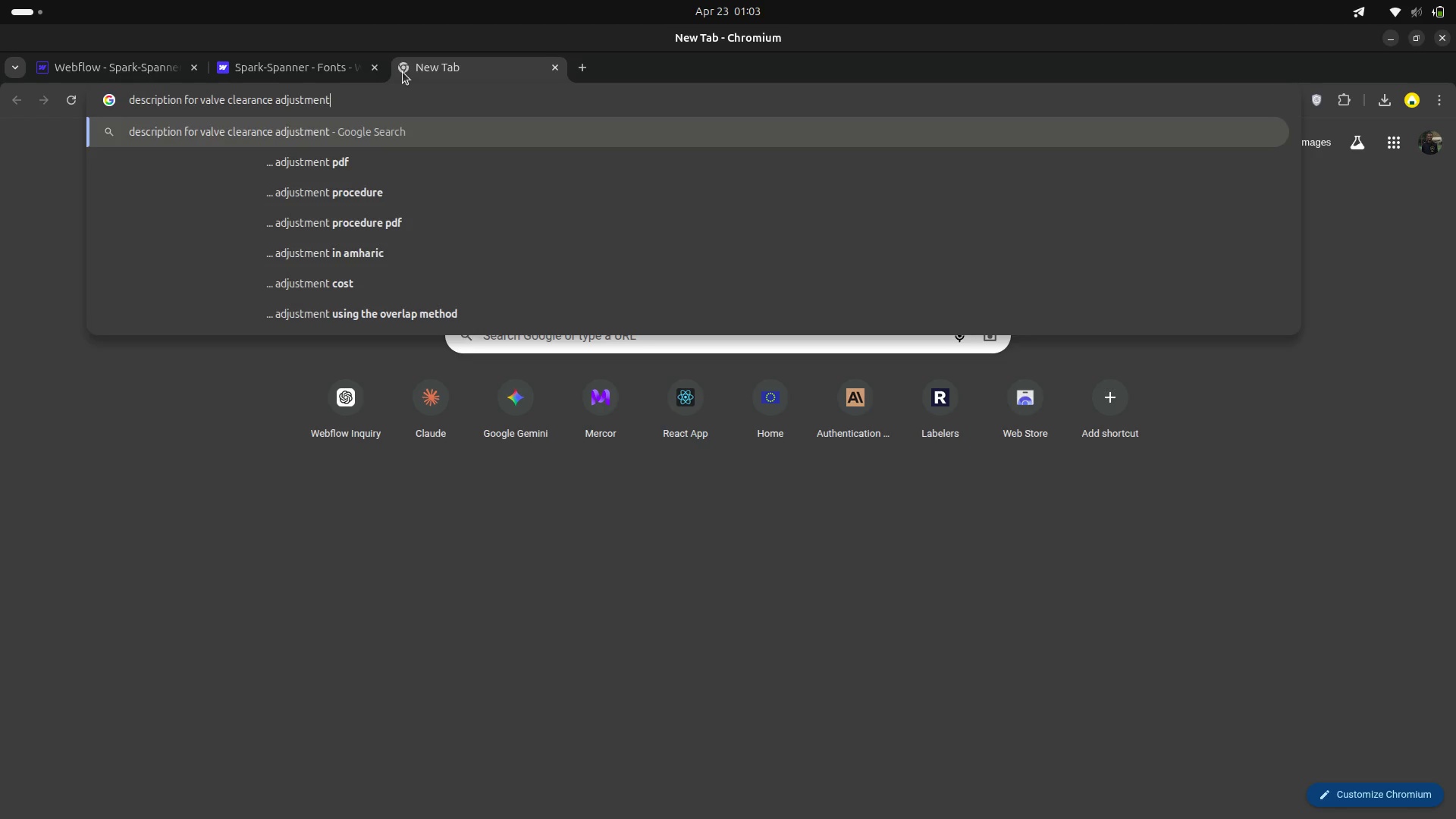 
key(Enter)
 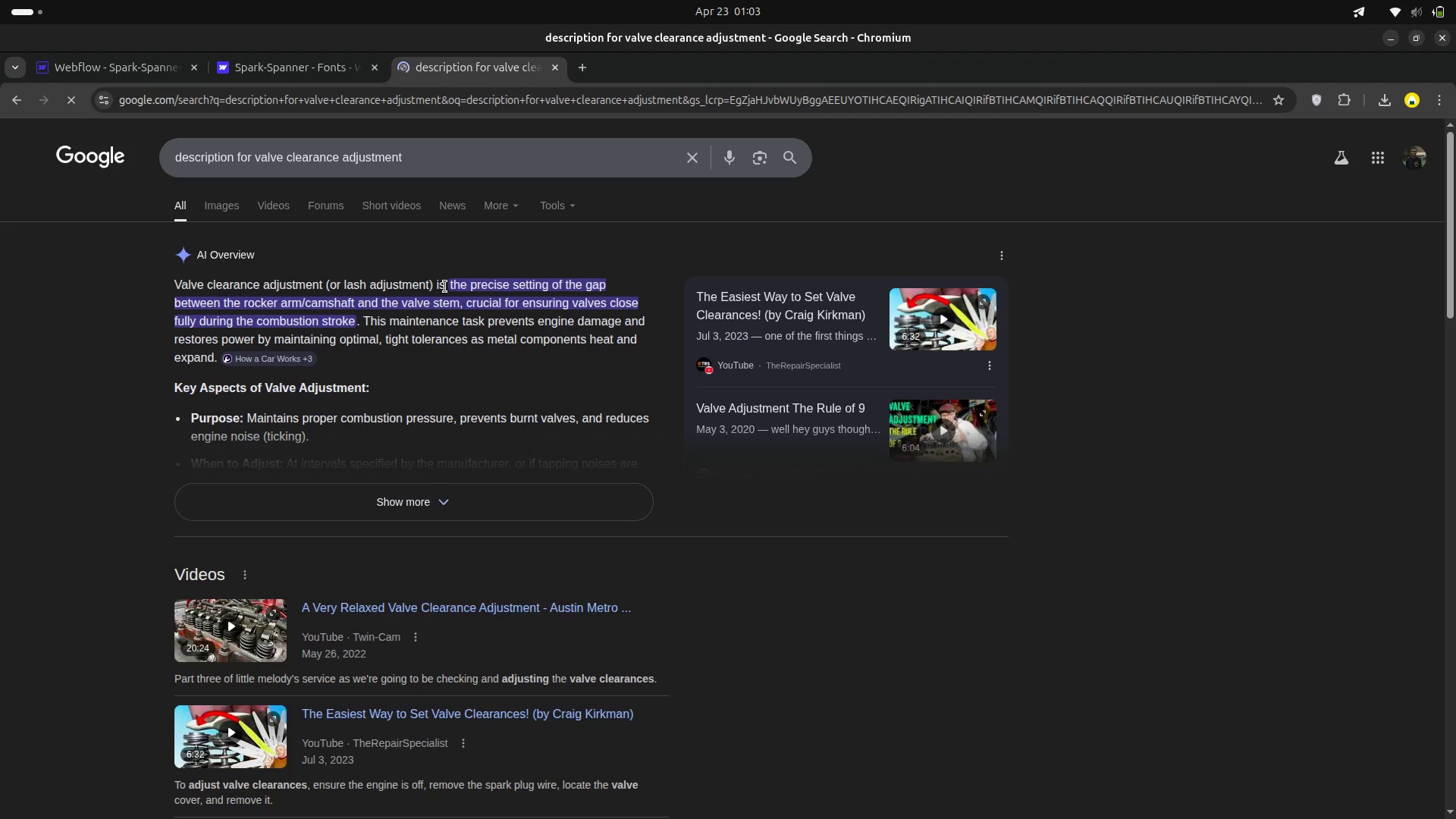 
wait(7.58)
 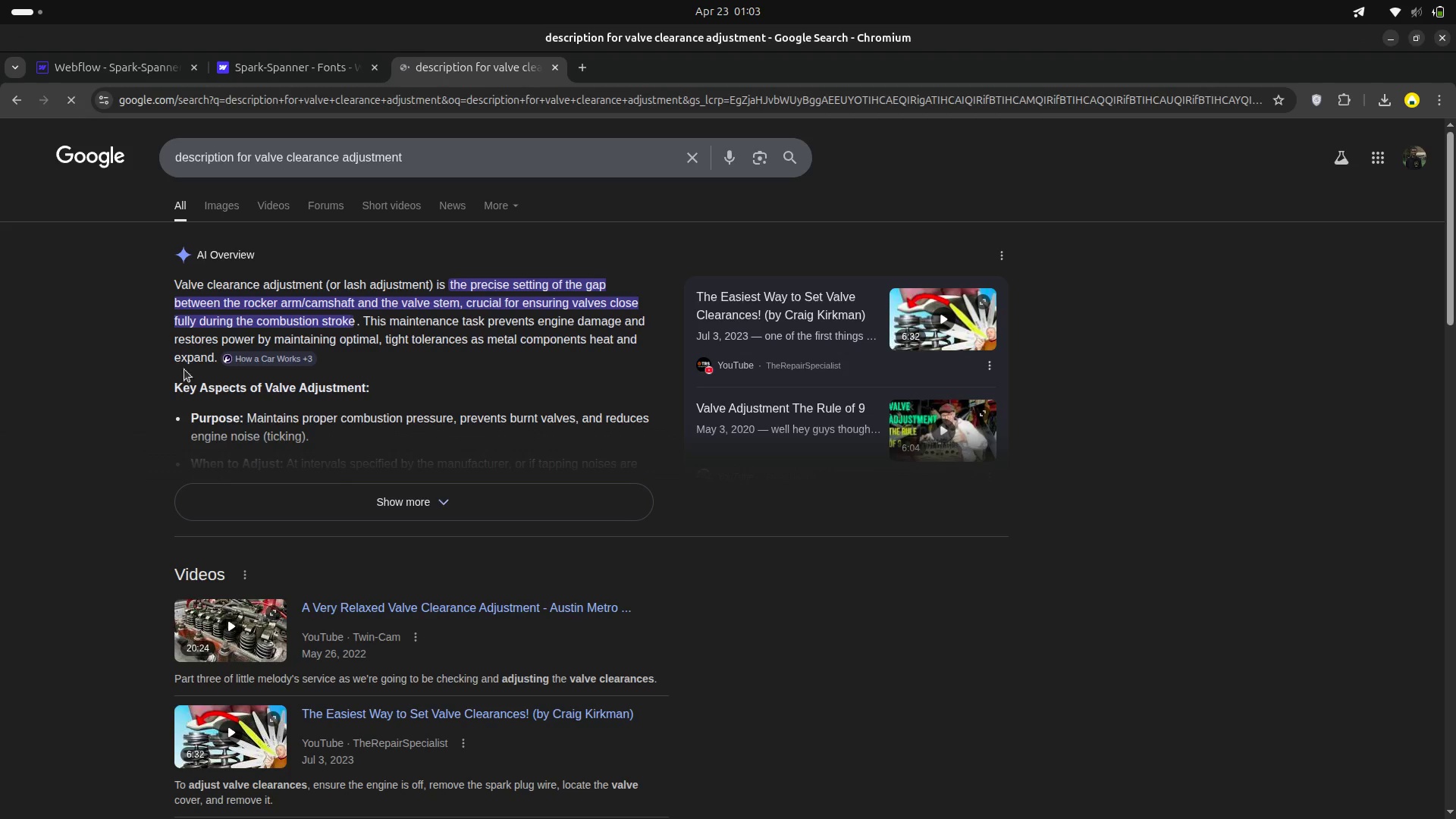 
left_click_drag(start_coordinate=[445, 287], to_coordinate=[353, 320])
 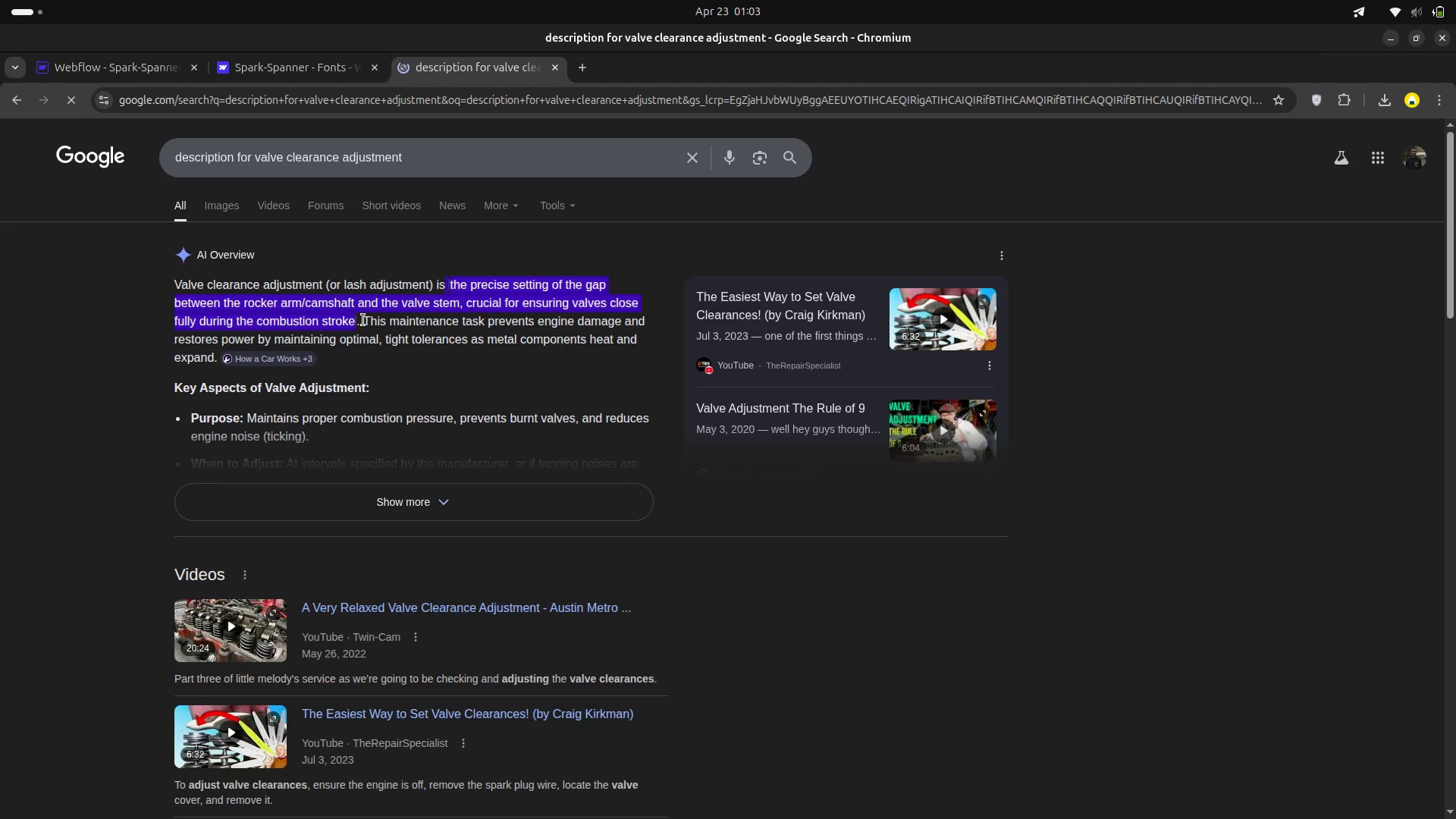 
key(Control+C)
 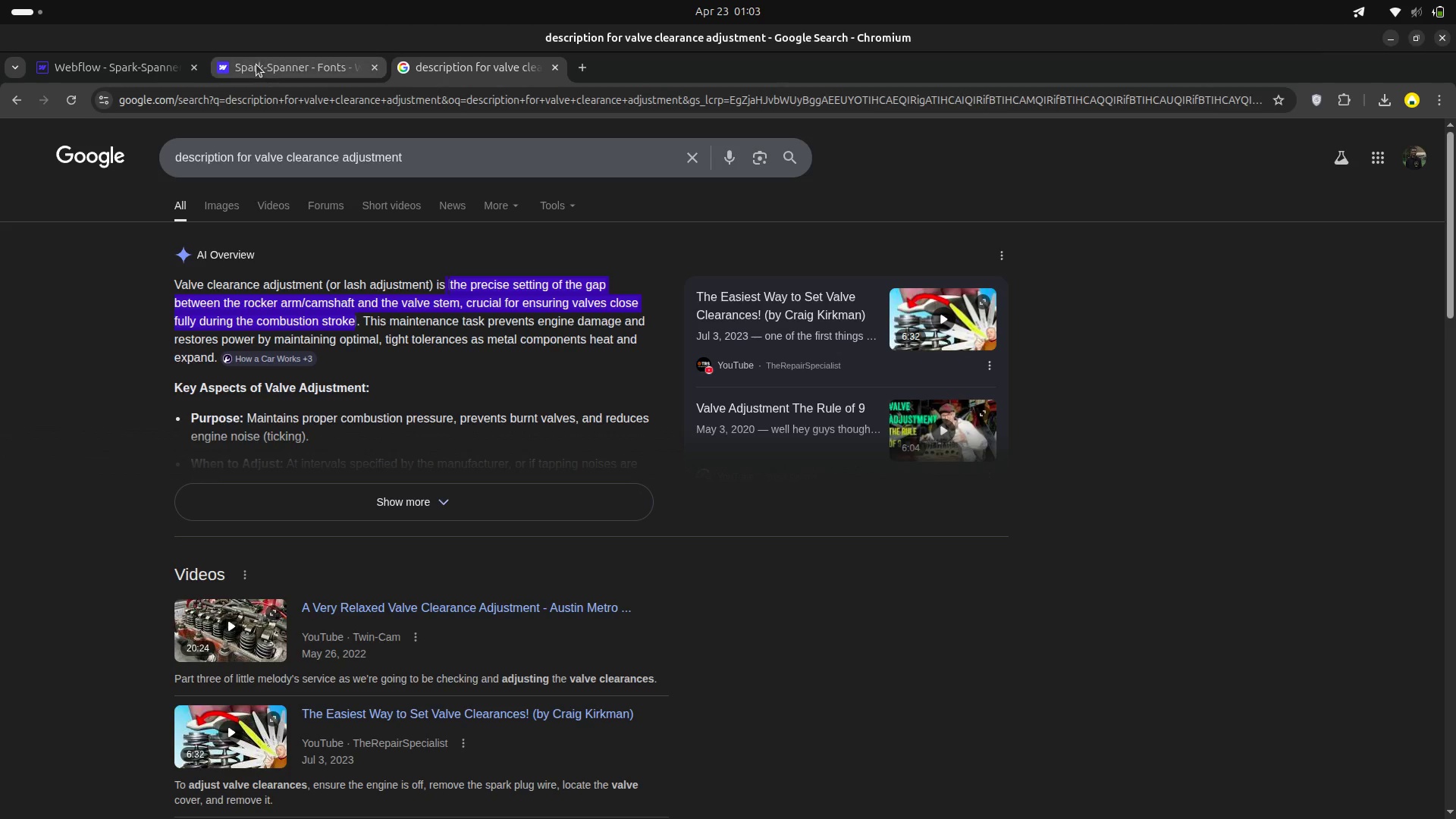 
left_click([257, 67])
 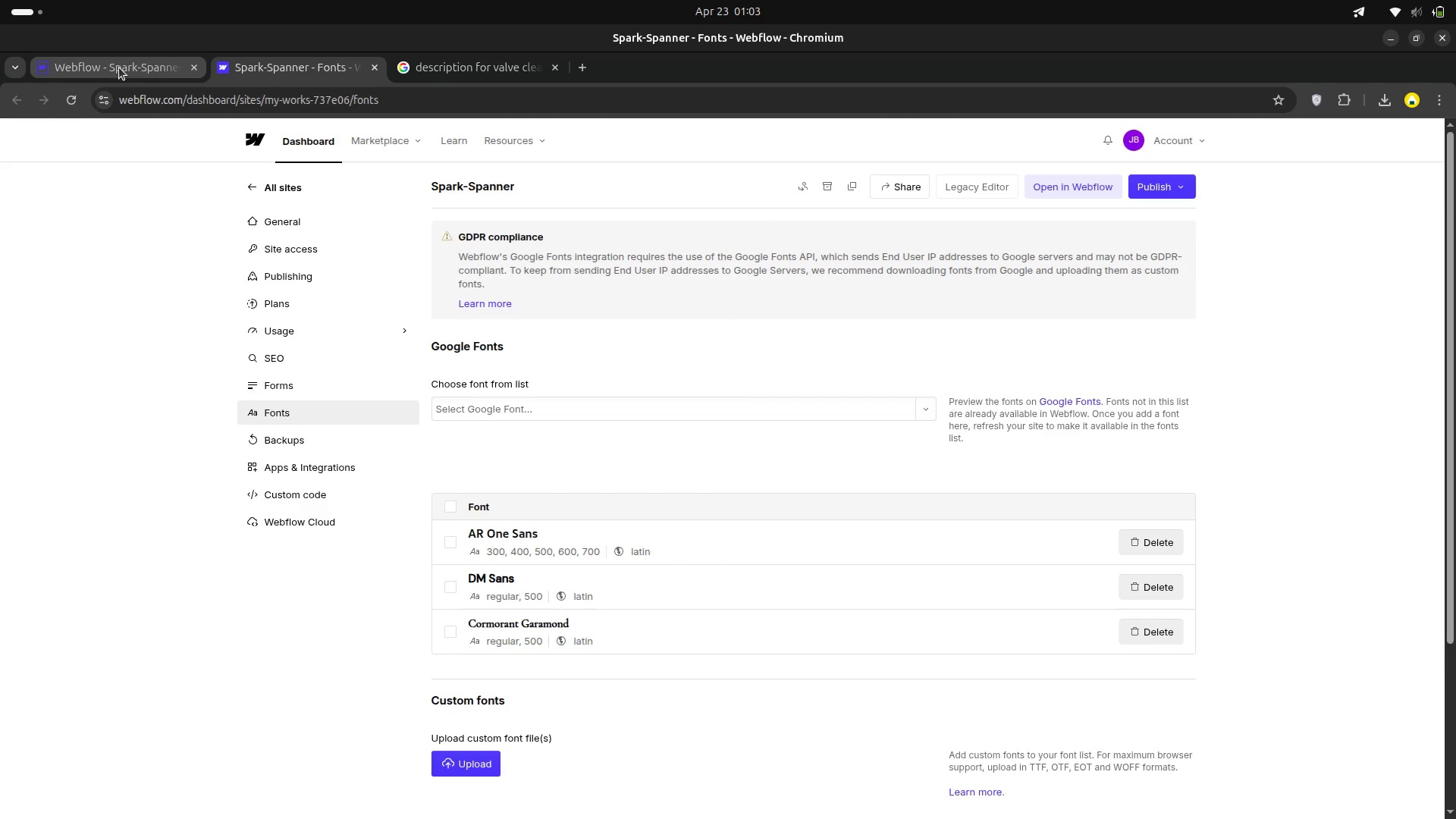 
left_click([118, 67])
 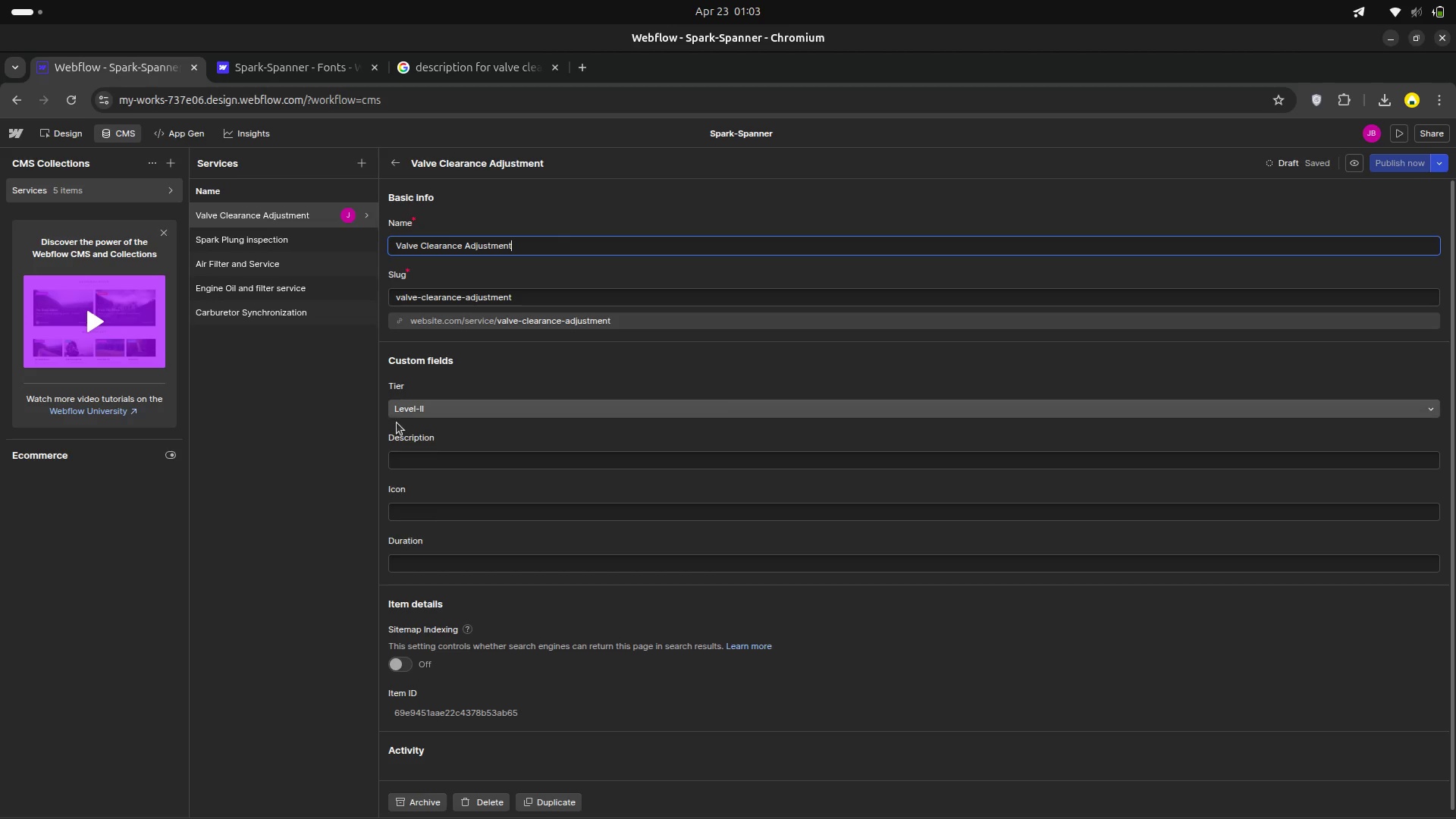 
left_click([409, 455])
 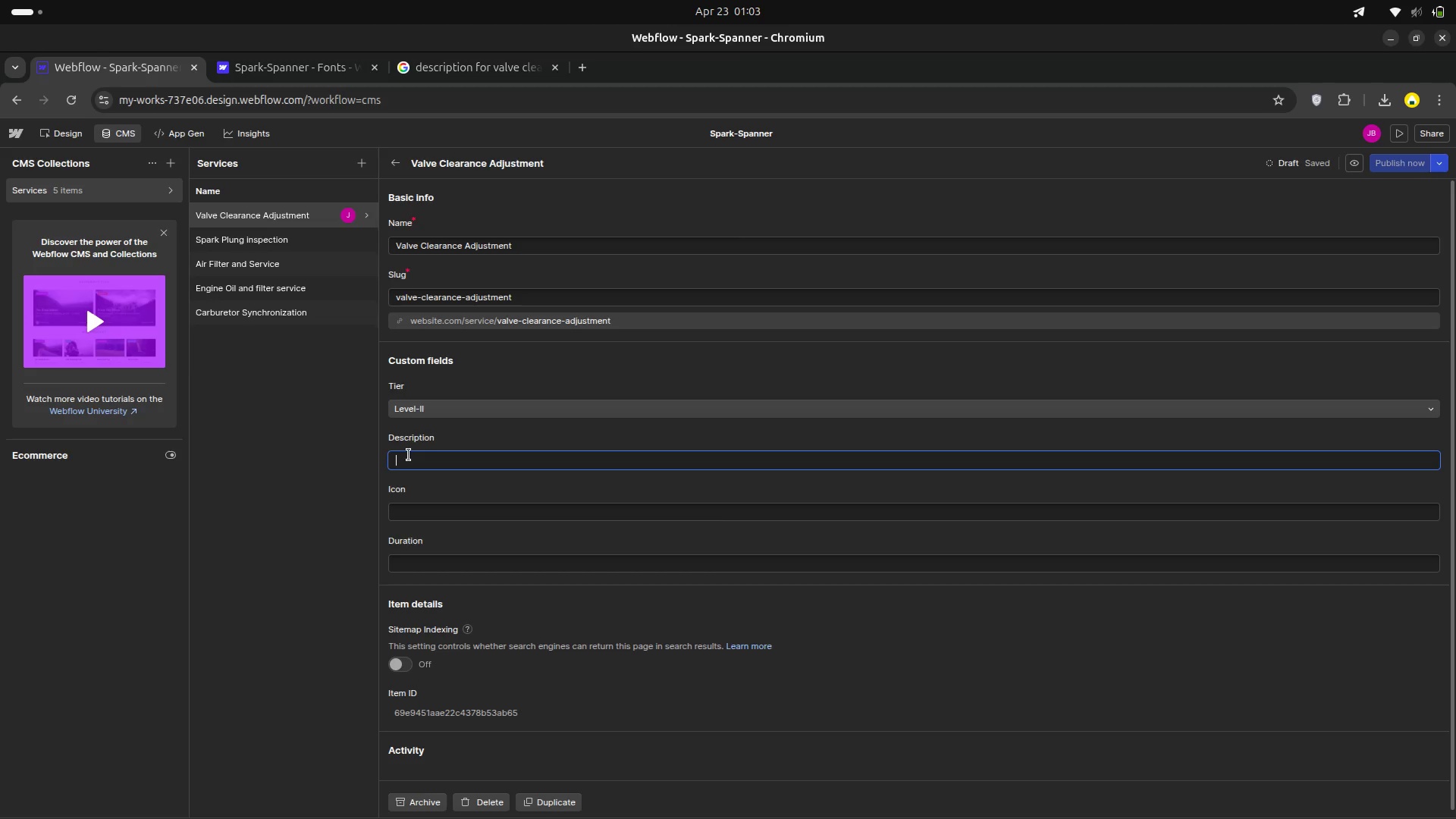 
key(Control+V)
 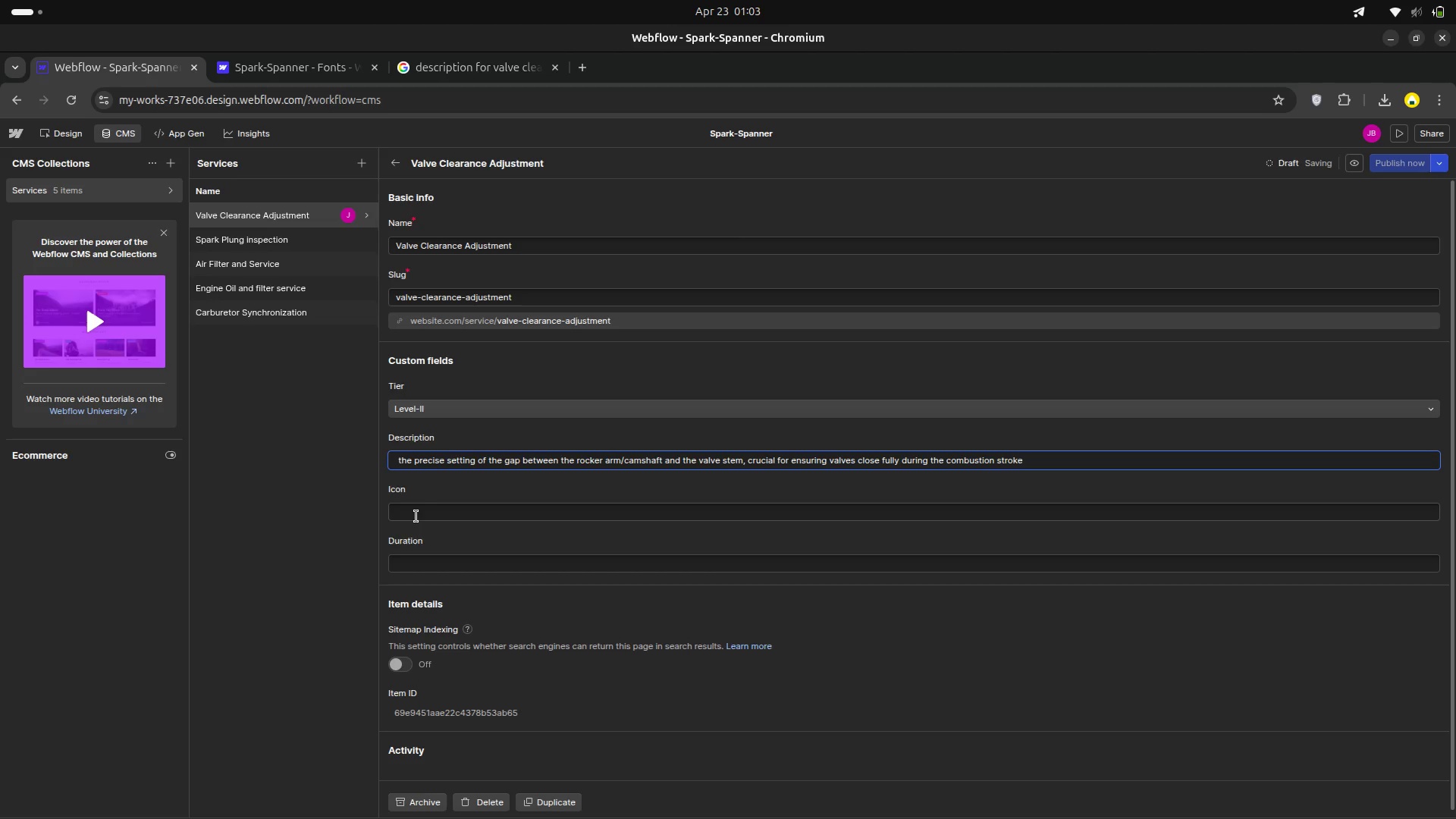 
left_click([413, 513])
 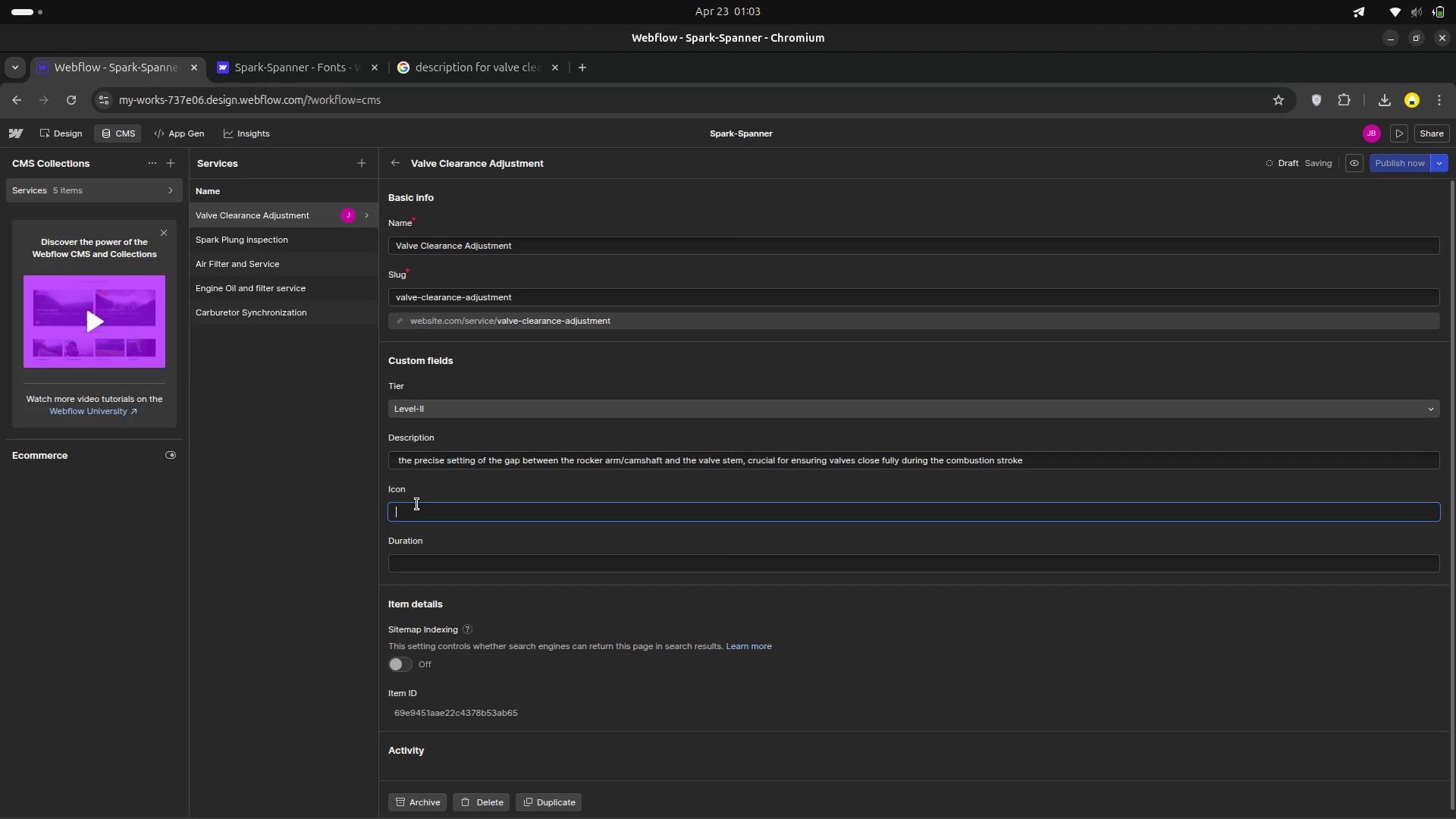 
type(gauge )
key(Backspace)
 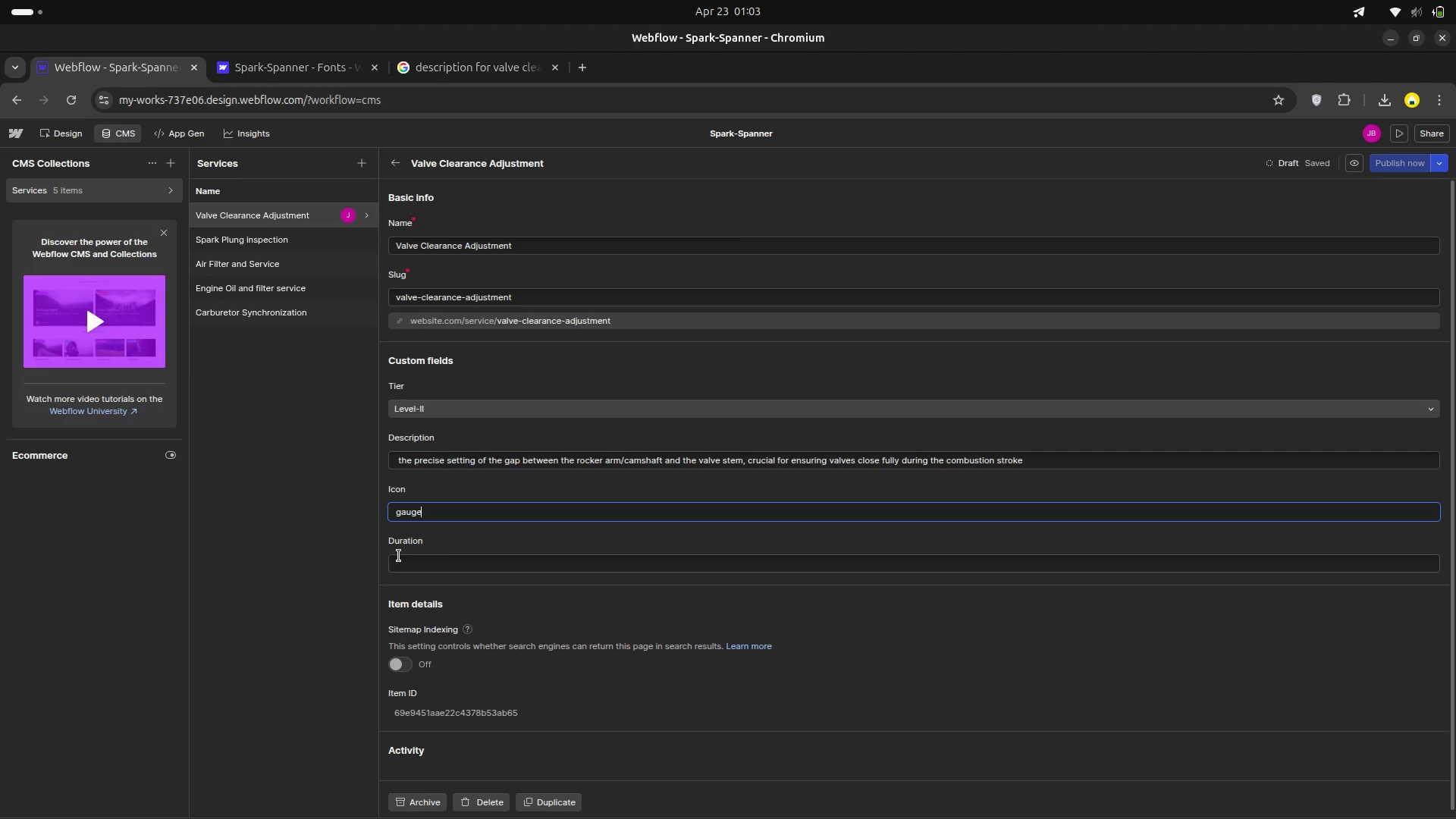 
left_click([403, 574])
 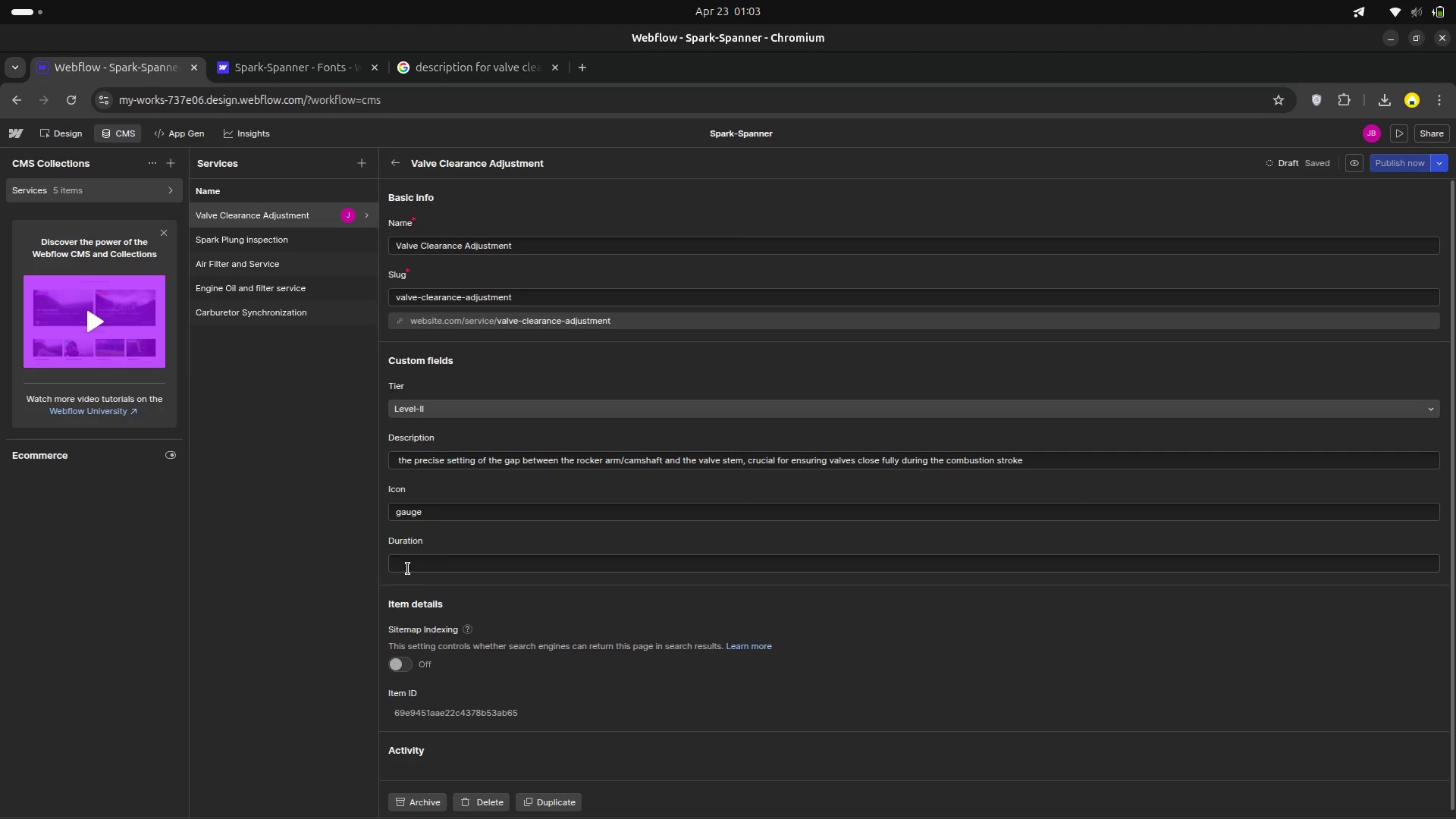 
left_click([408, 569])
 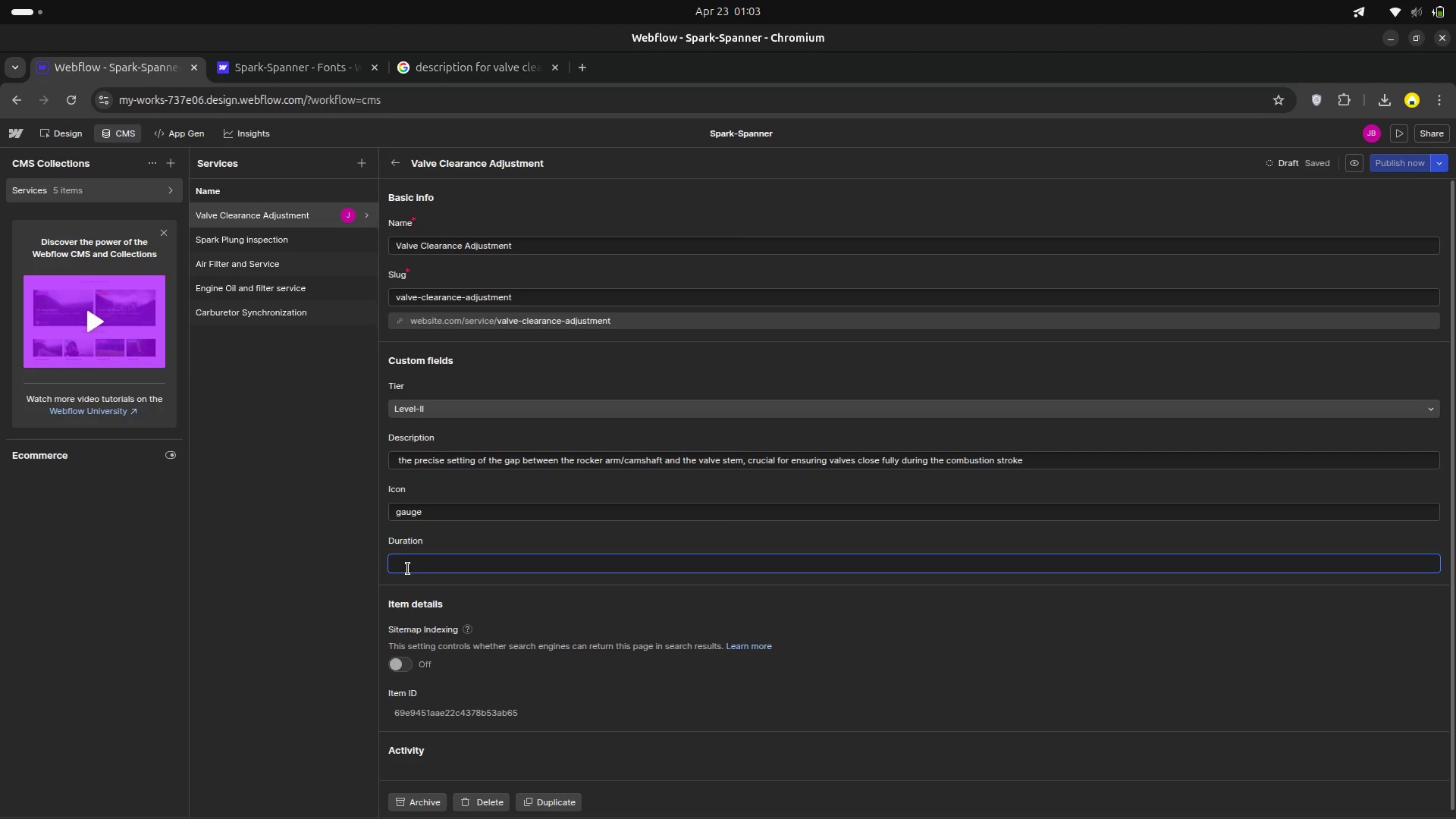 
type(4-6 hours )
key(Backspace)
 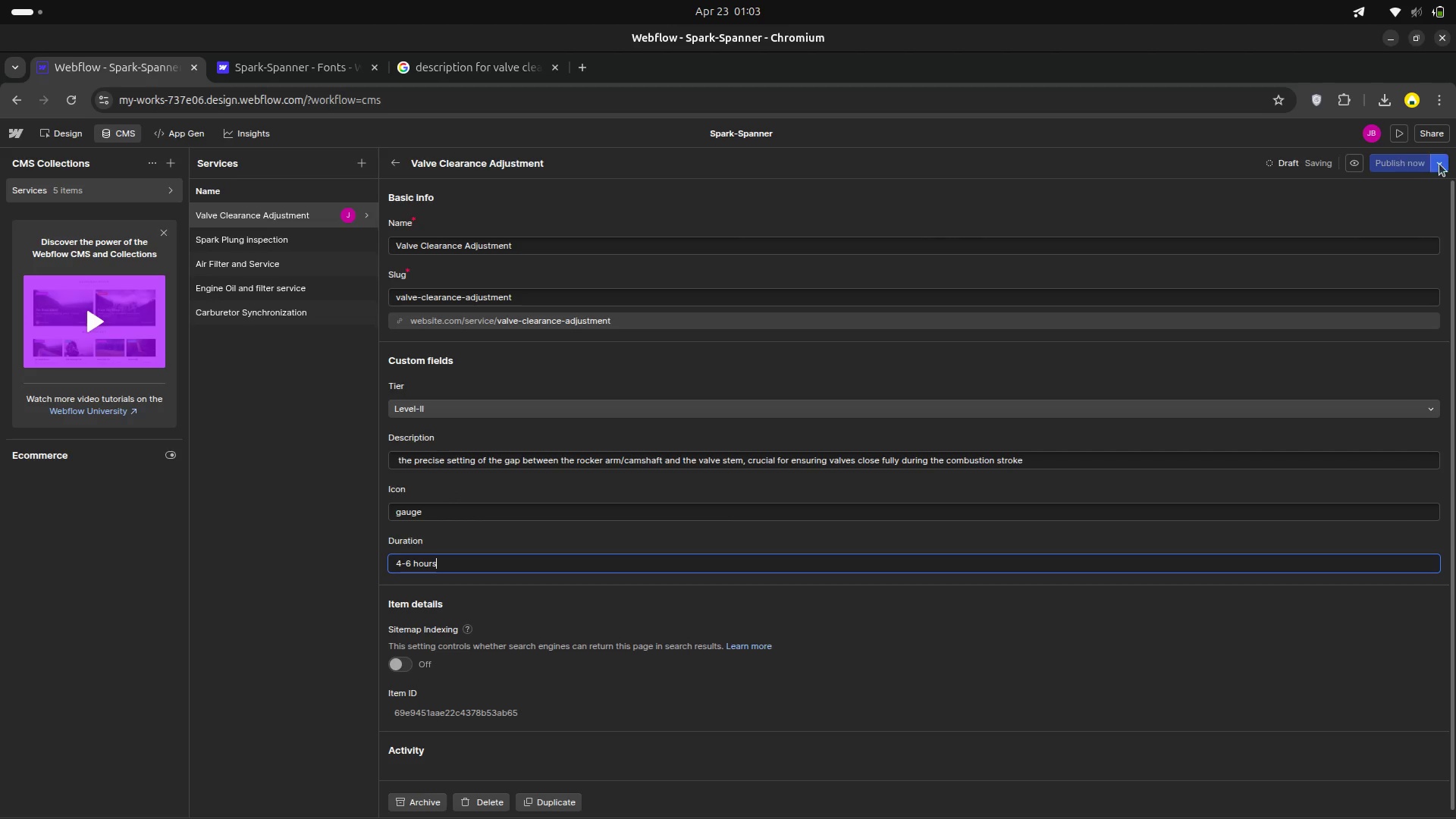 
left_click([1441, 164])
 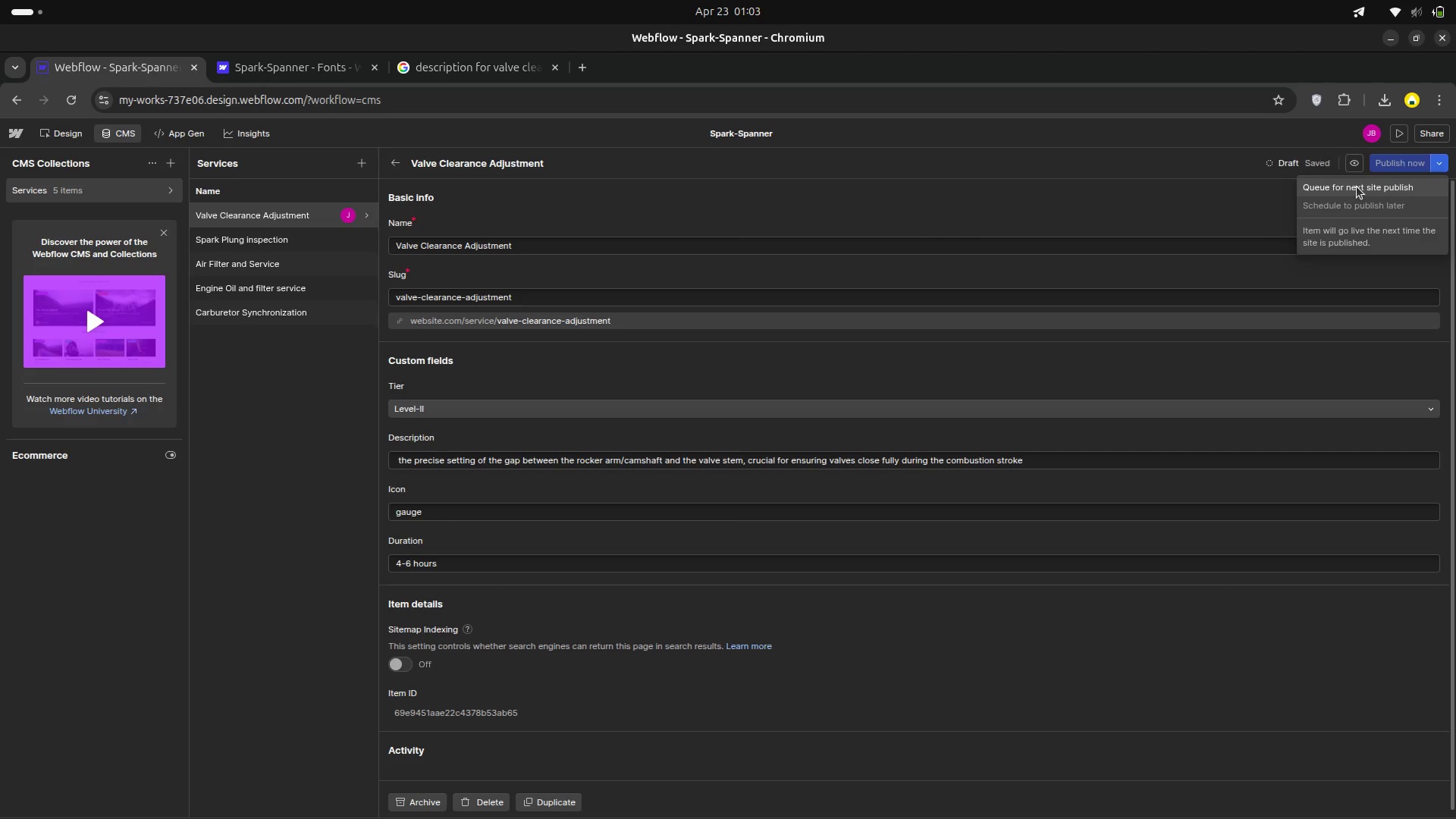 
left_click([1357, 187])
 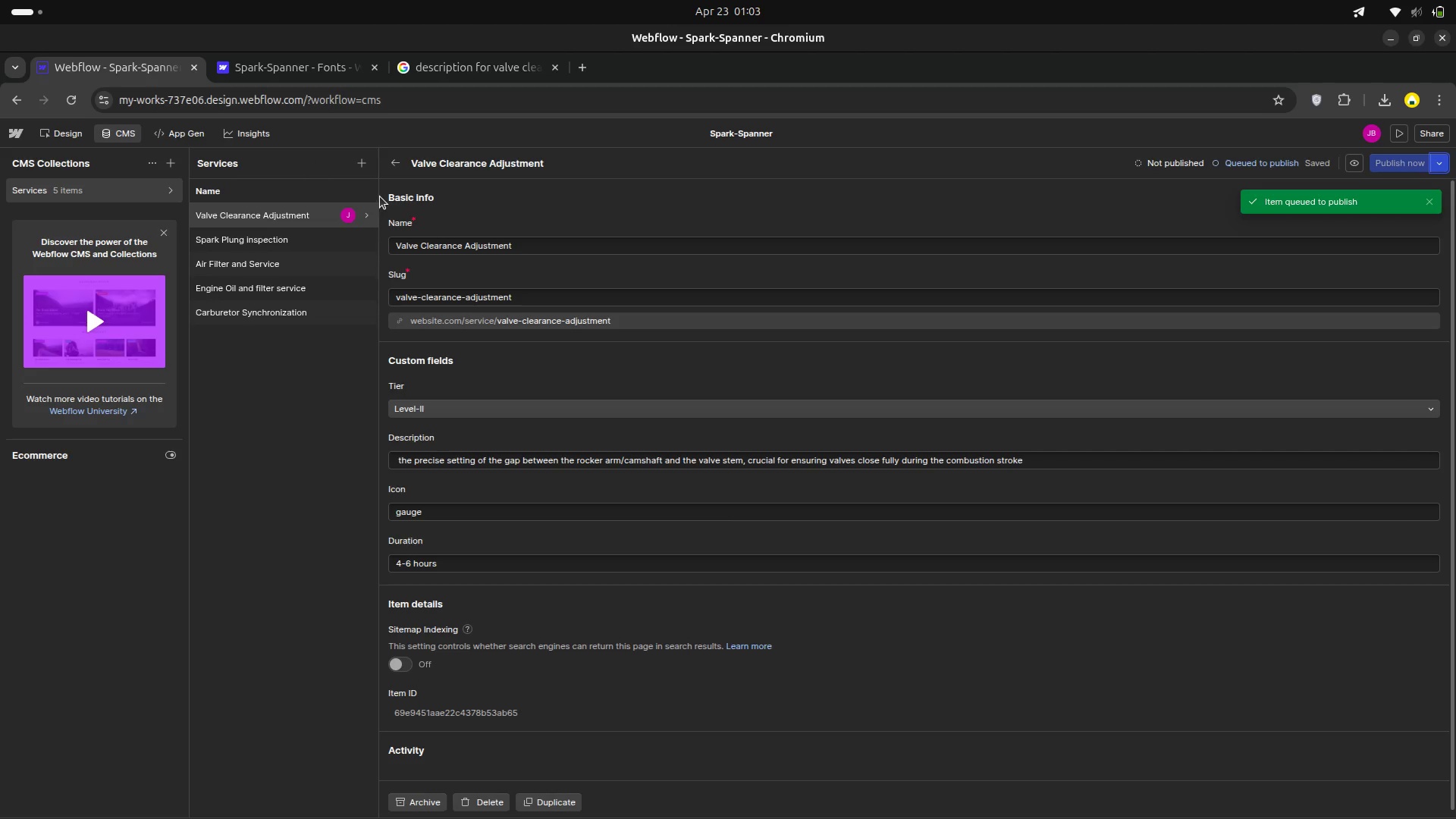 
left_click([359, 159])
 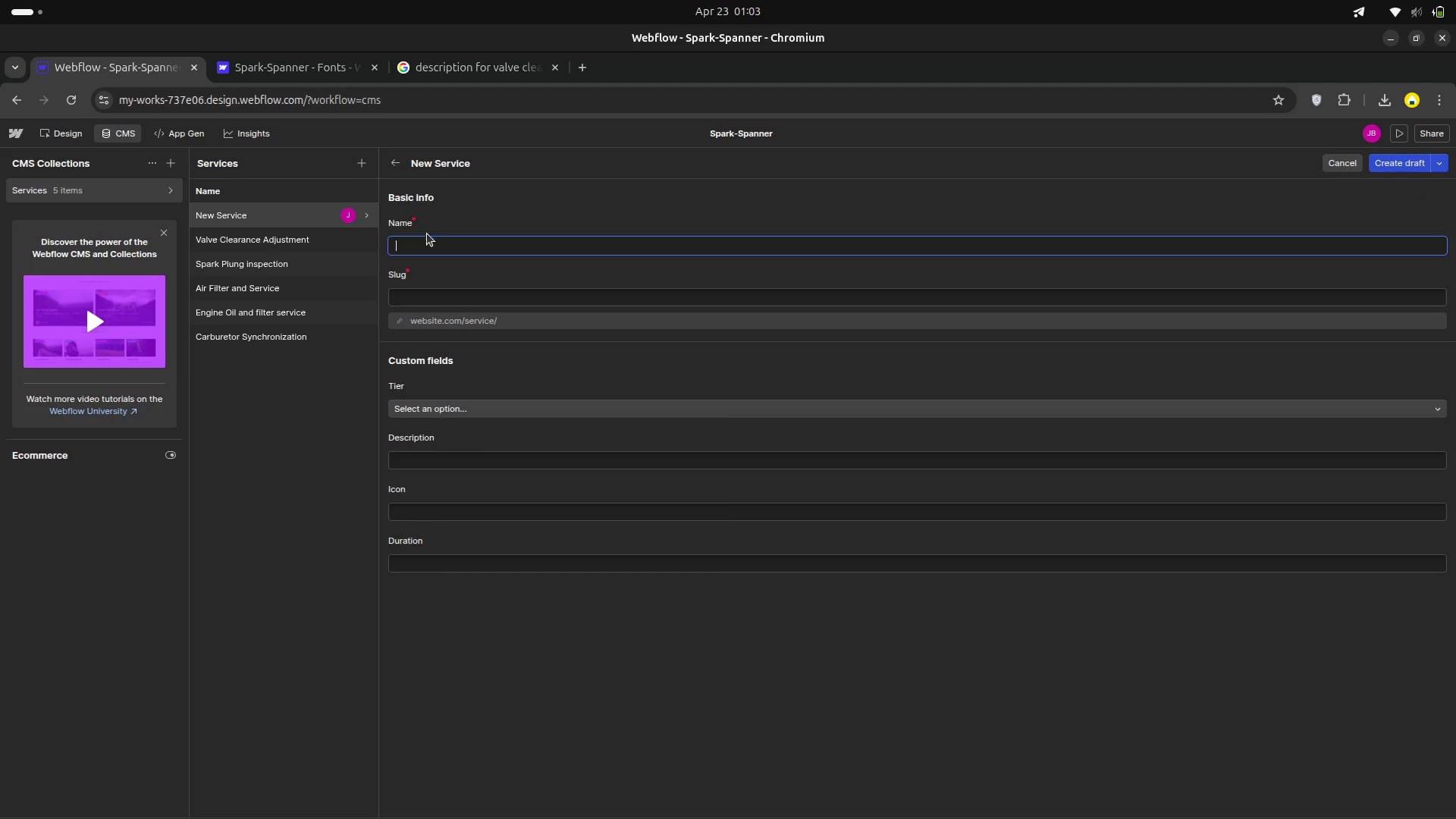 
type(Timing Belt and Tensioner )
key(Backspace)
 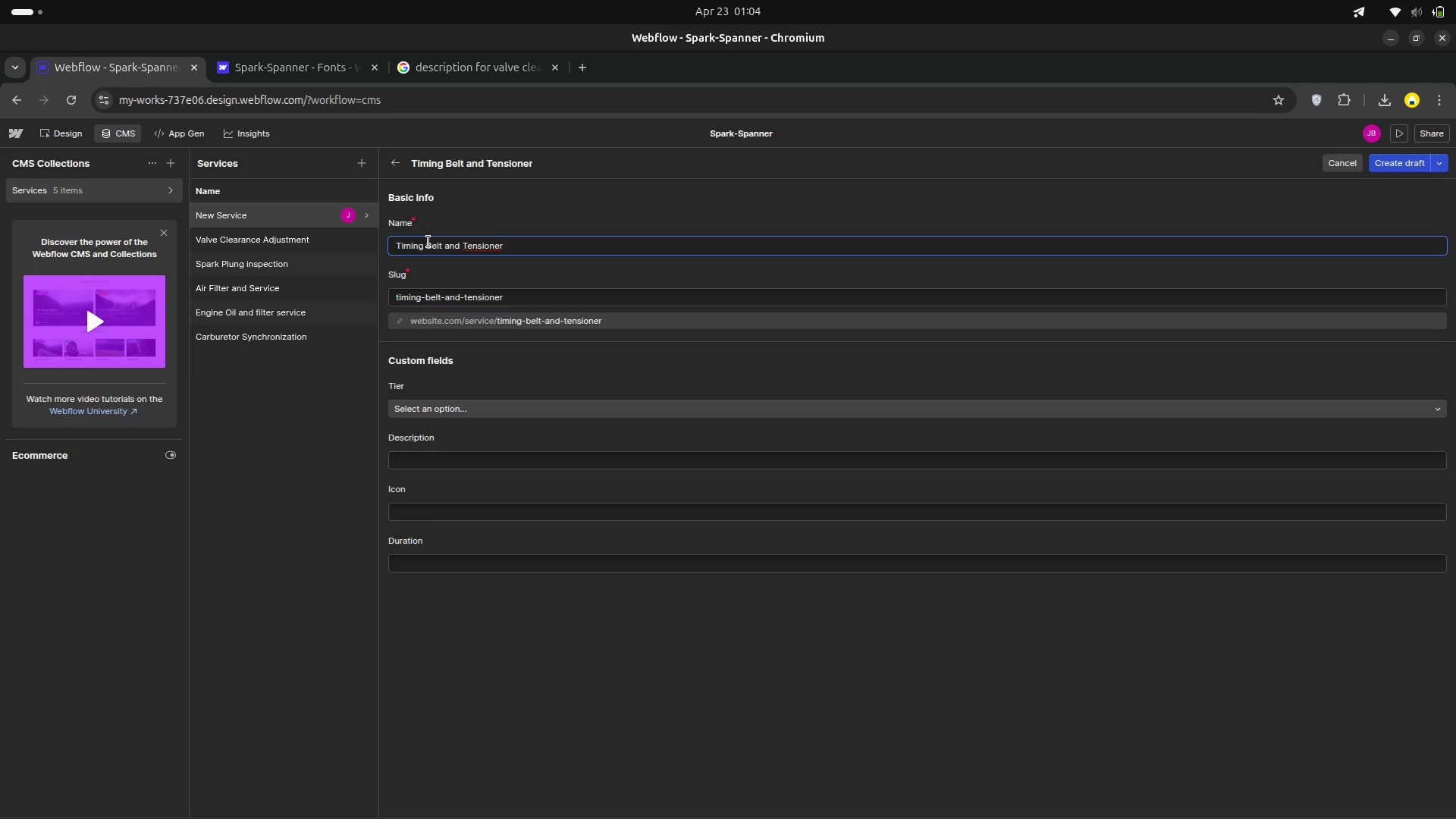 
wait(7.66)
 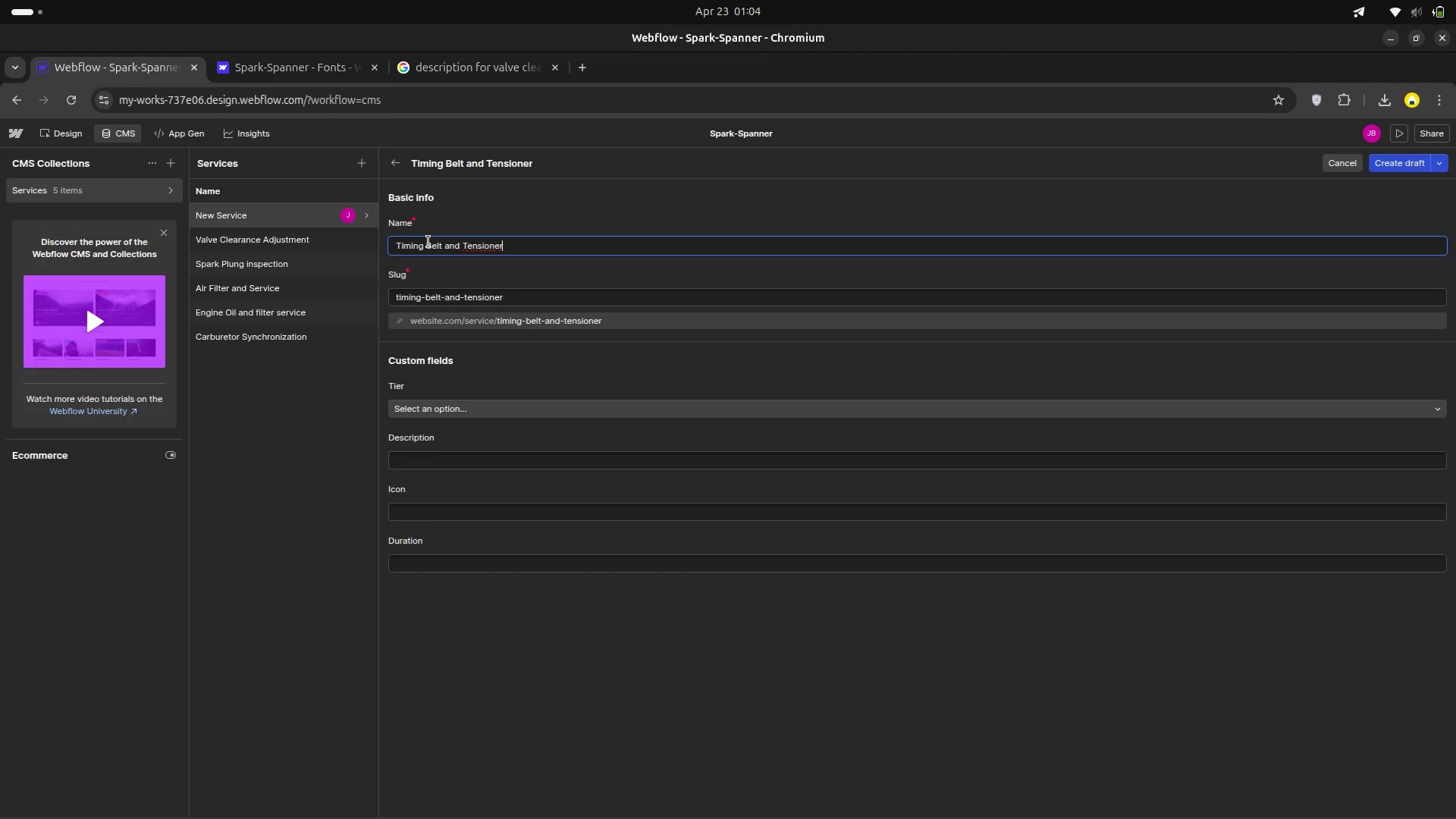 
left_click([431, 409])
 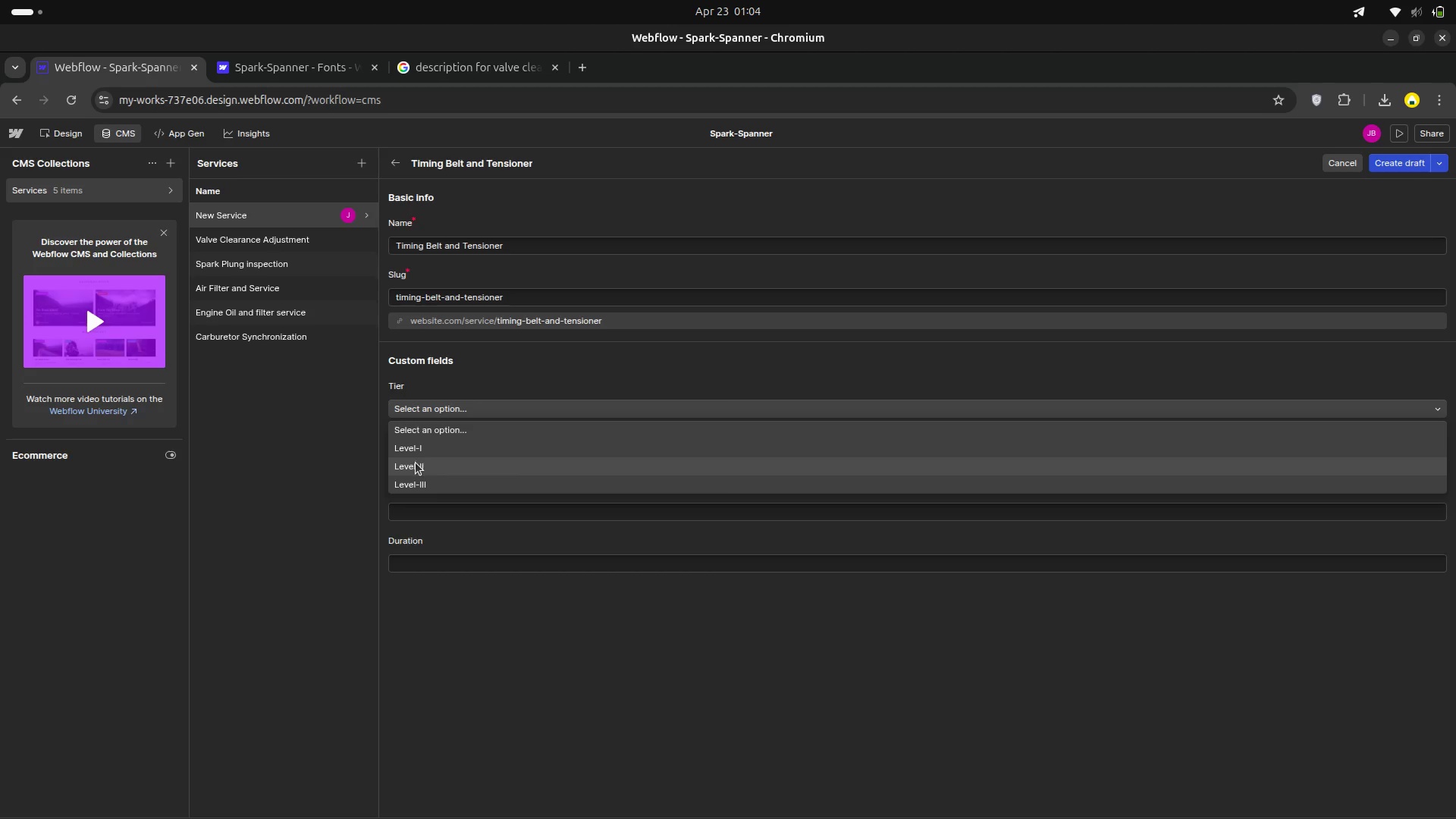 
left_click([416, 463])
 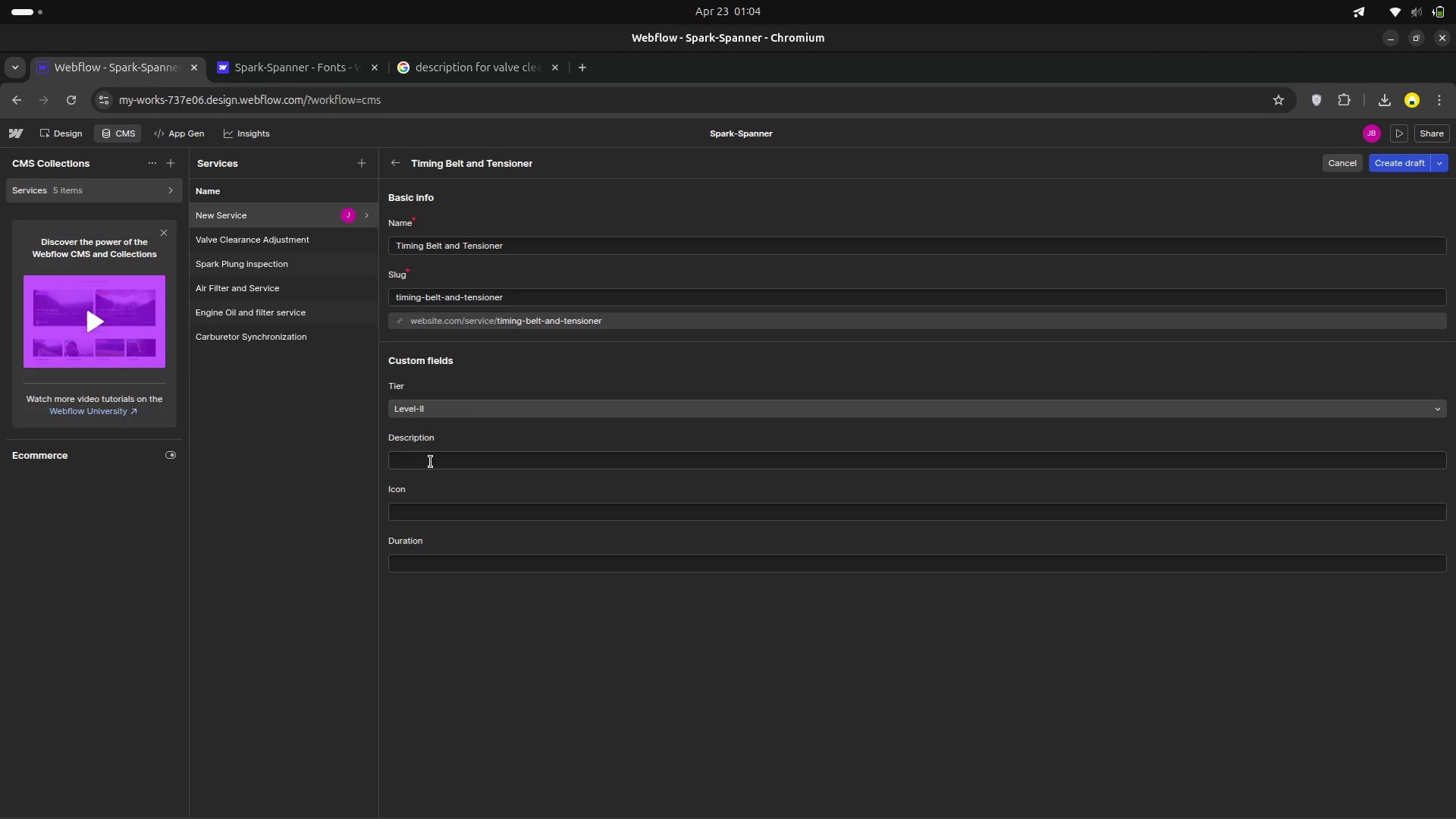 
left_click([427, 460])
 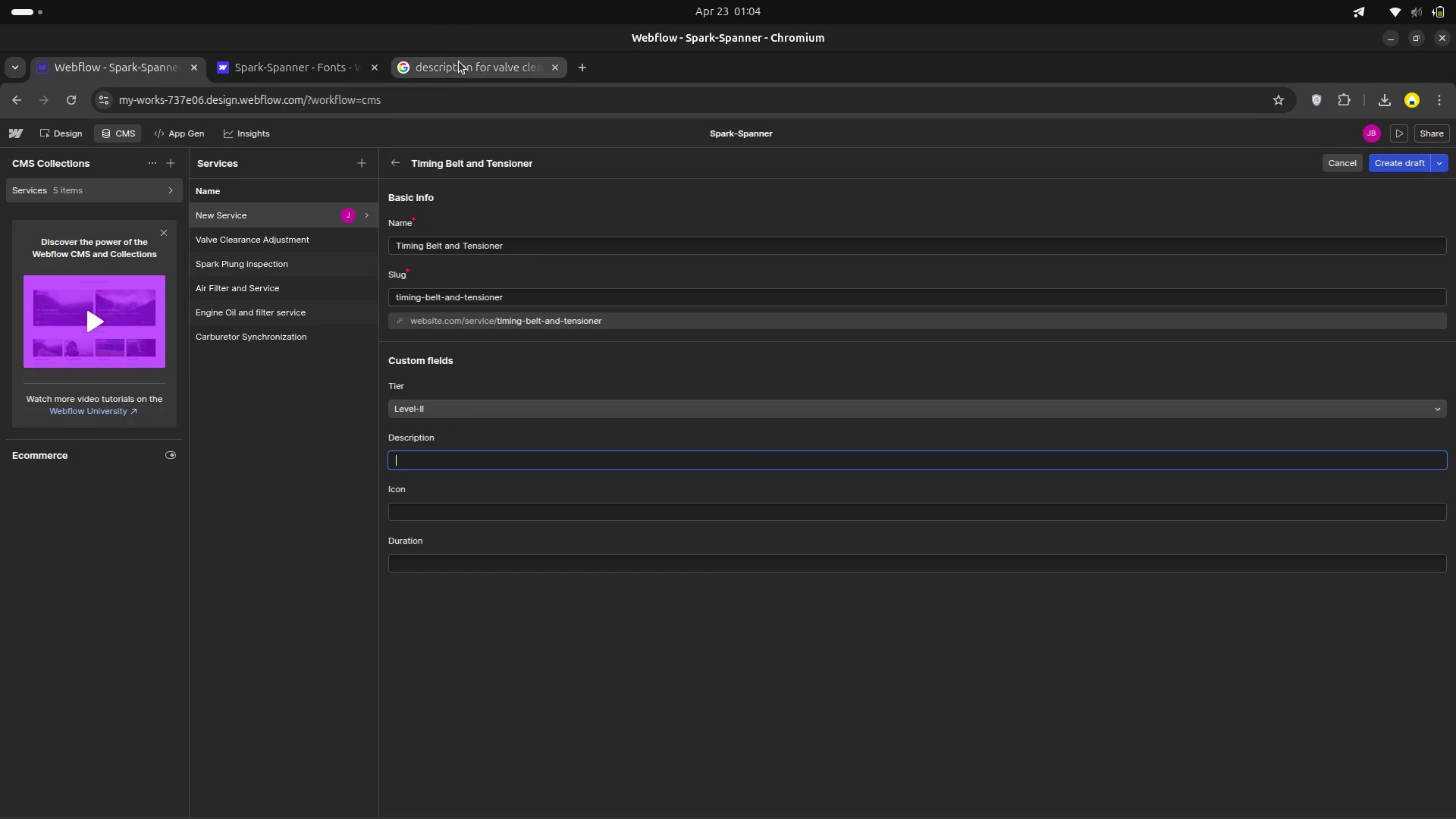 
left_click([459, 61])
 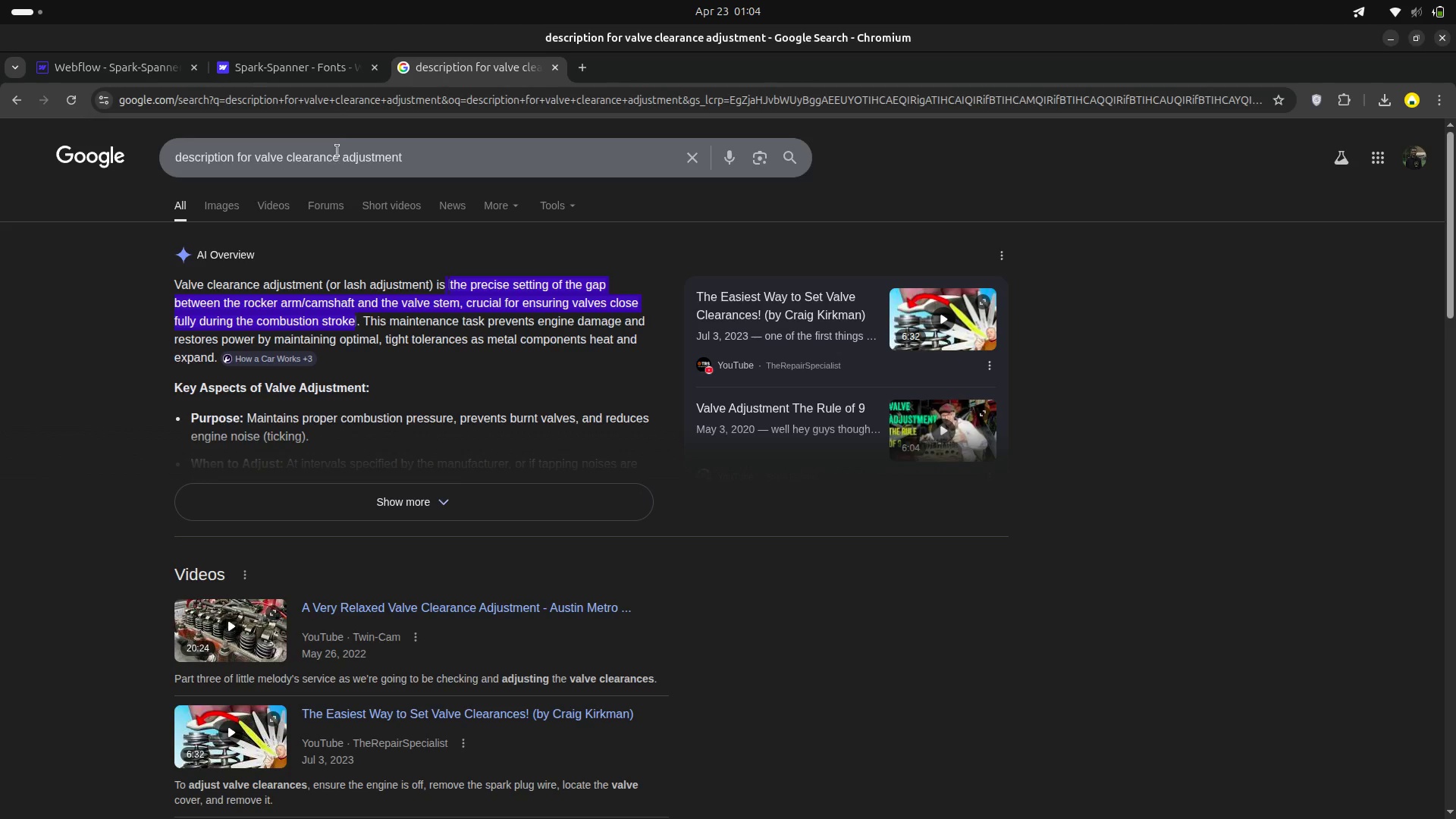 
left_click([305, 55])
 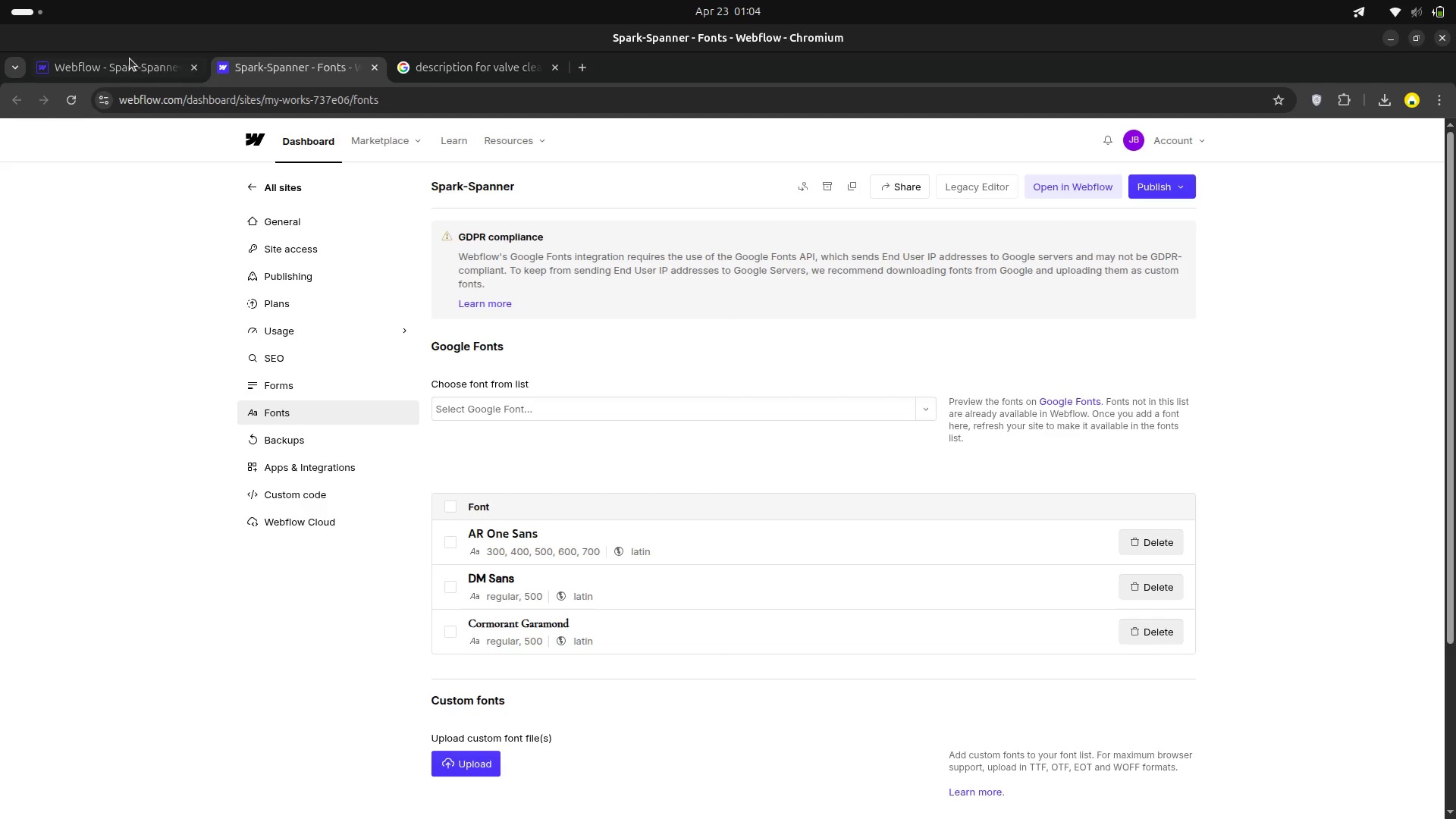 
left_click([128, 60])
 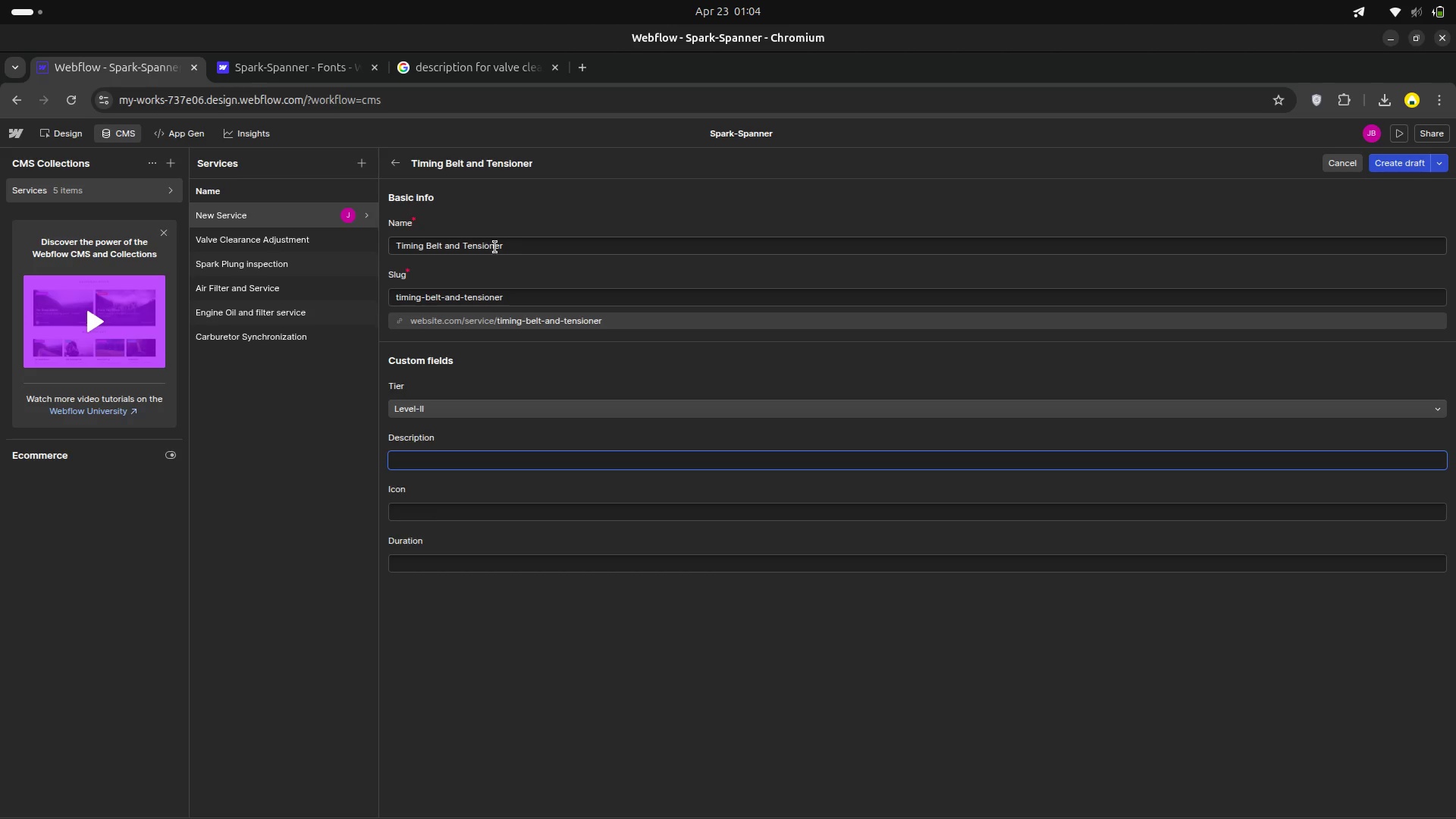 
left_click_drag(start_coordinate=[507, 248], to_coordinate=[392, 249])
 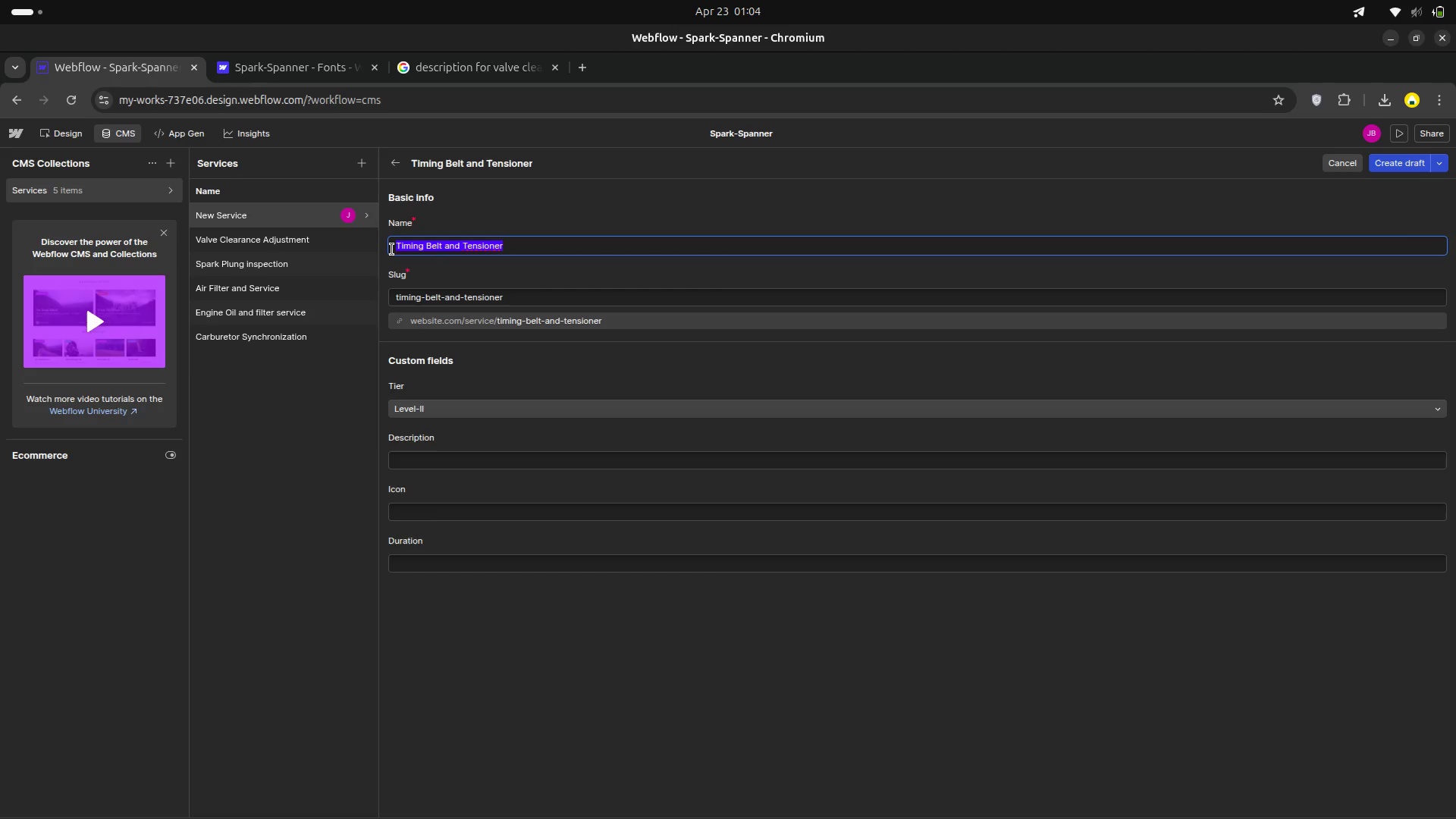 
key(Control+C)
 